 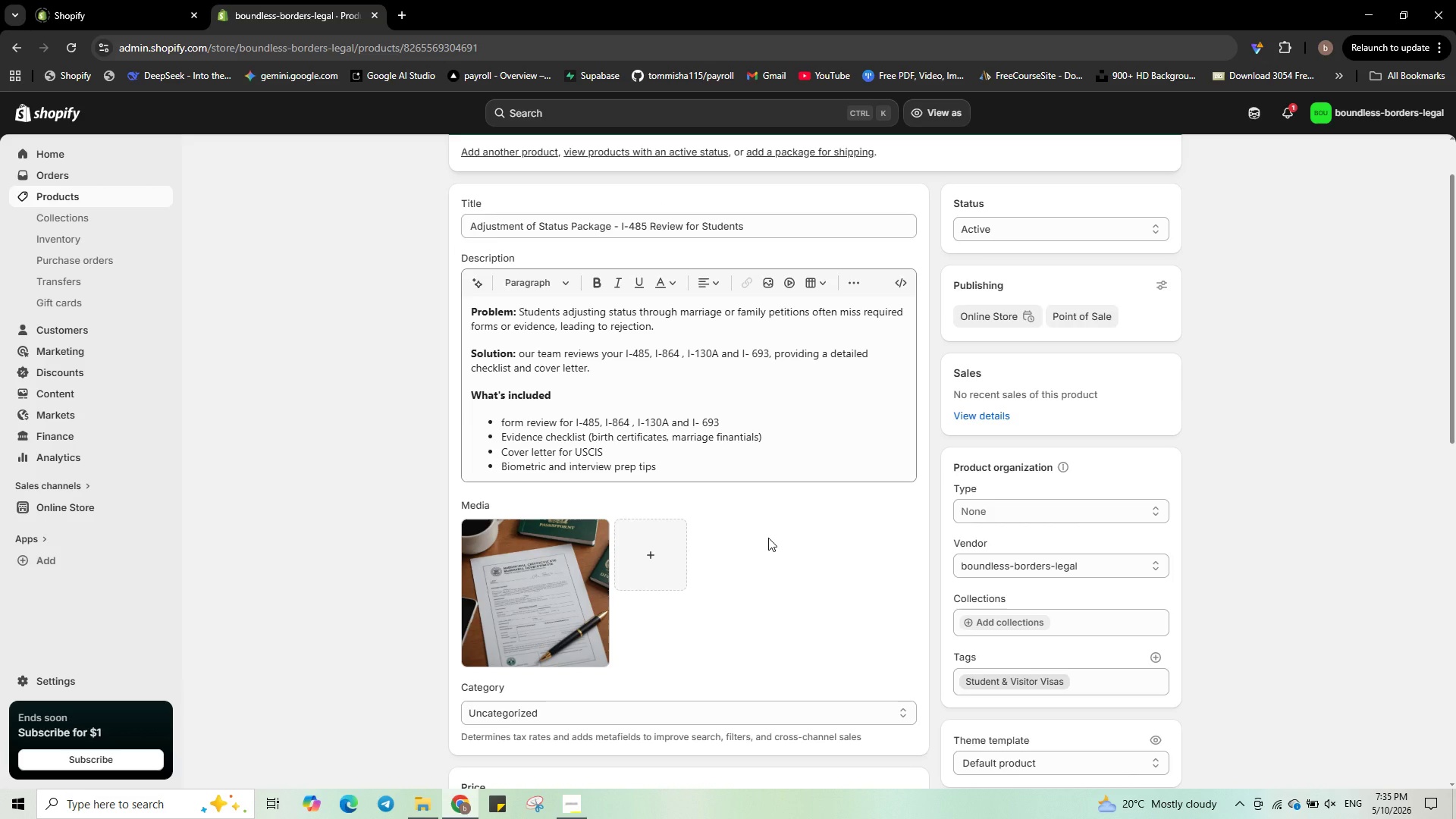 
left_click([686, 438])
 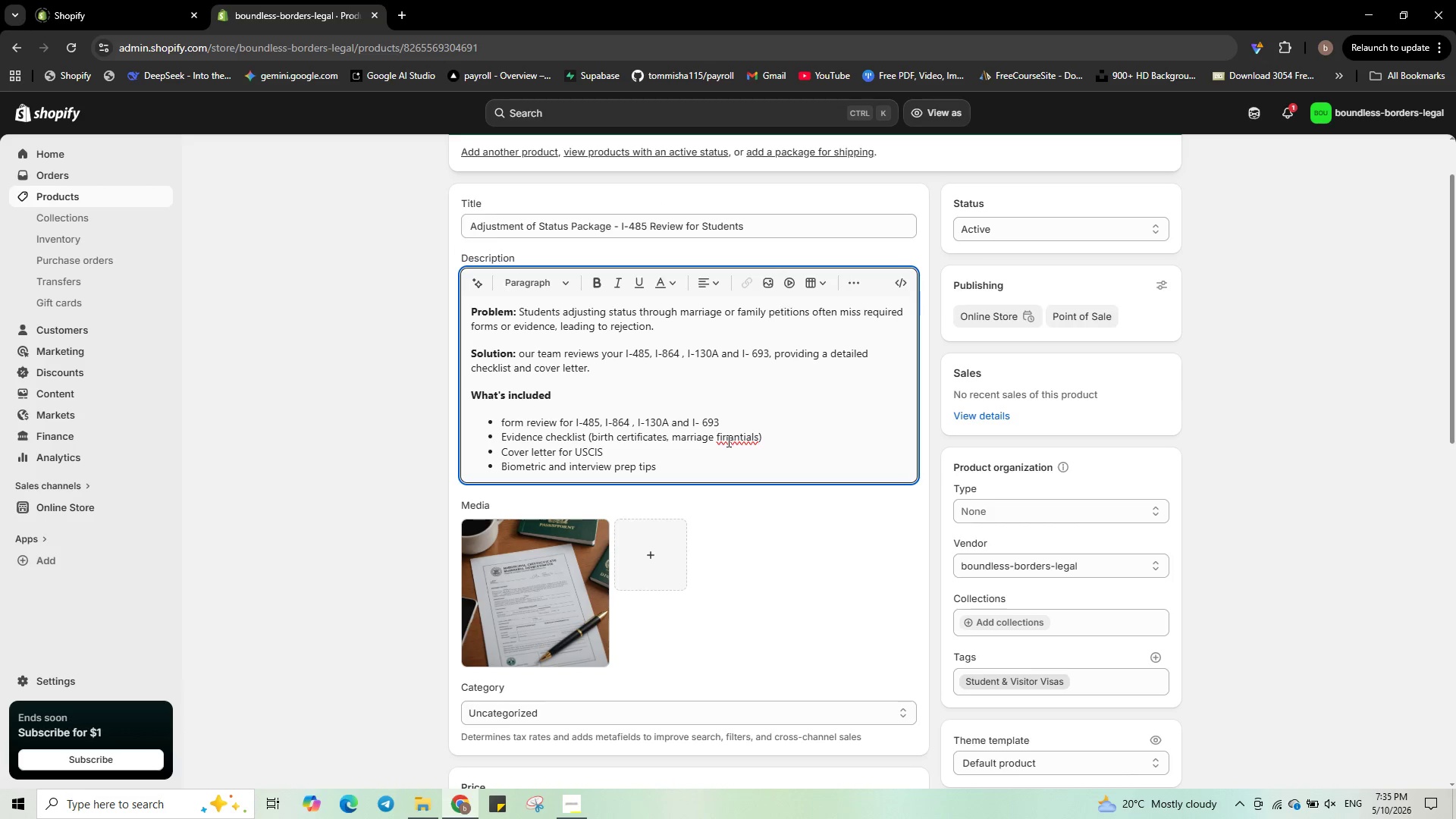 
right_click([726, 435])
 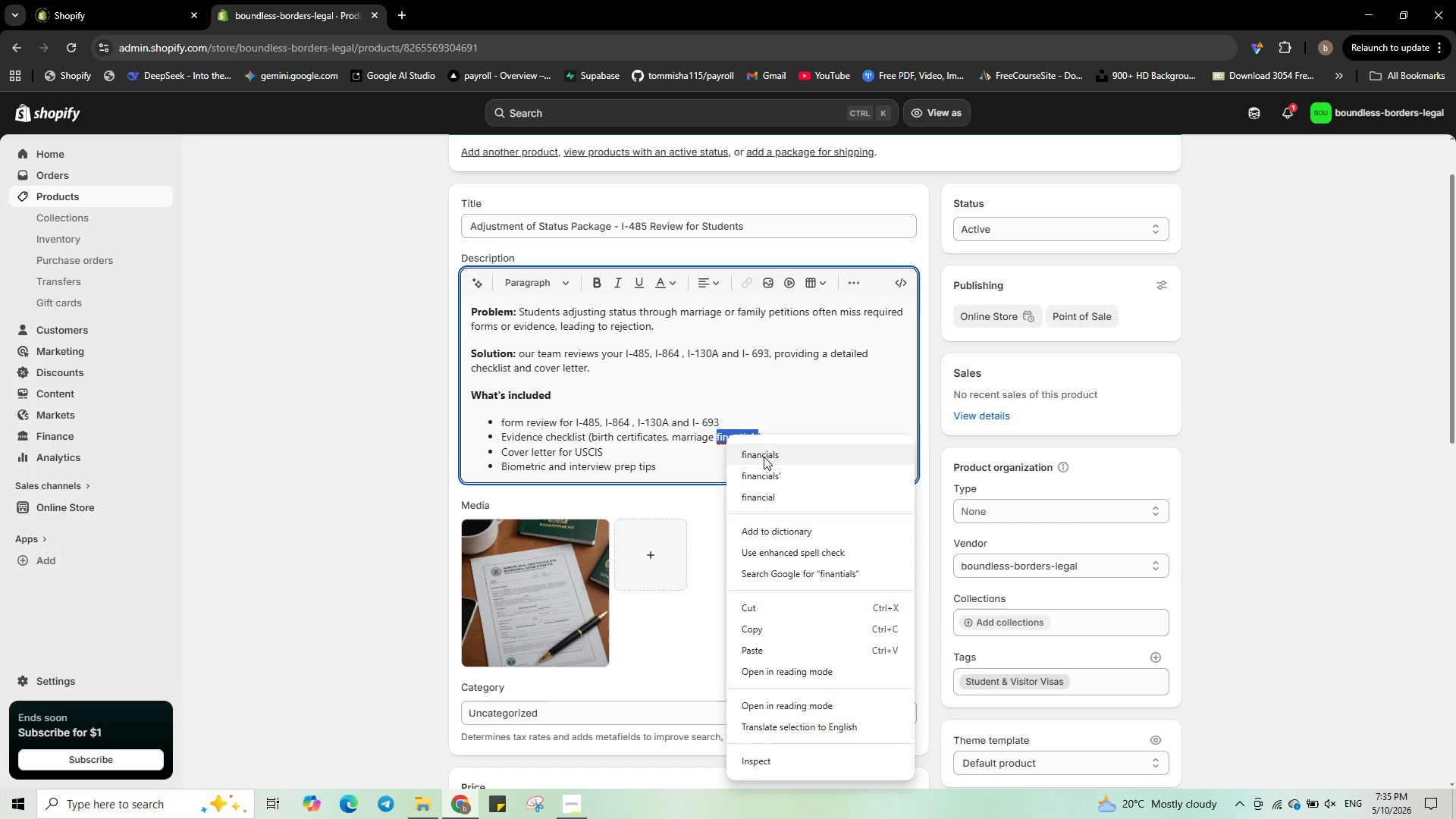 
left_click([764, 457])
 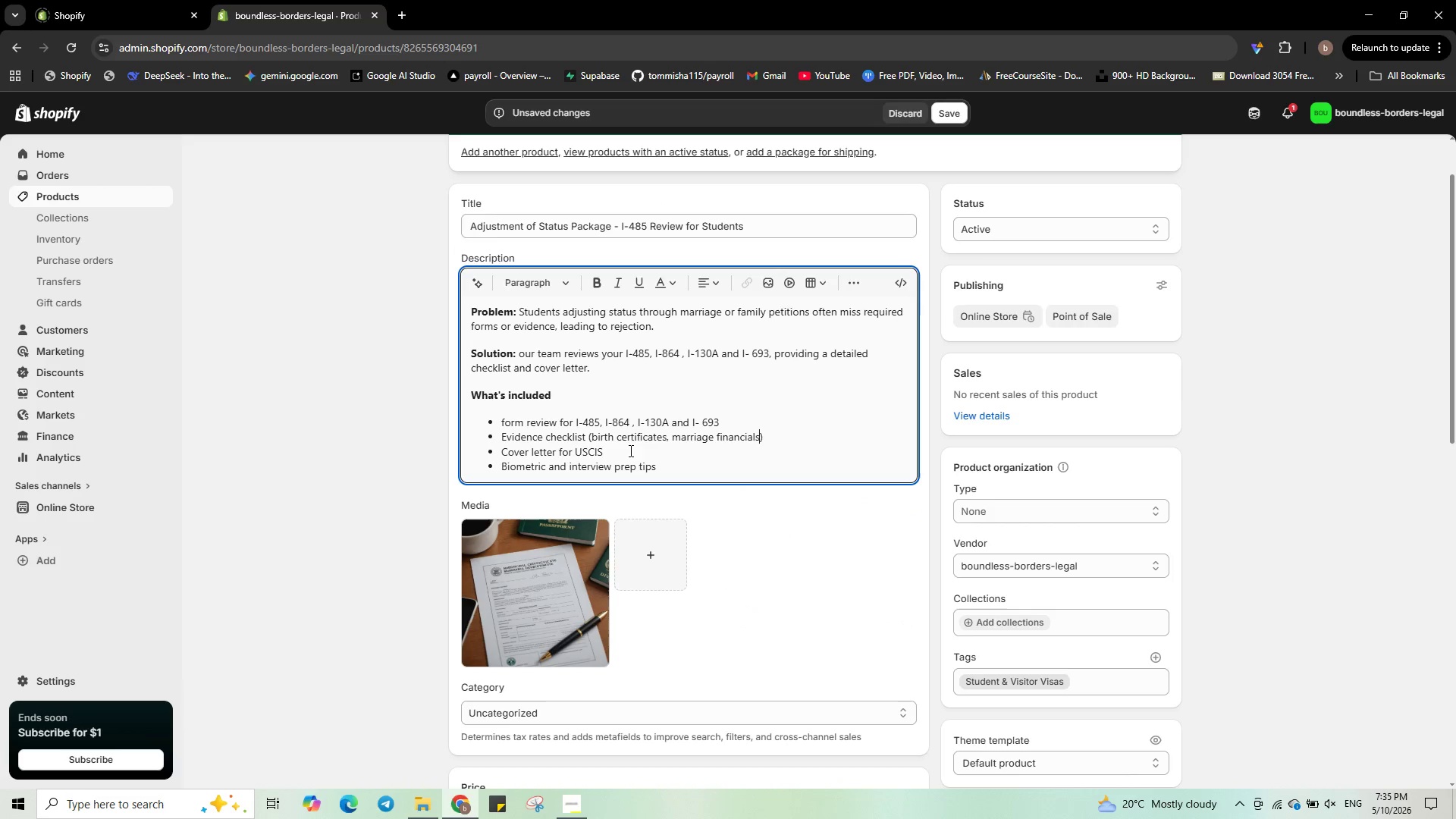 
left_click([603, 439])
 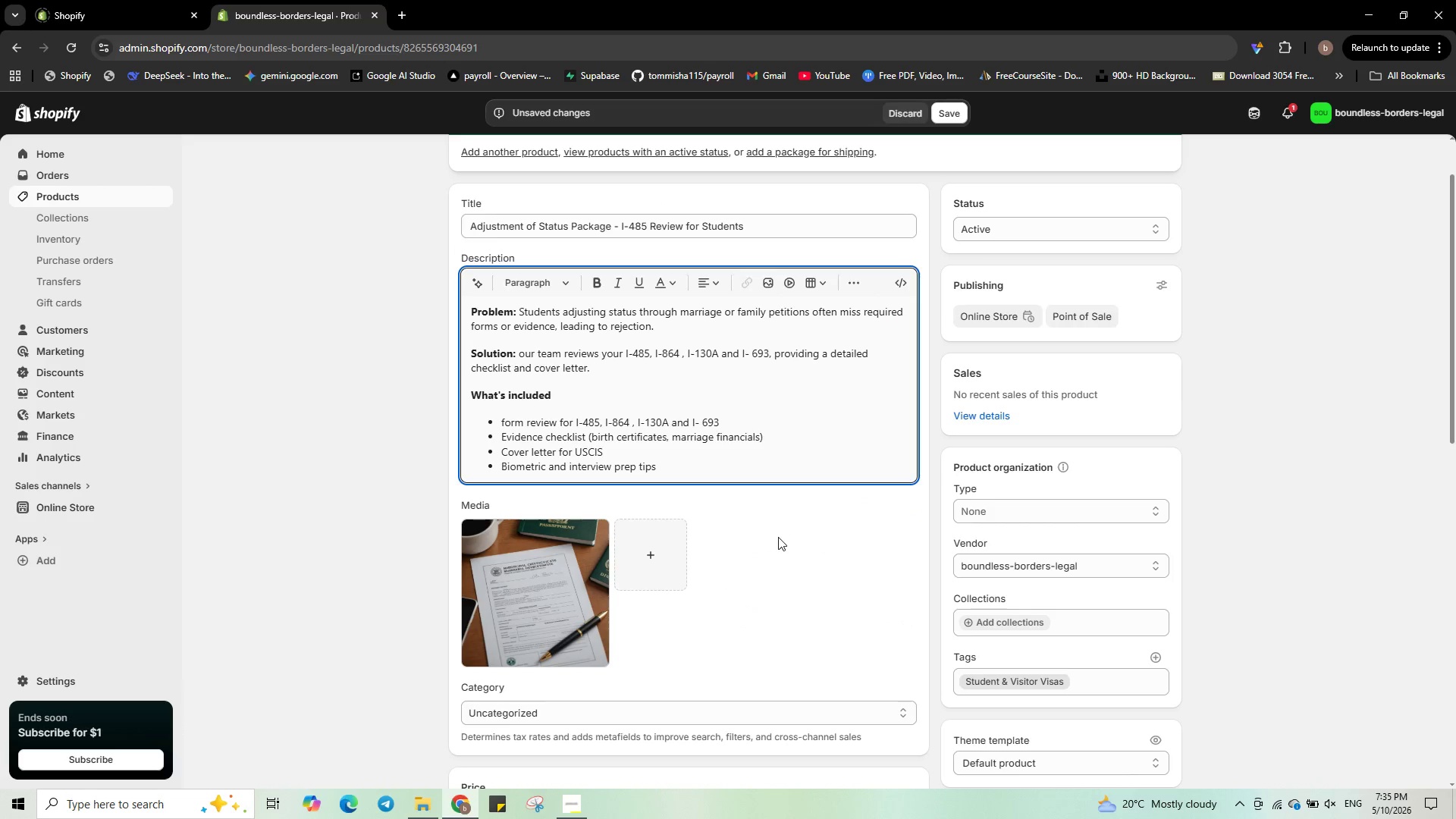 
left_click([779, 540])
 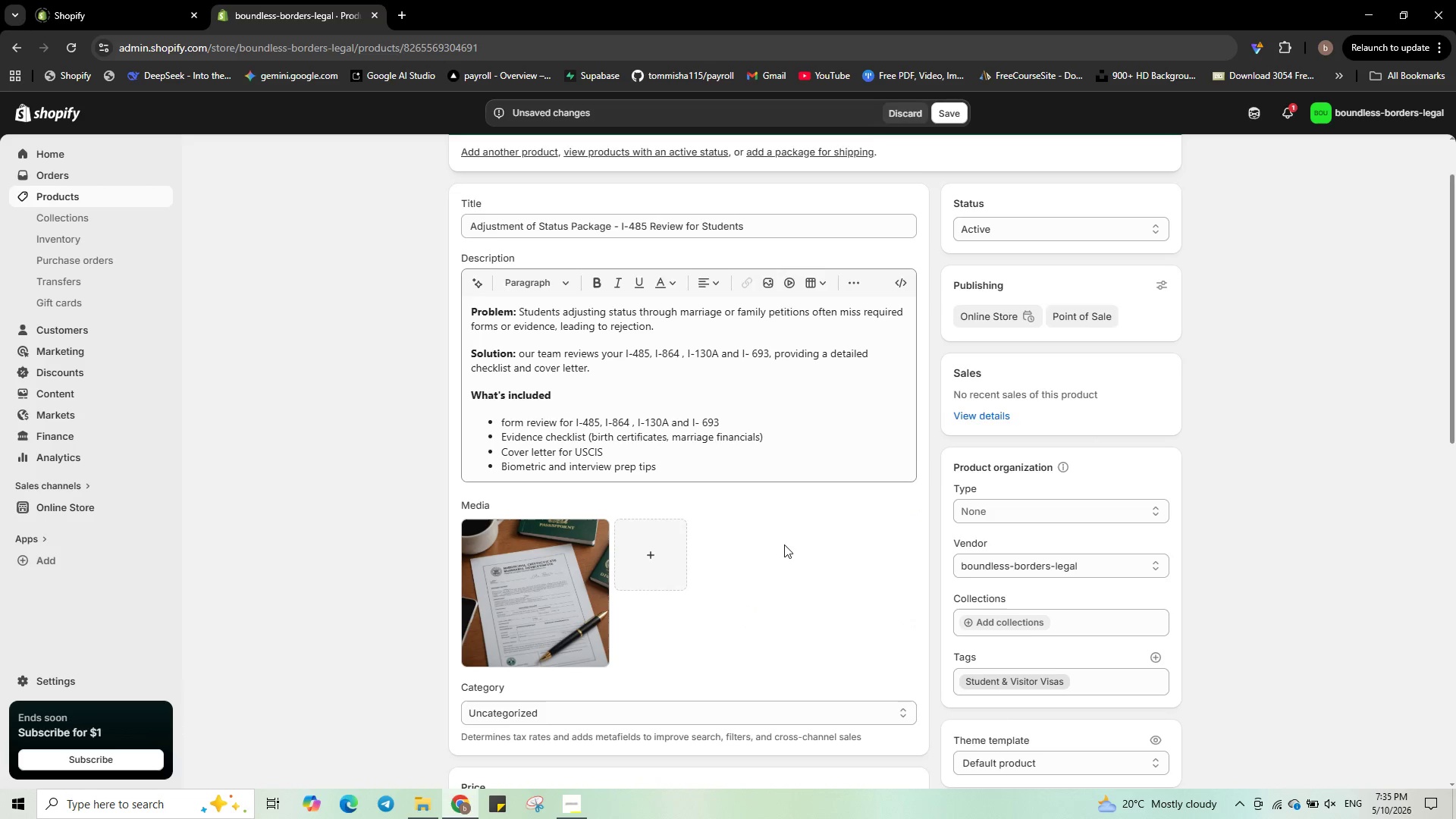 
scroll: coordinate [785, 544], scroll_direction: down, amount: 7.0
 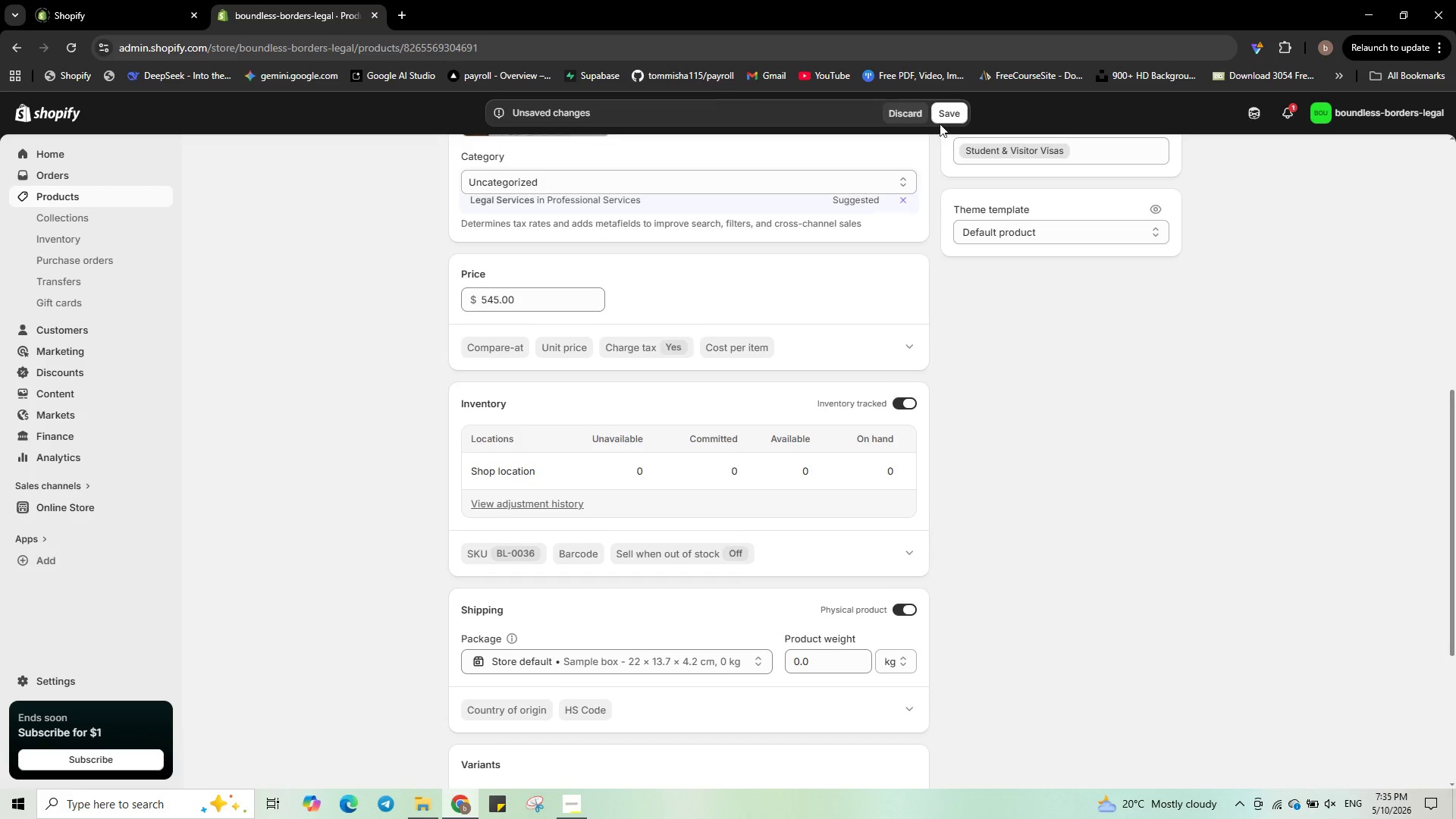 
left_click([946, 112])
 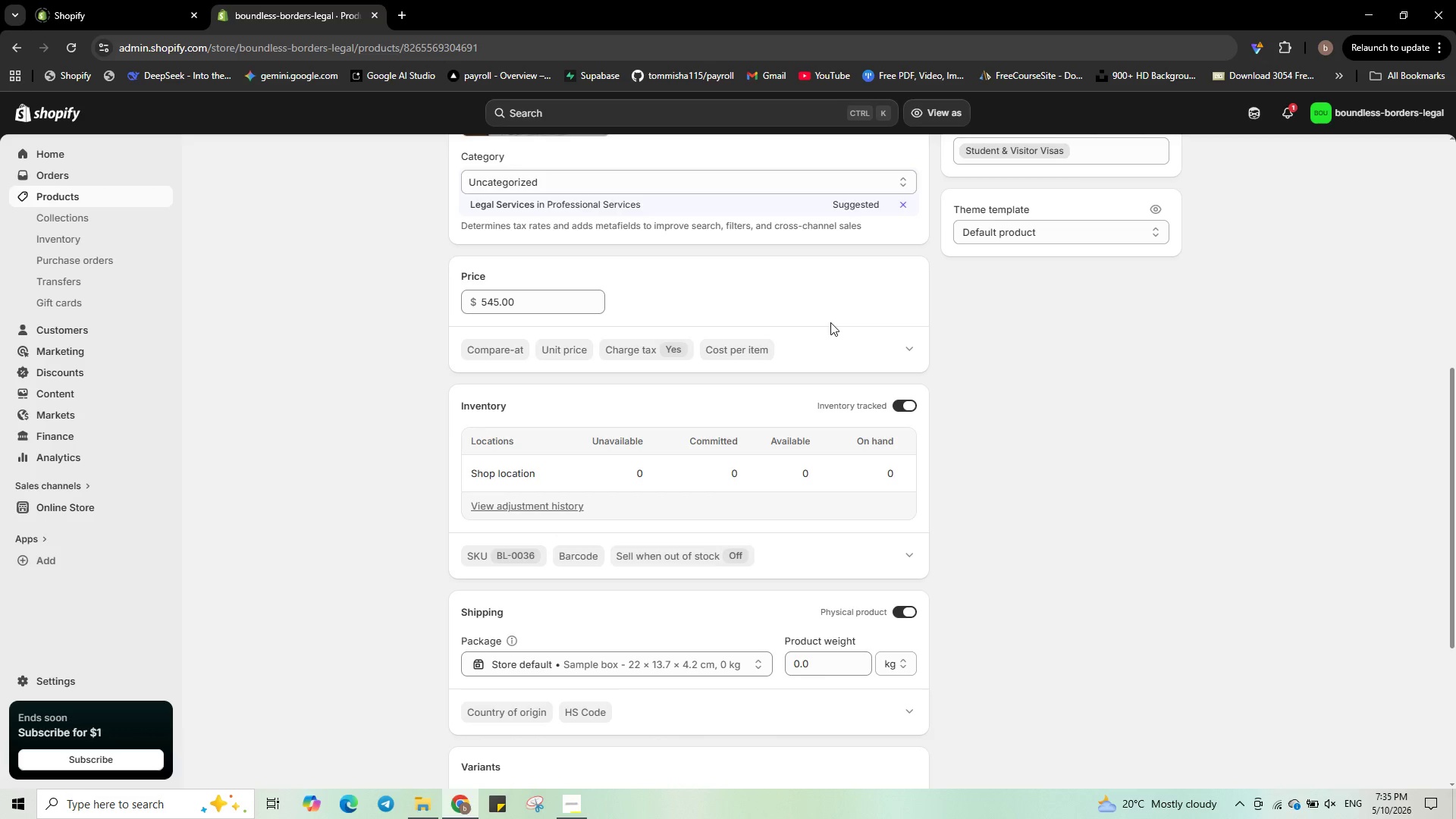 
wait(19.8)
 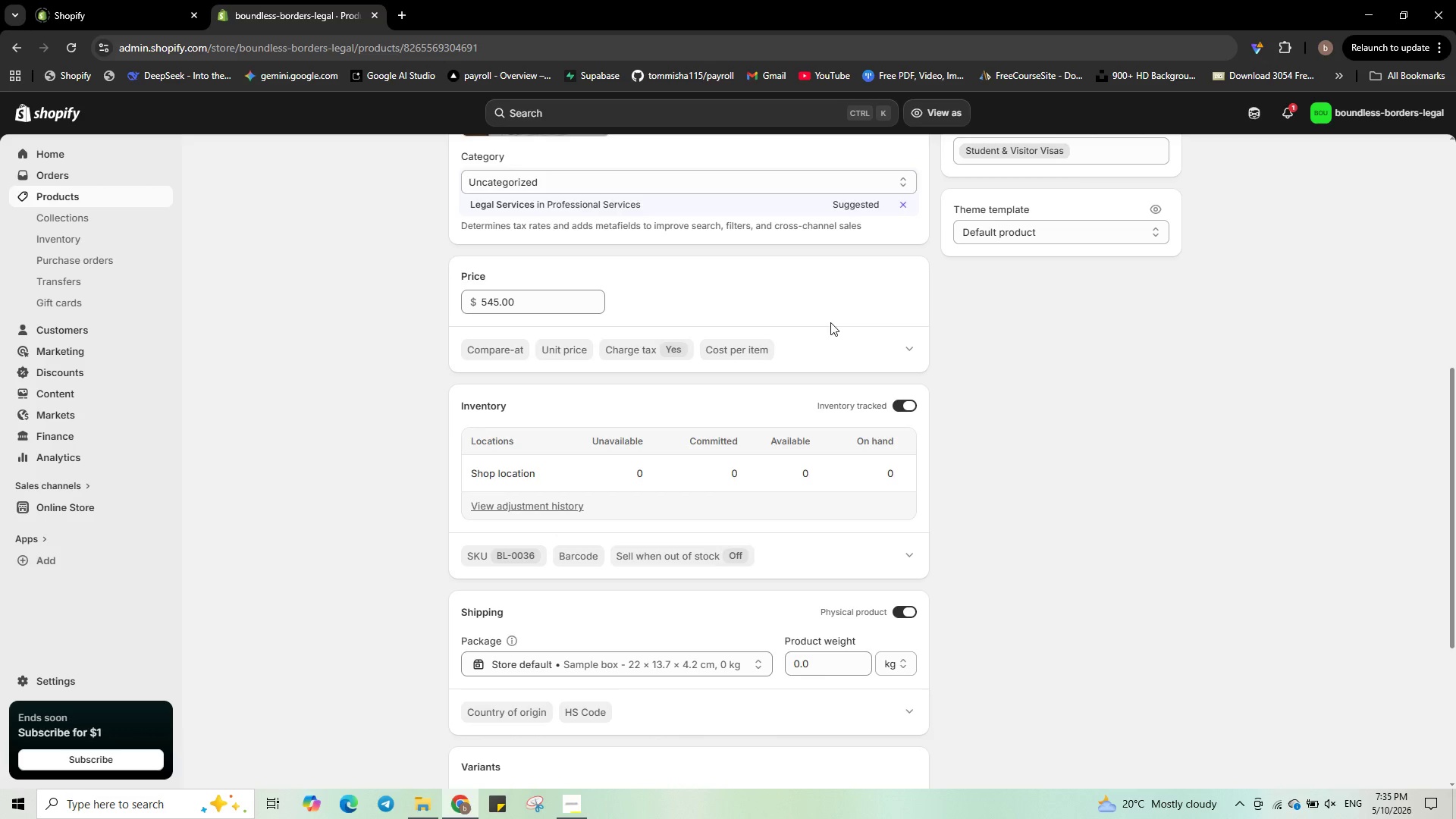 
scroll: coordinate [444, 233], scroll_direction: up, amount: 1.0
 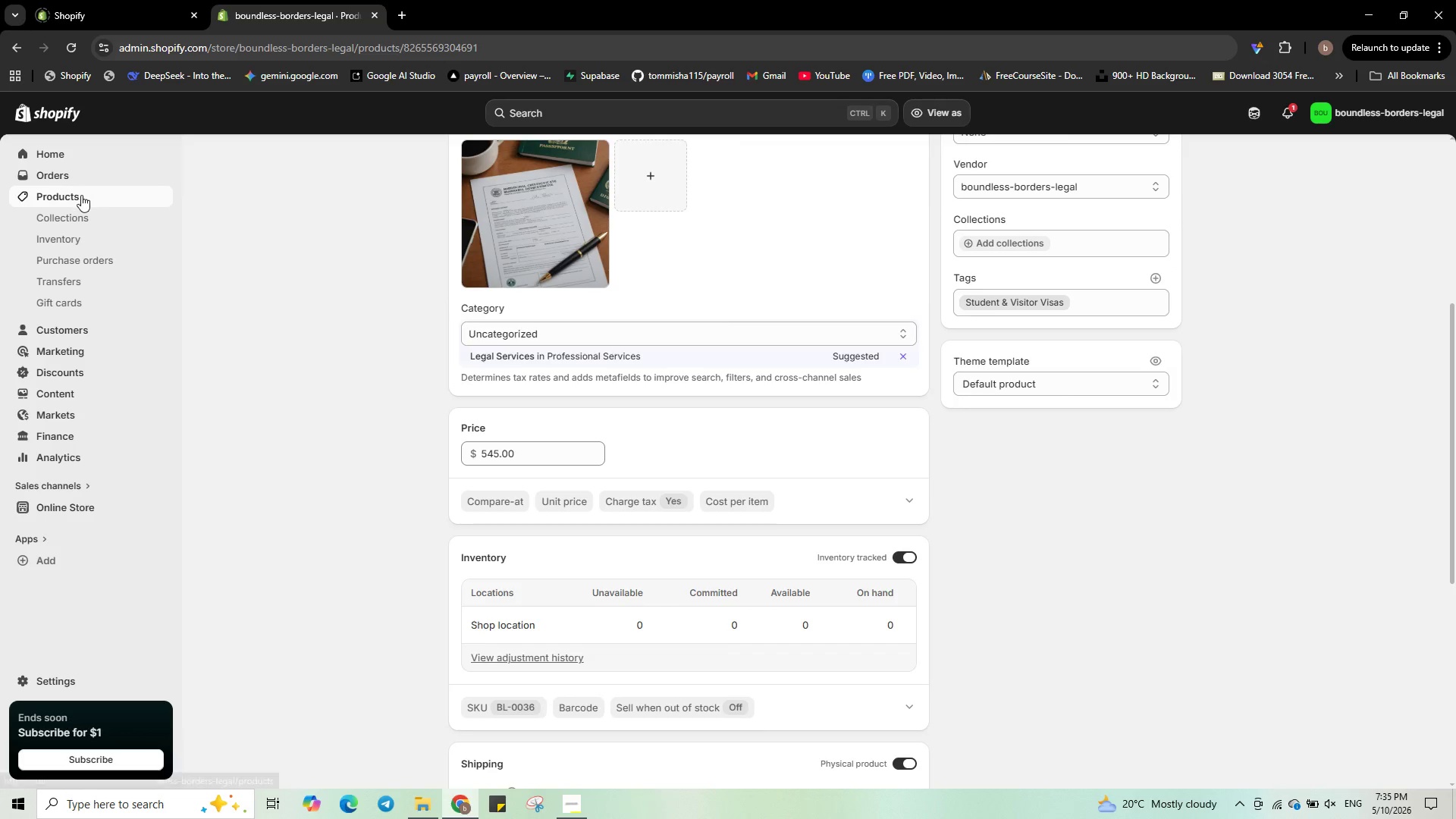 
left_click([81, 195])
 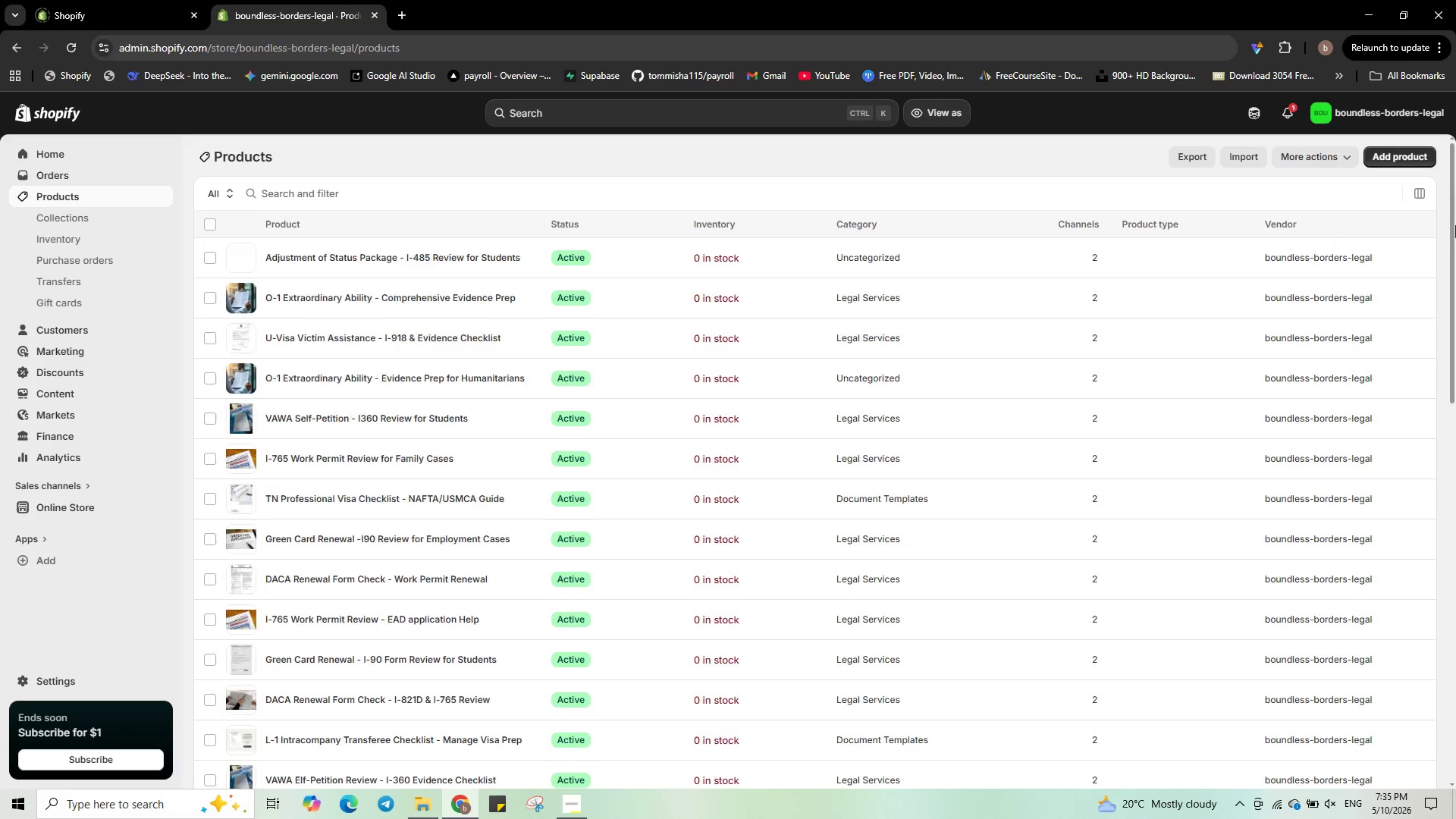 
left_click([1407, 152])
 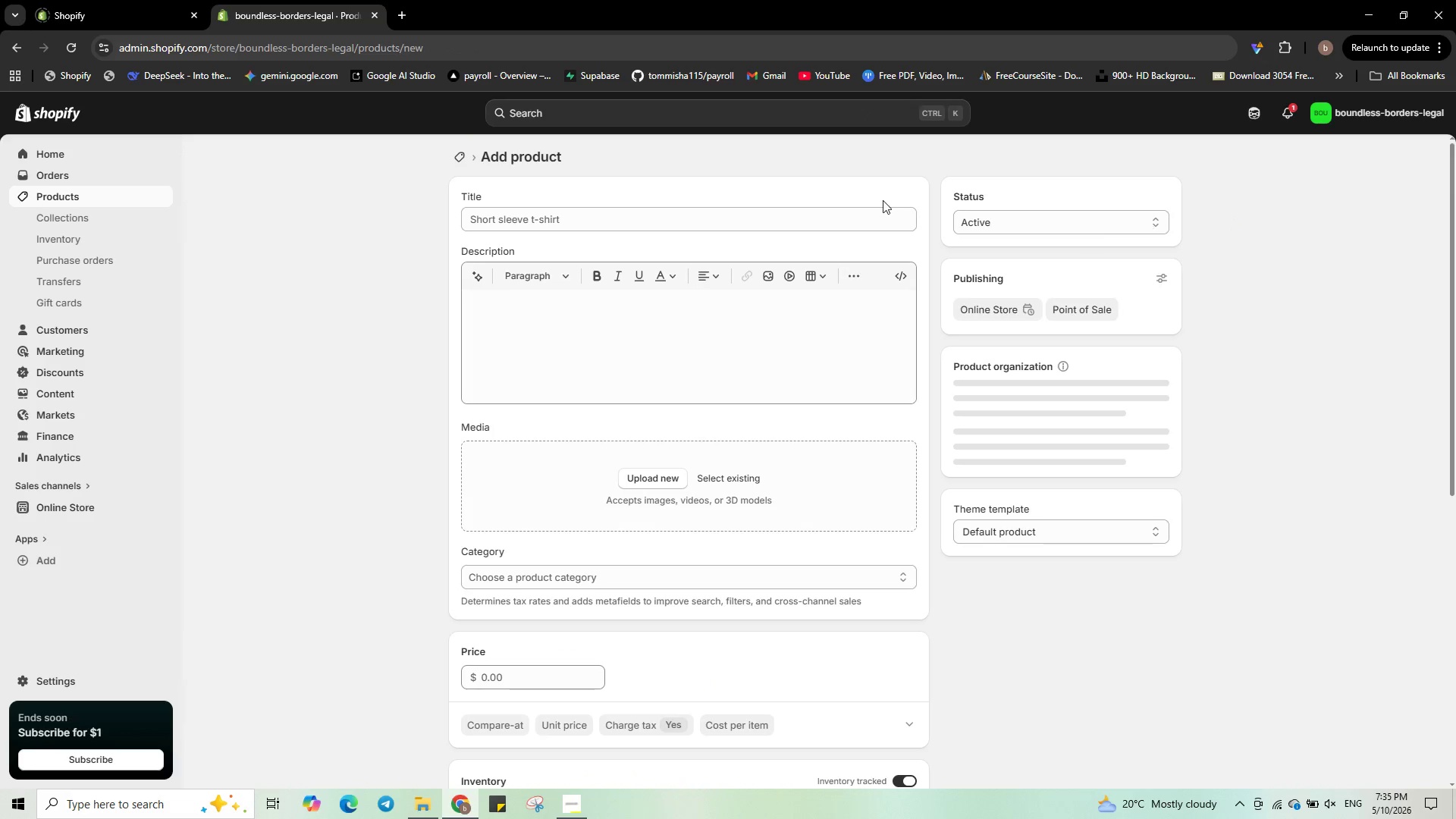 
left_click([785, 221])
 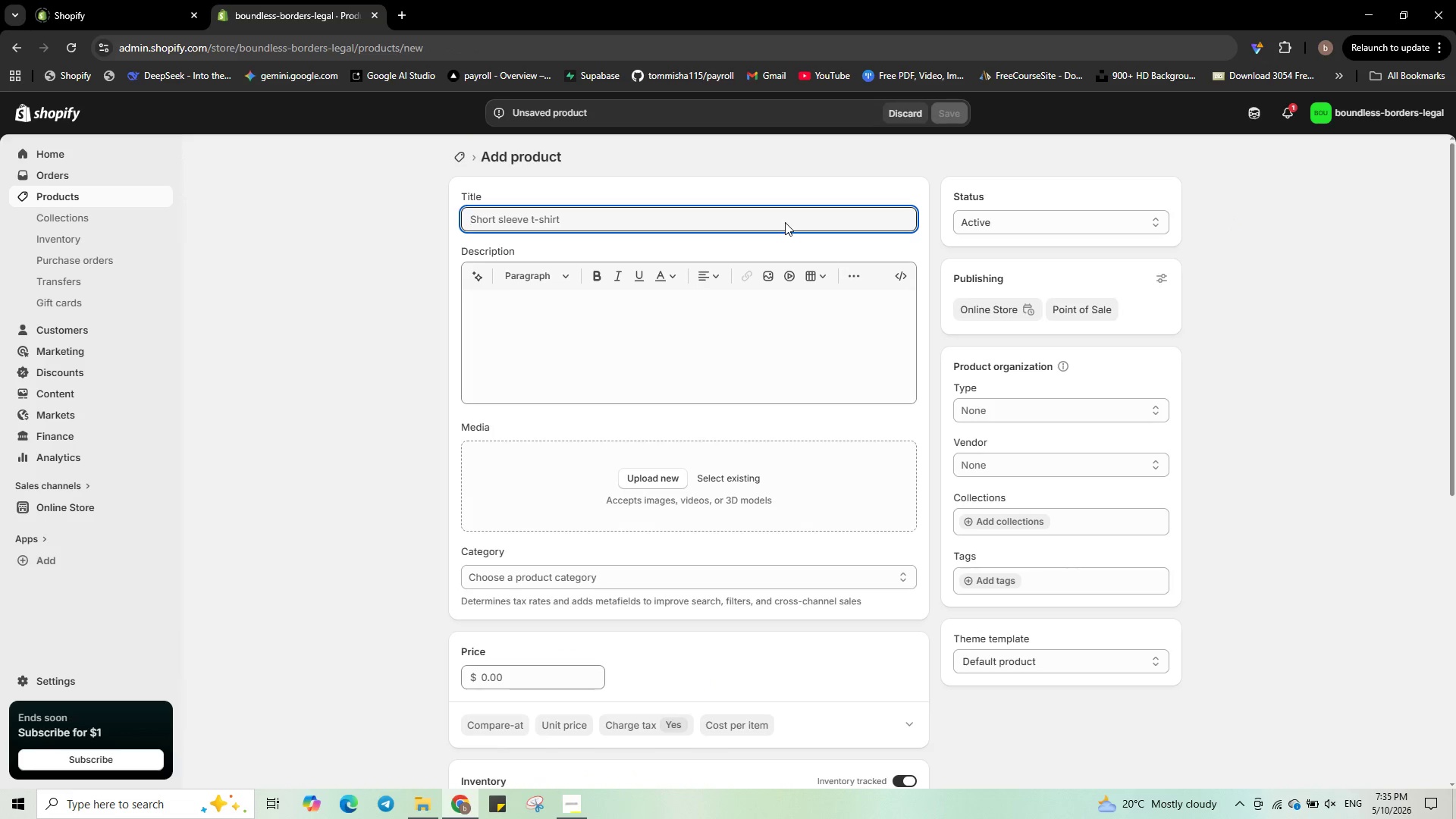 
type(I-765 Work Permit Review - Family Visa Apl)
key(Backspace)
type(plicants)
 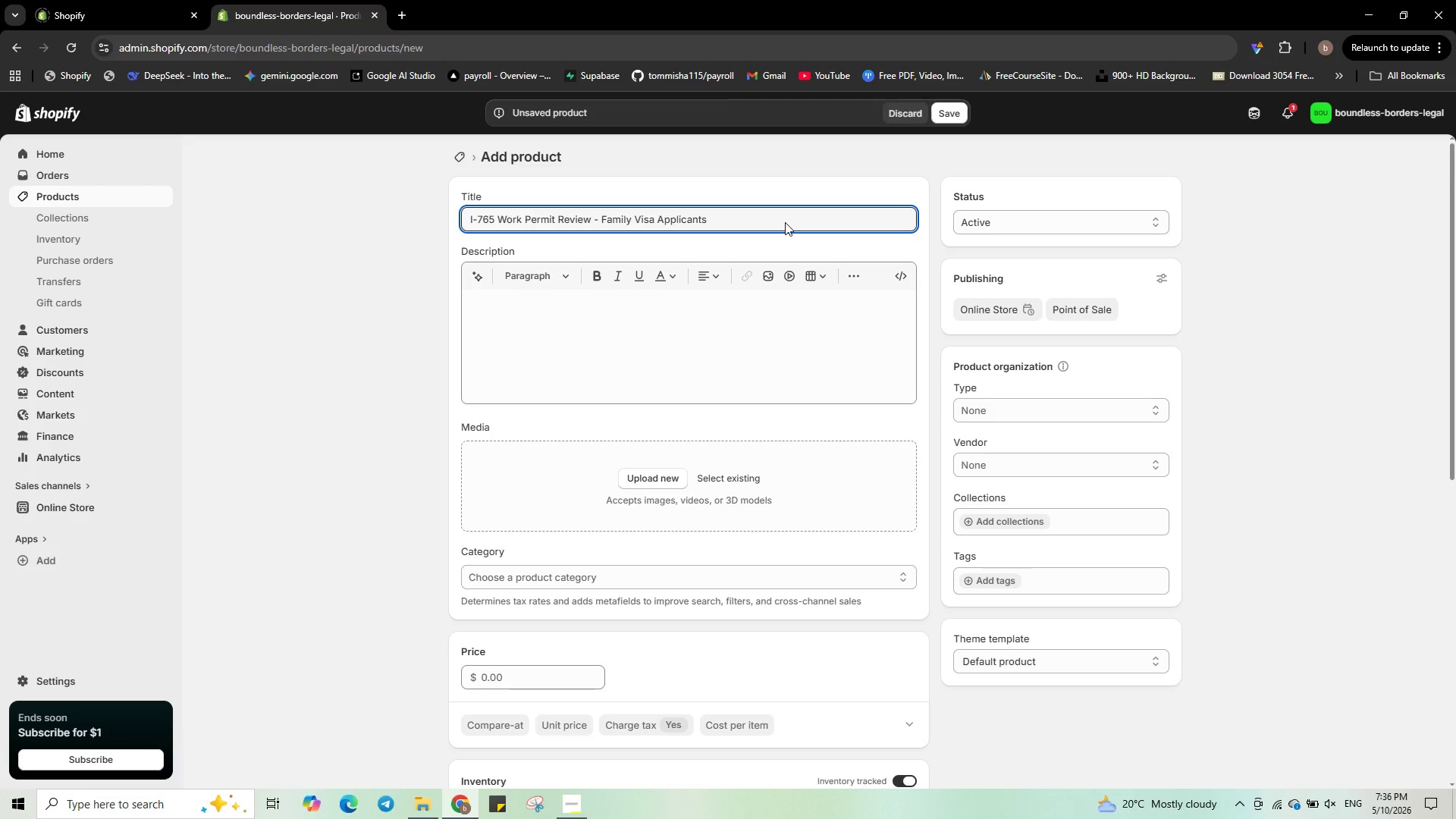 
left_click([903, 274])
 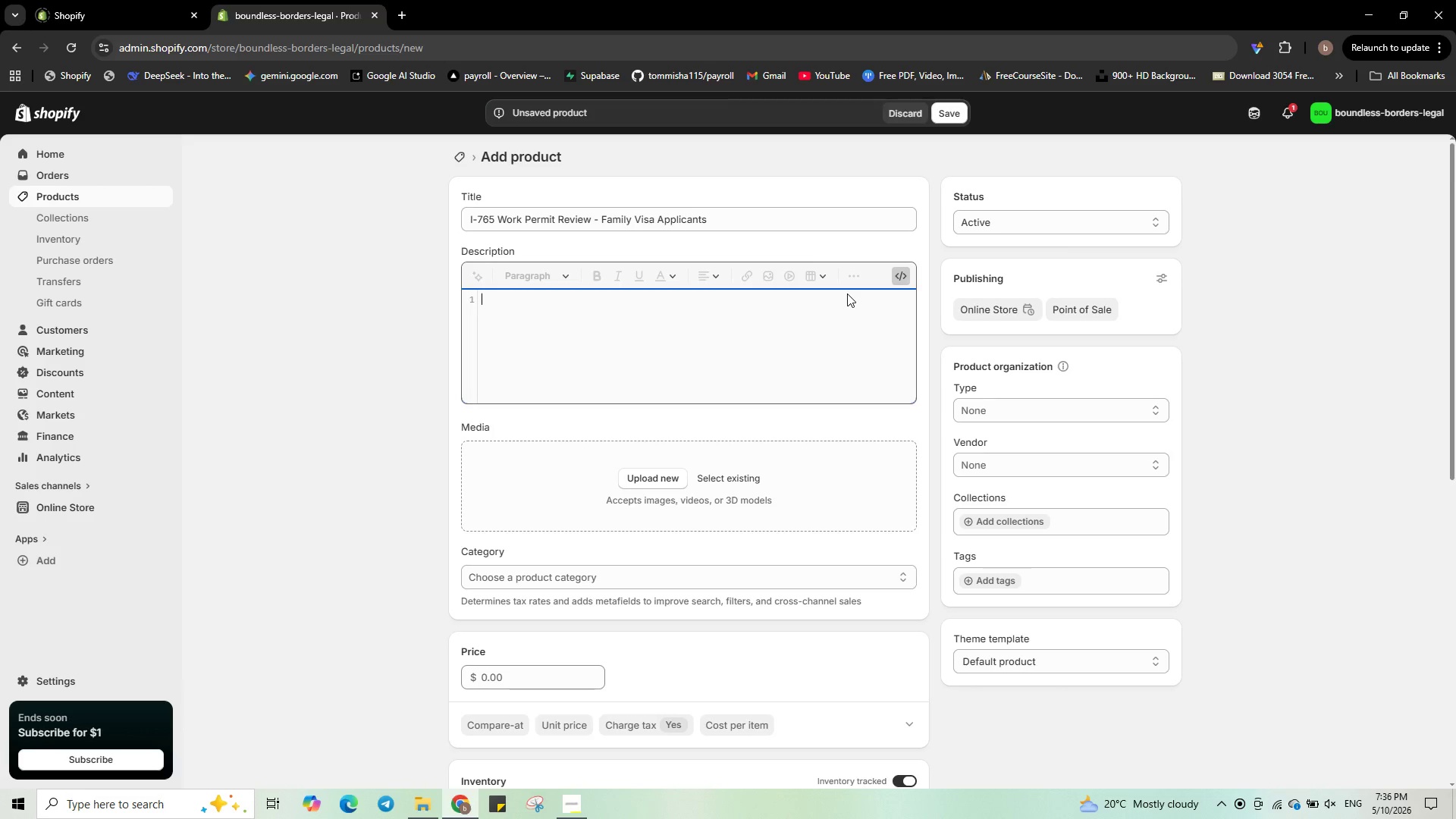 
type(<p><strong>Problem: )
key(Backspace)
type(</strong> Family visa applicants (spouses, children need an EAD to work while their green card is pending. Incorrect filing can delay work authorization for monthes,)
key(Backspace)
type(.</p>)
 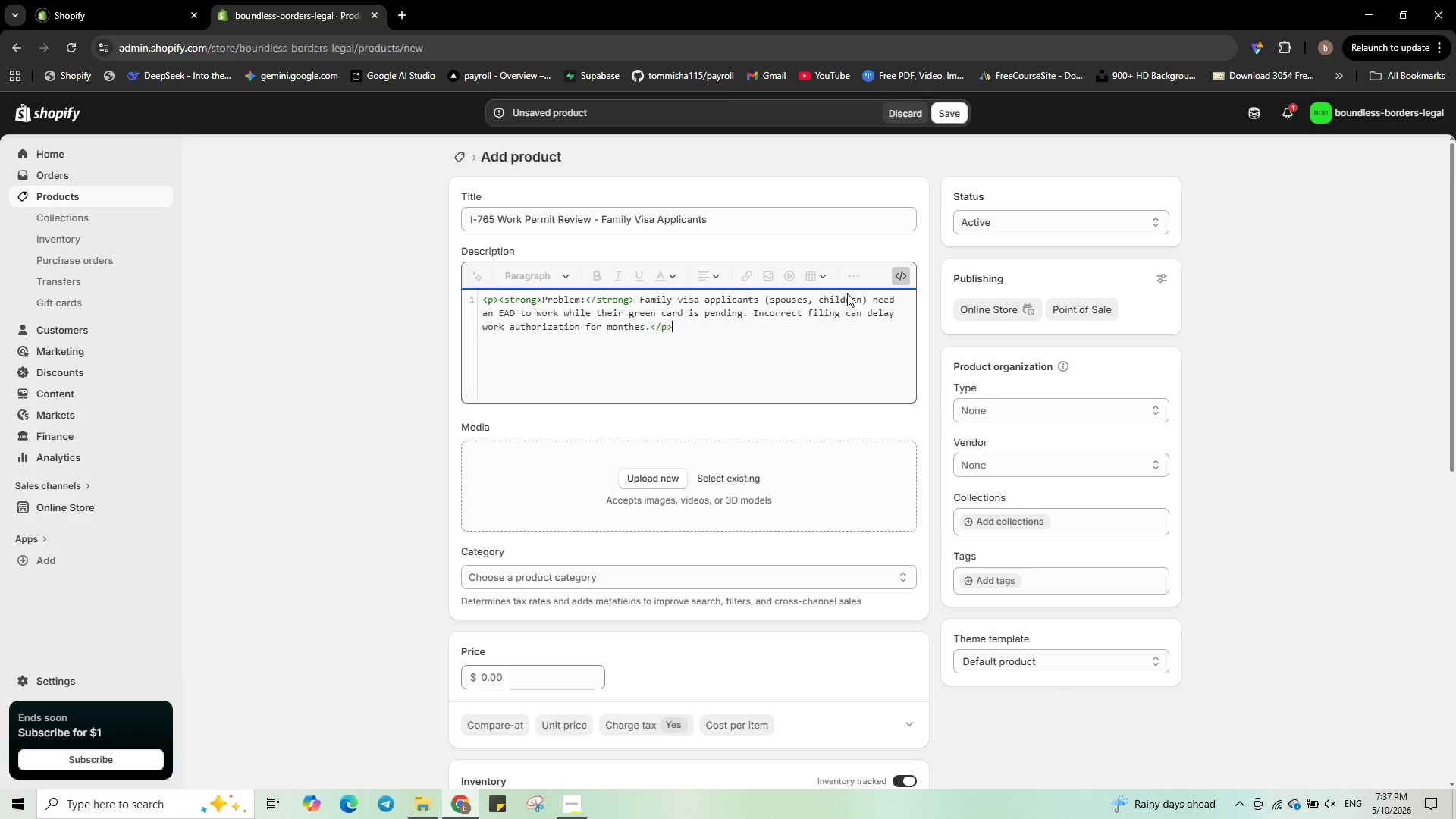 
 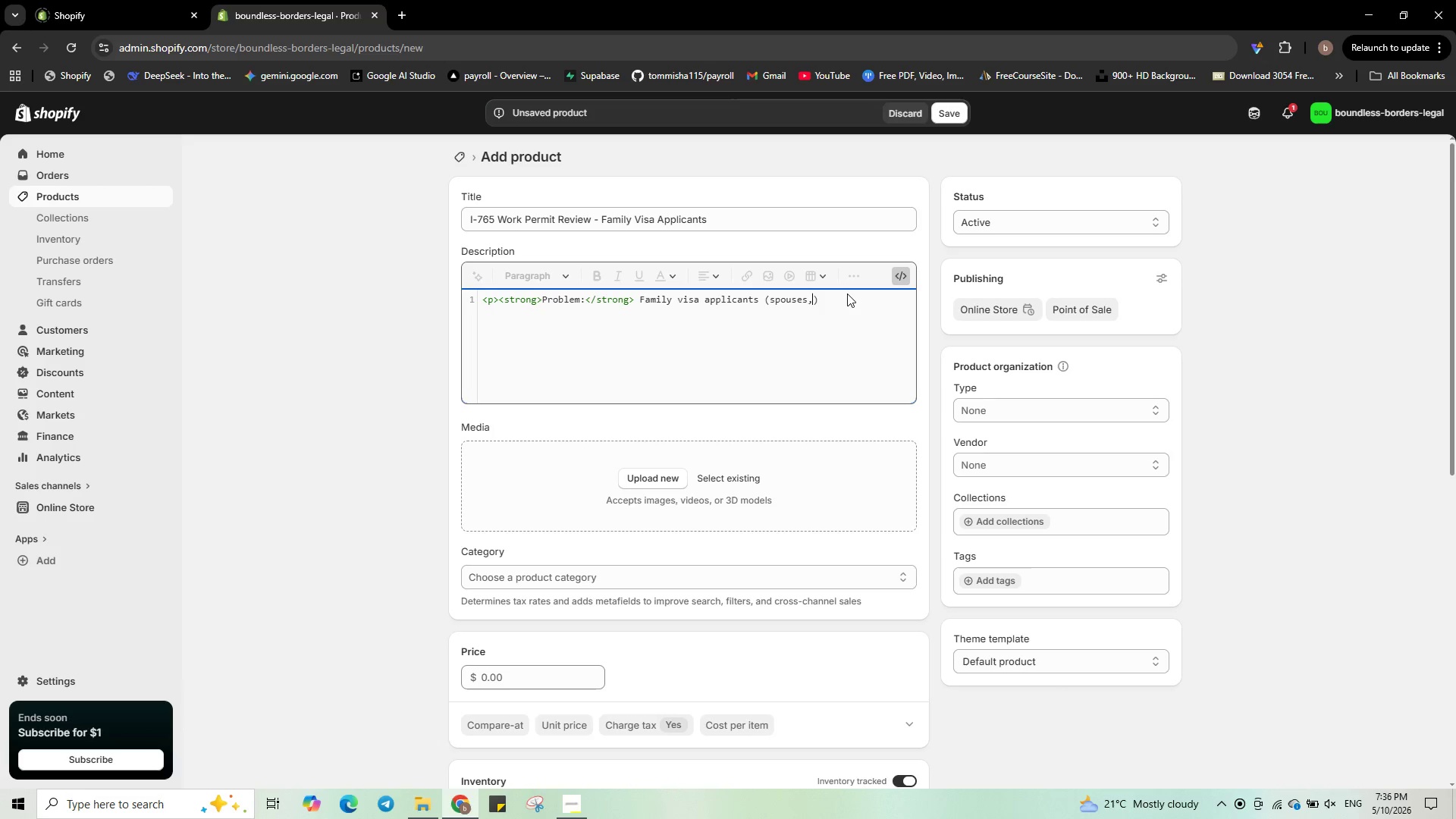 
hold_key(key=ArrowRight, duration=0.38)
 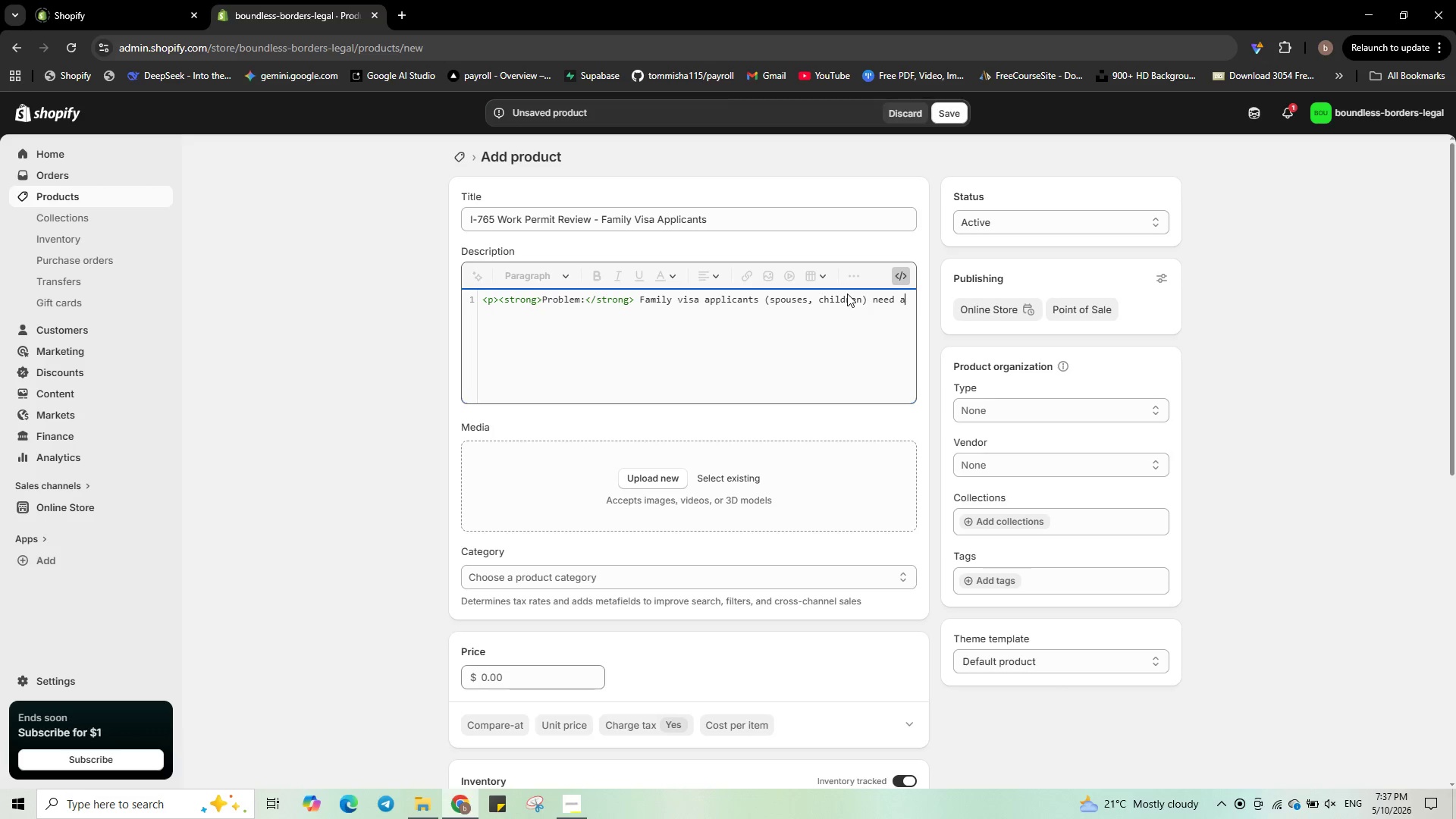 
key(Enter)
 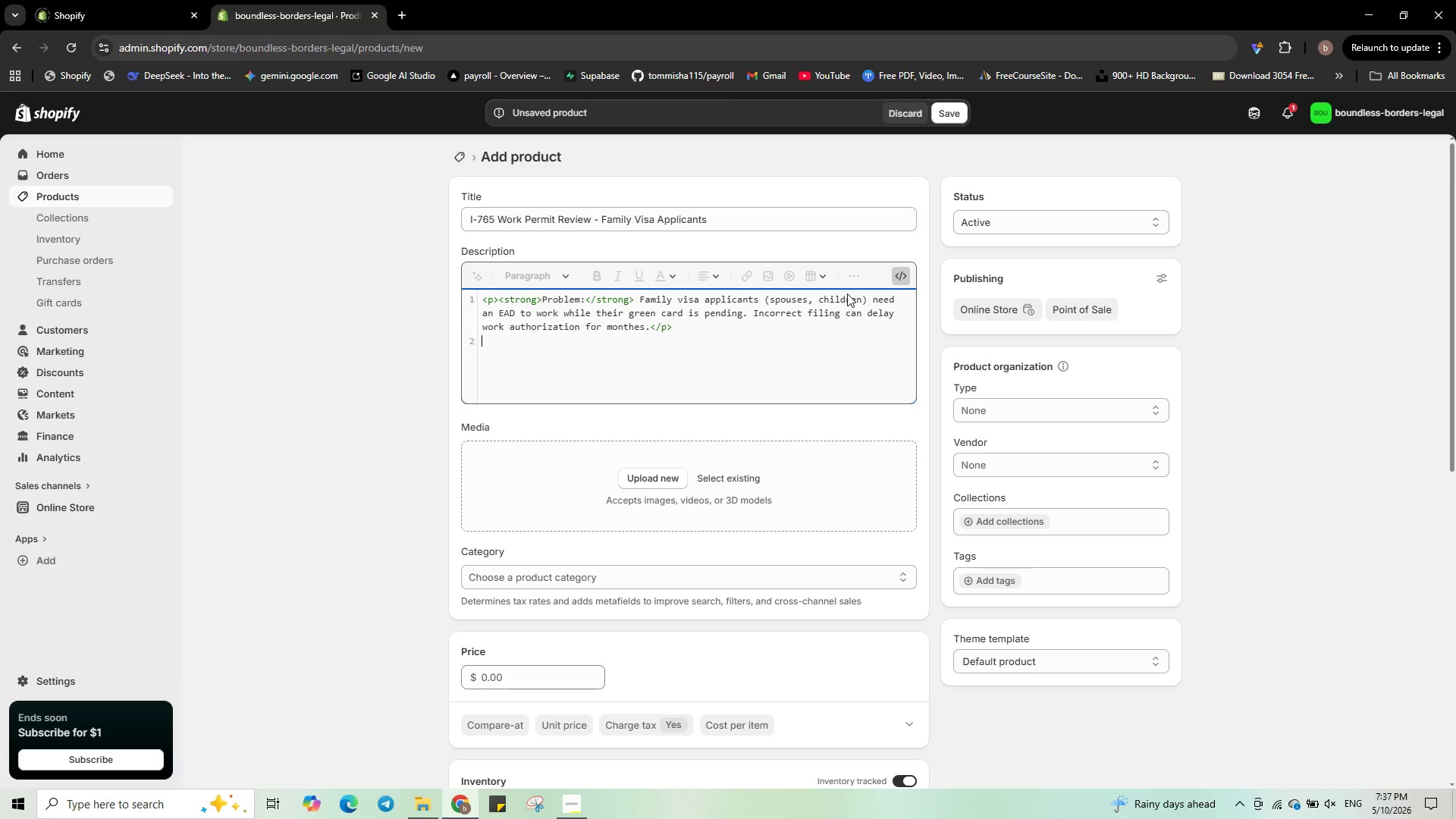 
type(<p><strong>Solution:</strong> We review your I-765)
 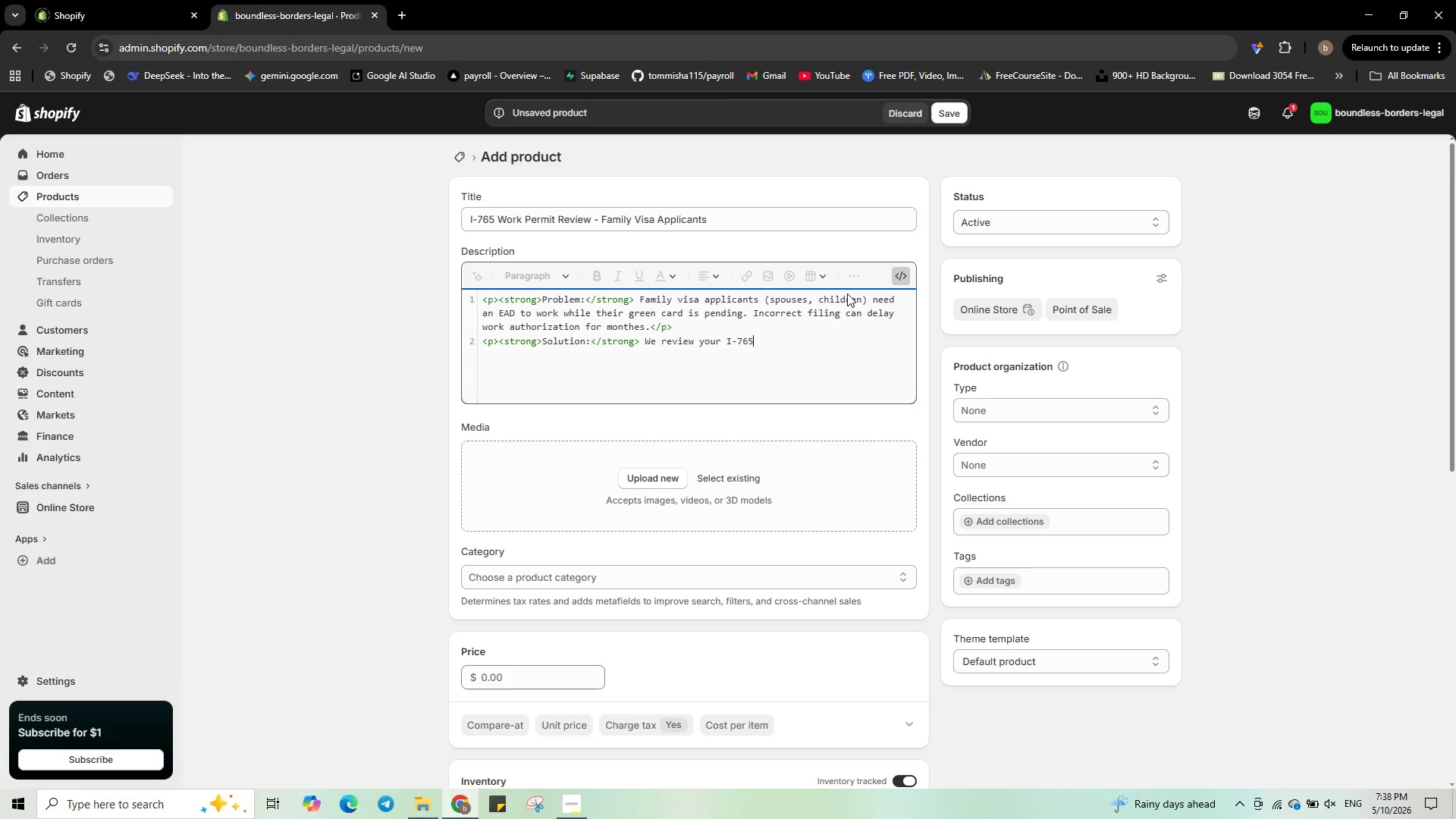 
type( form, verify category, and ensure all supportive)
 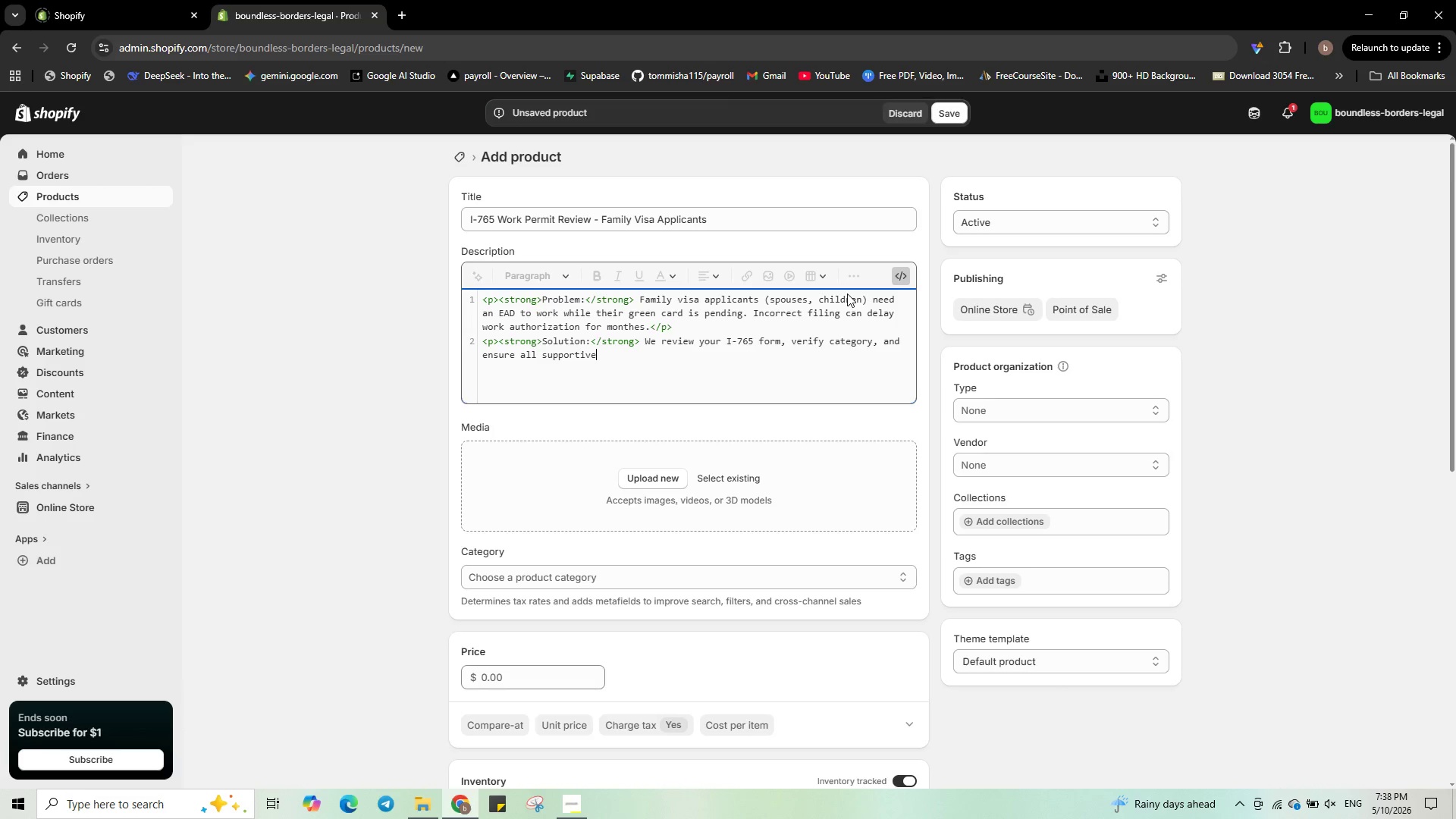 
key(Backspace)
key(Backspace)
key(Backspace)
type(ing documents are included.</p>)
 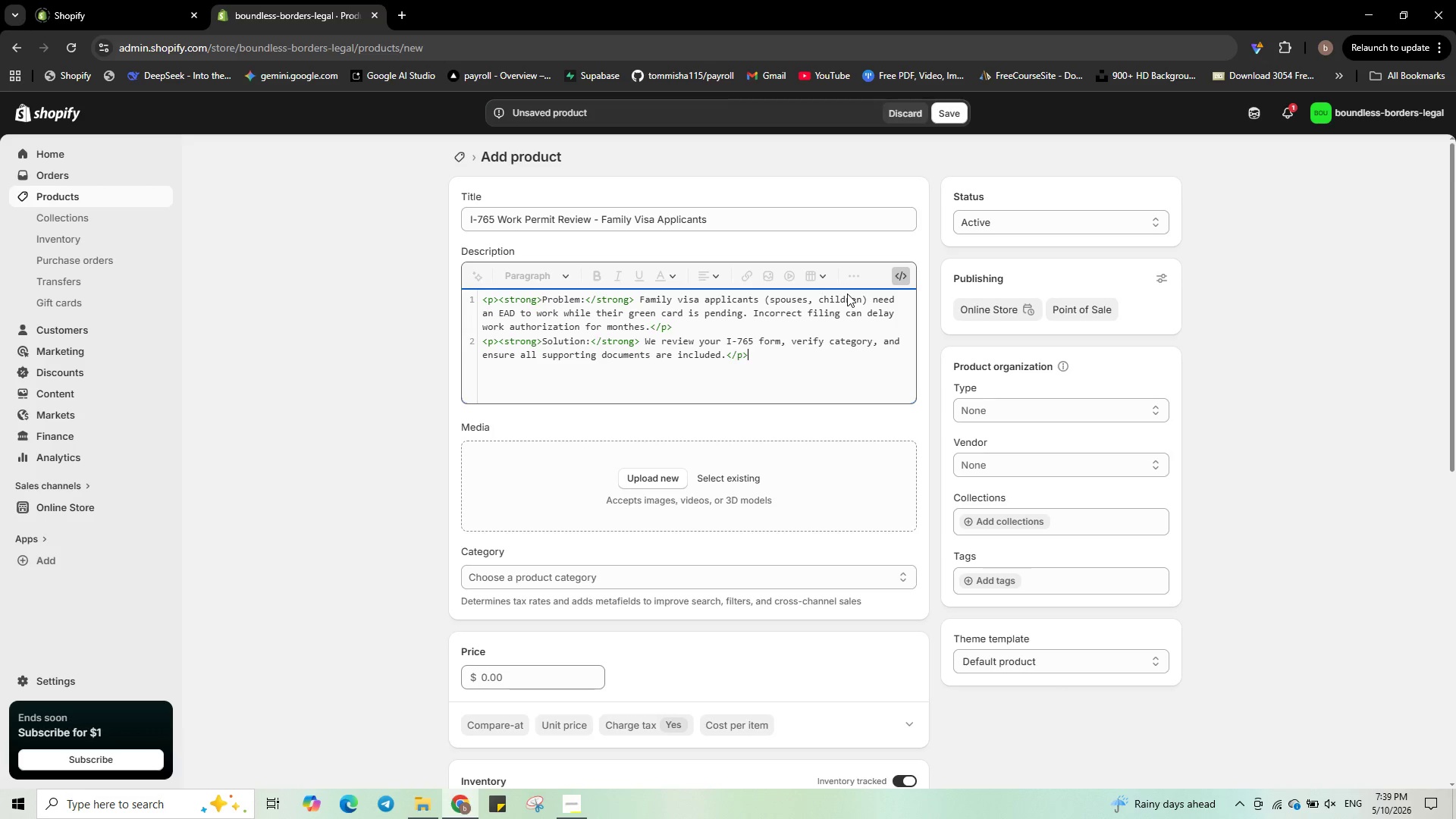 
key(Enter)
 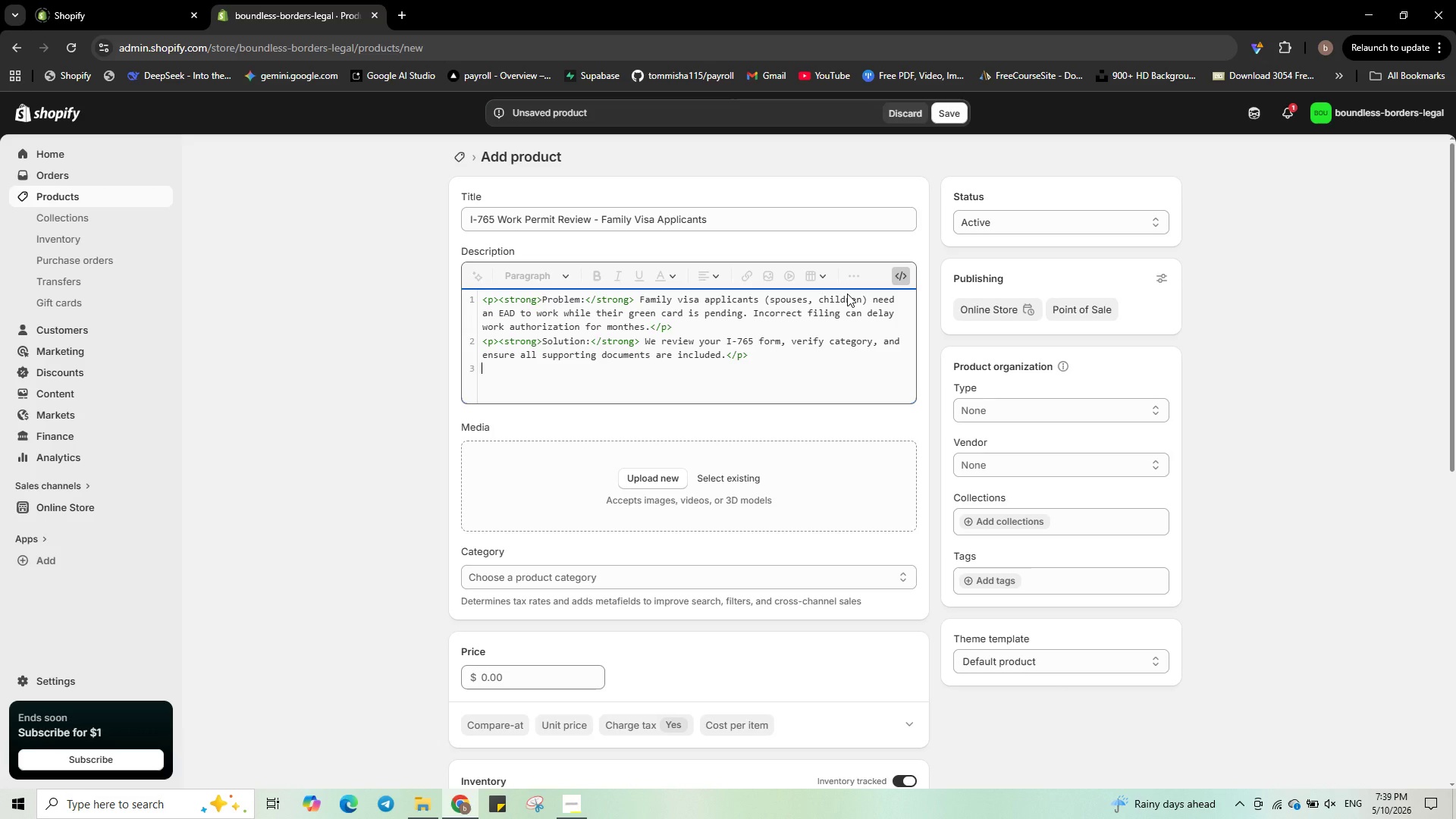 
type(<p><strong>w)
key(Backspace)
type(Whats)
key(Backspace)
type('s included</strong></p>)
 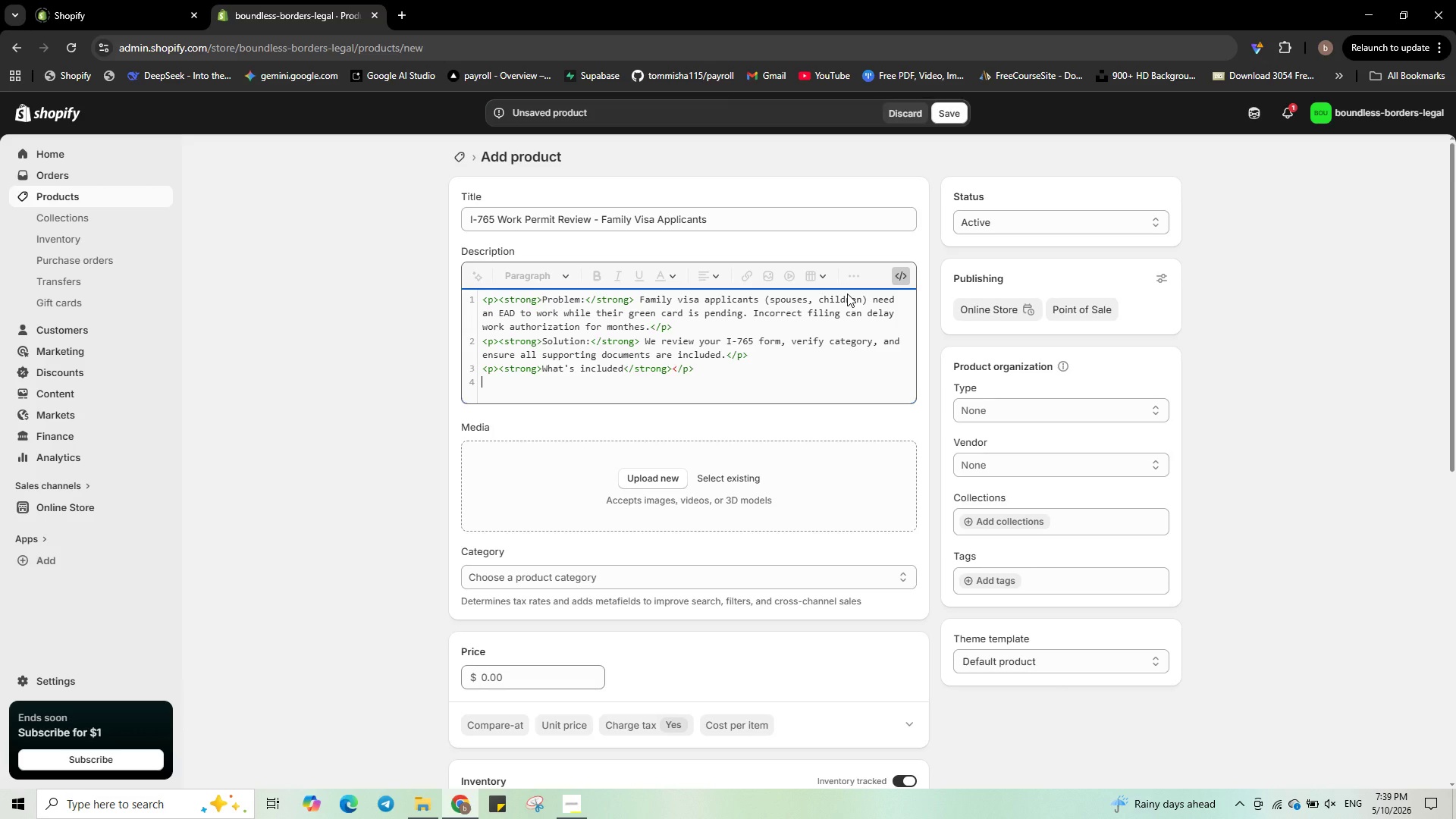 
 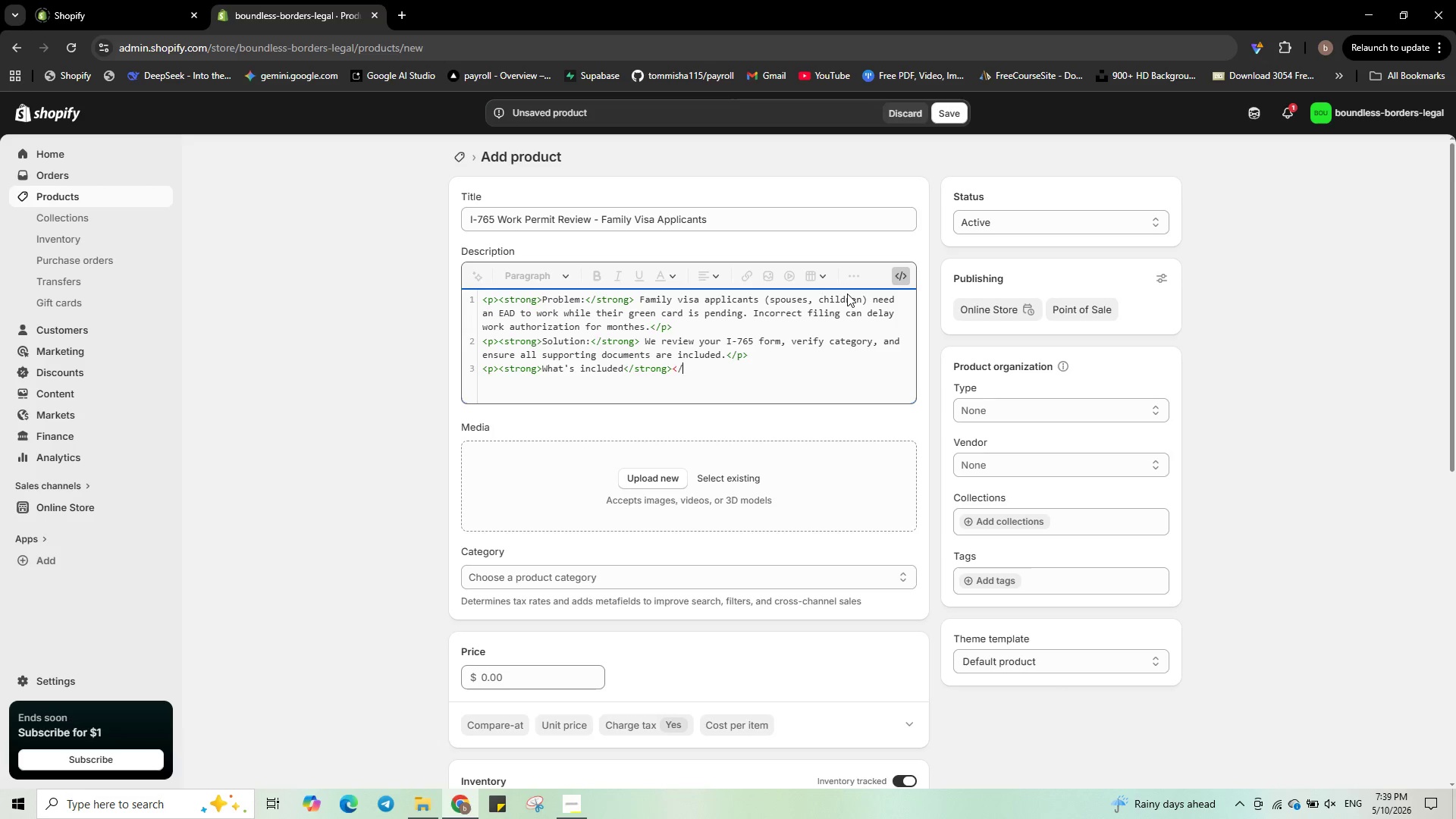 
key(Enter)
 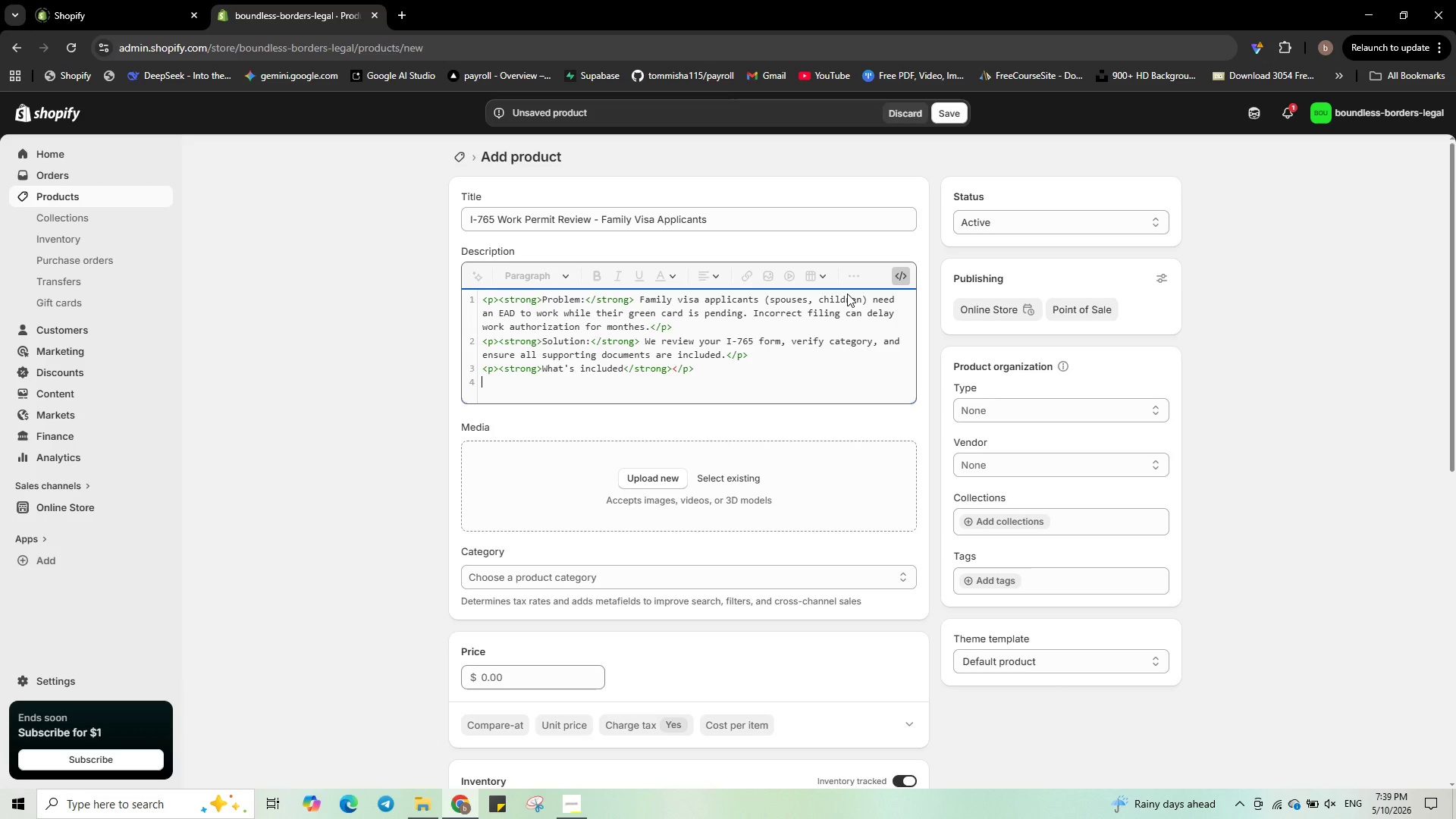 
type(<ul><)
key(Backspace)
 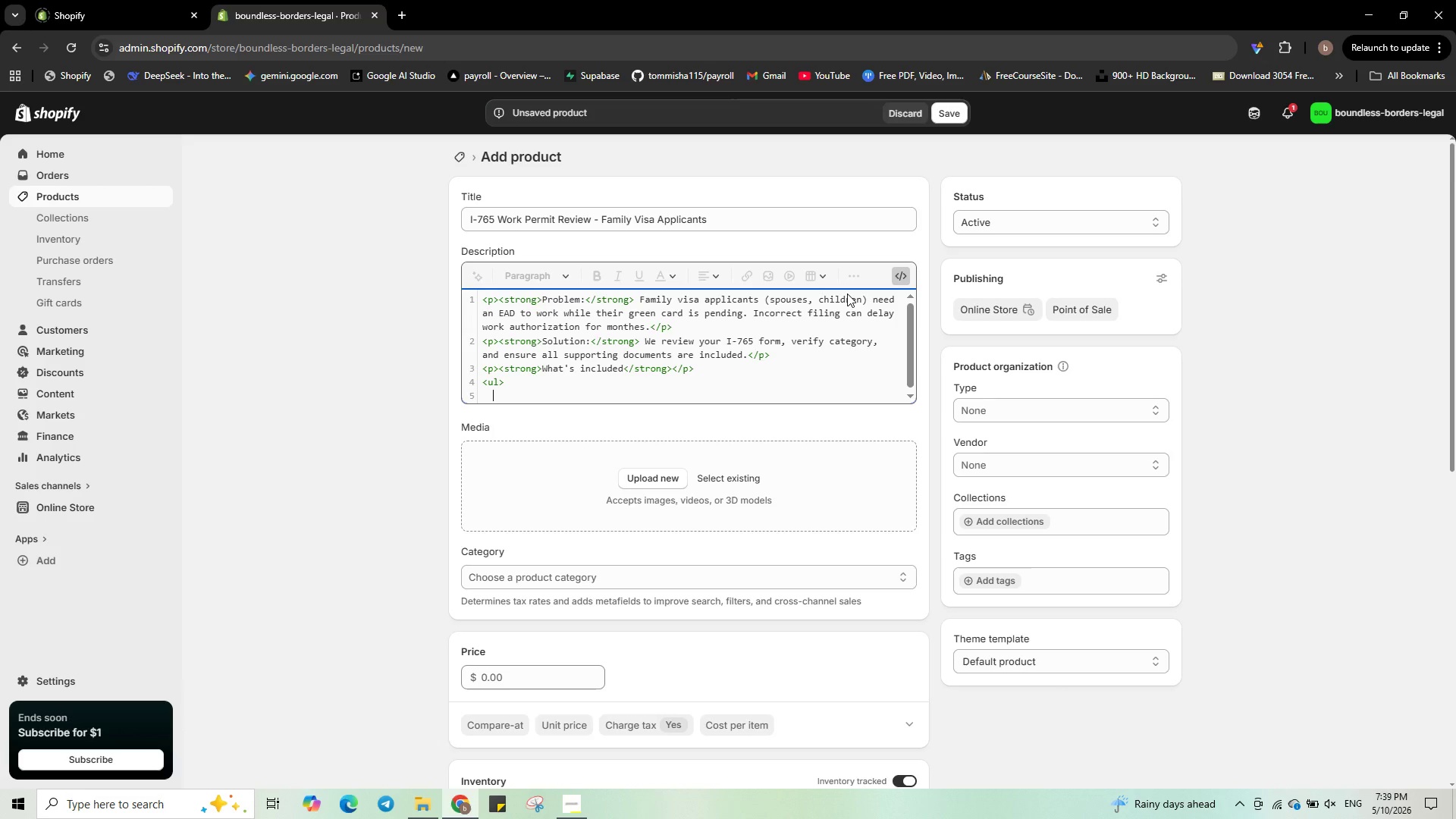 
 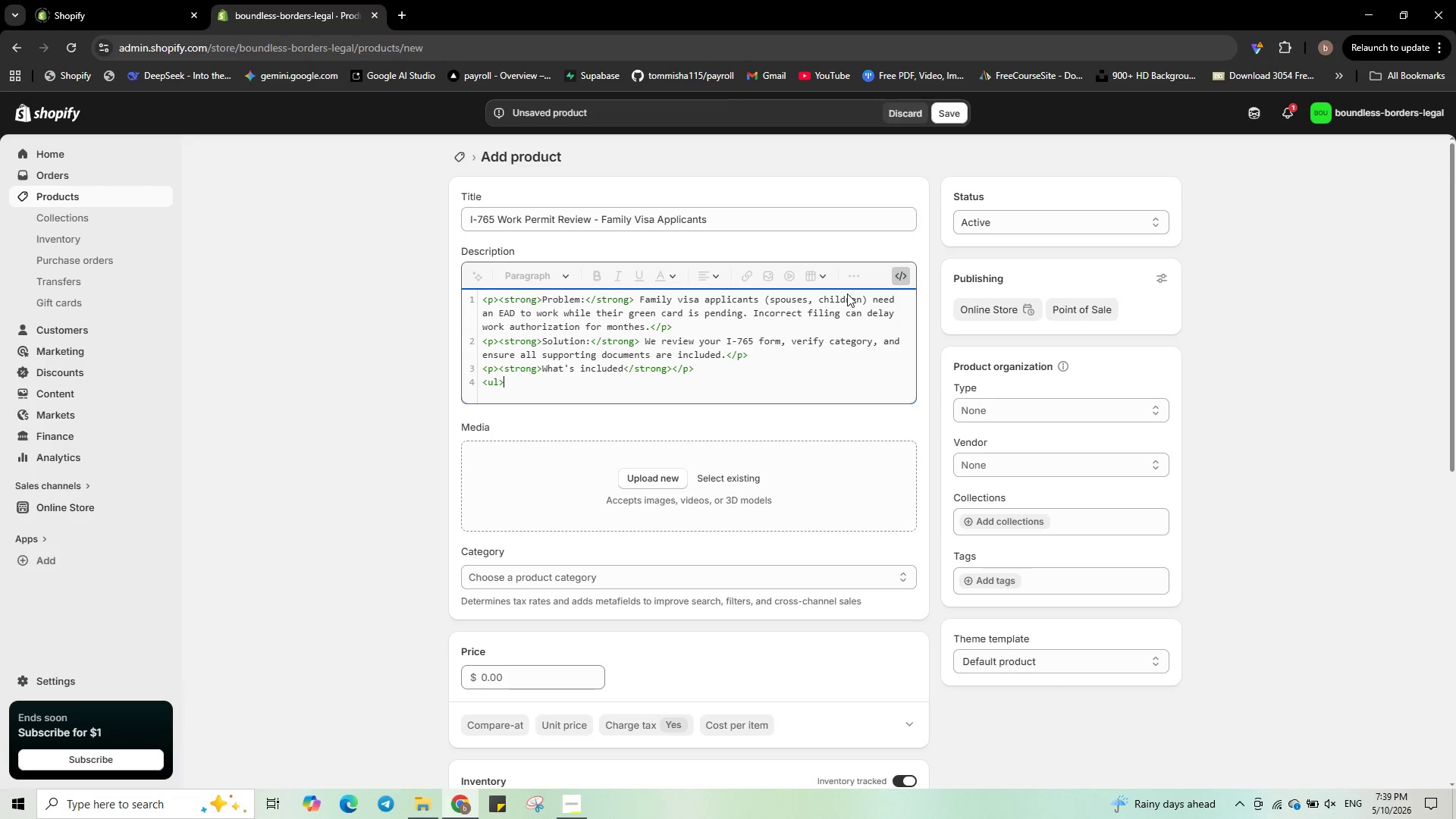 
key(Enter)
 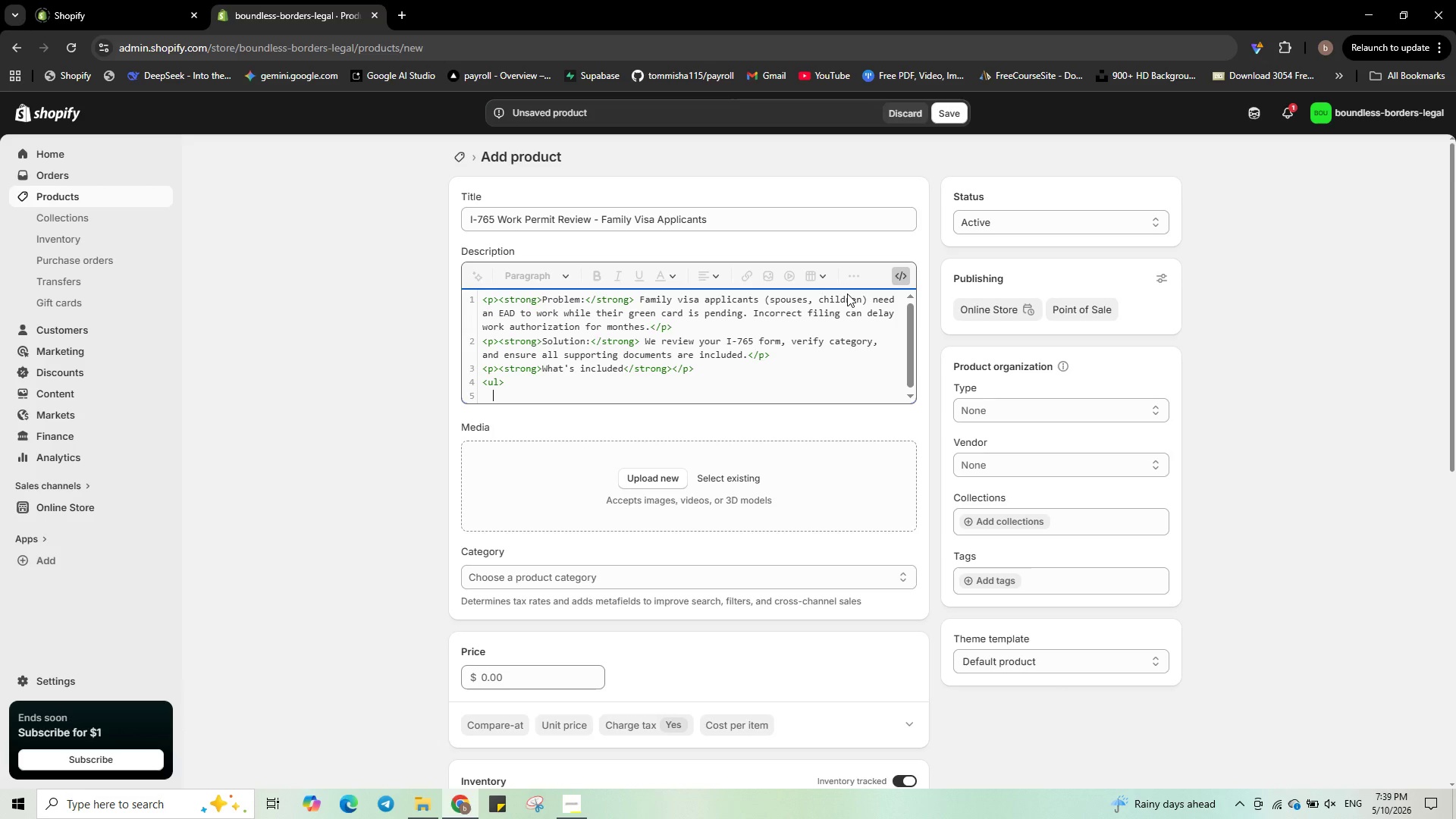 
type(<li>I-765 form review</li>)
 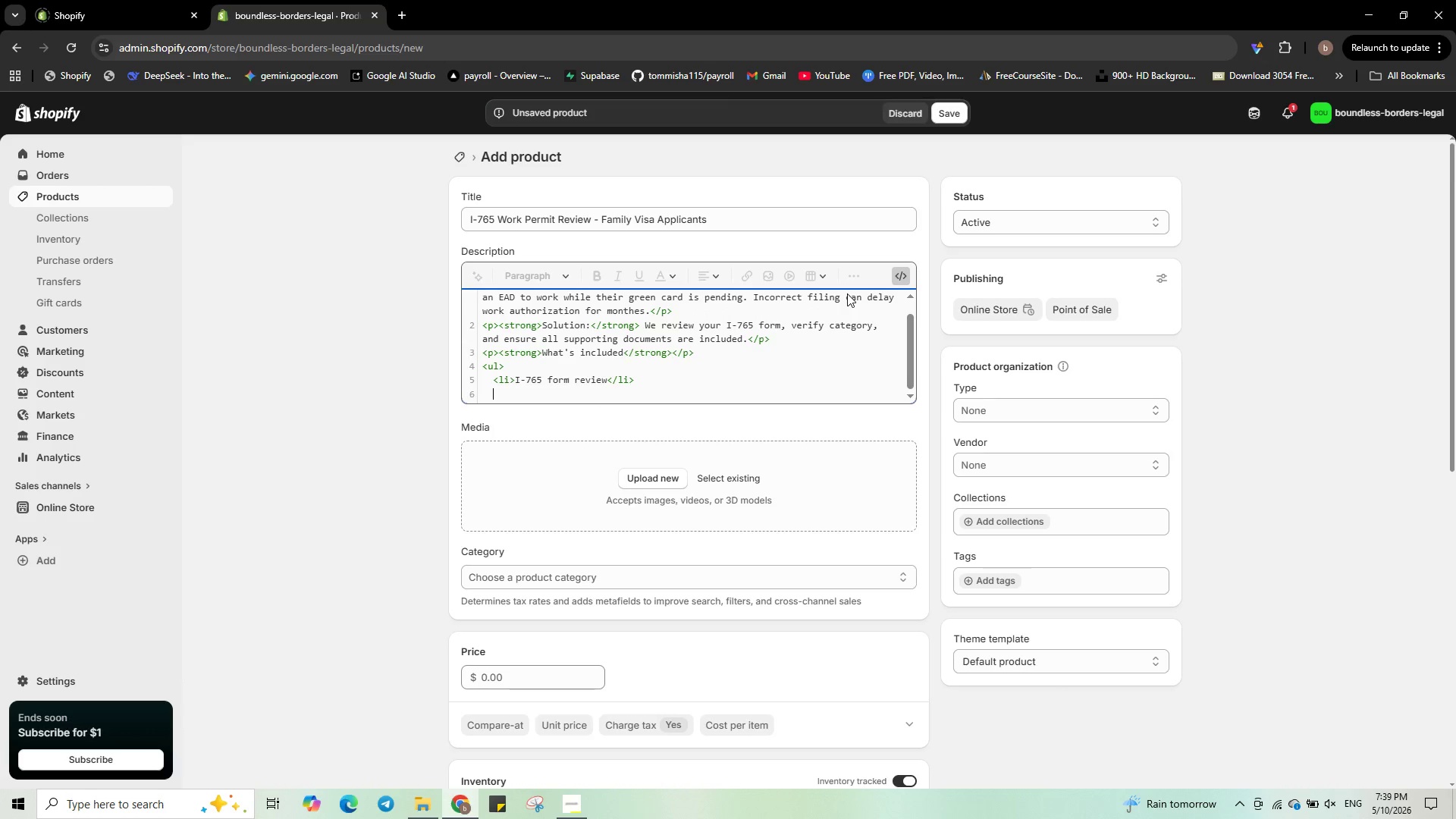 
 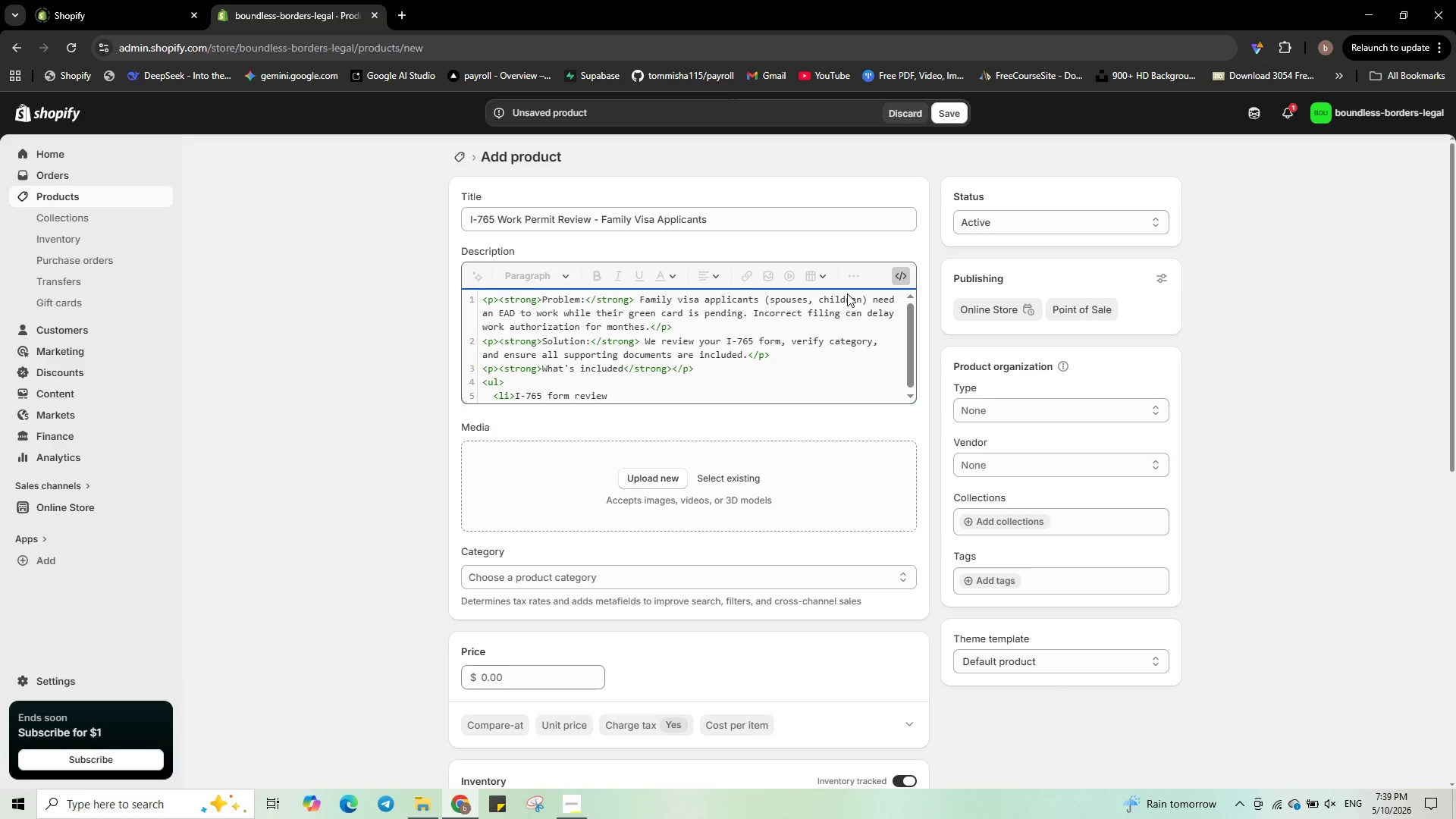 
key(Enter)
 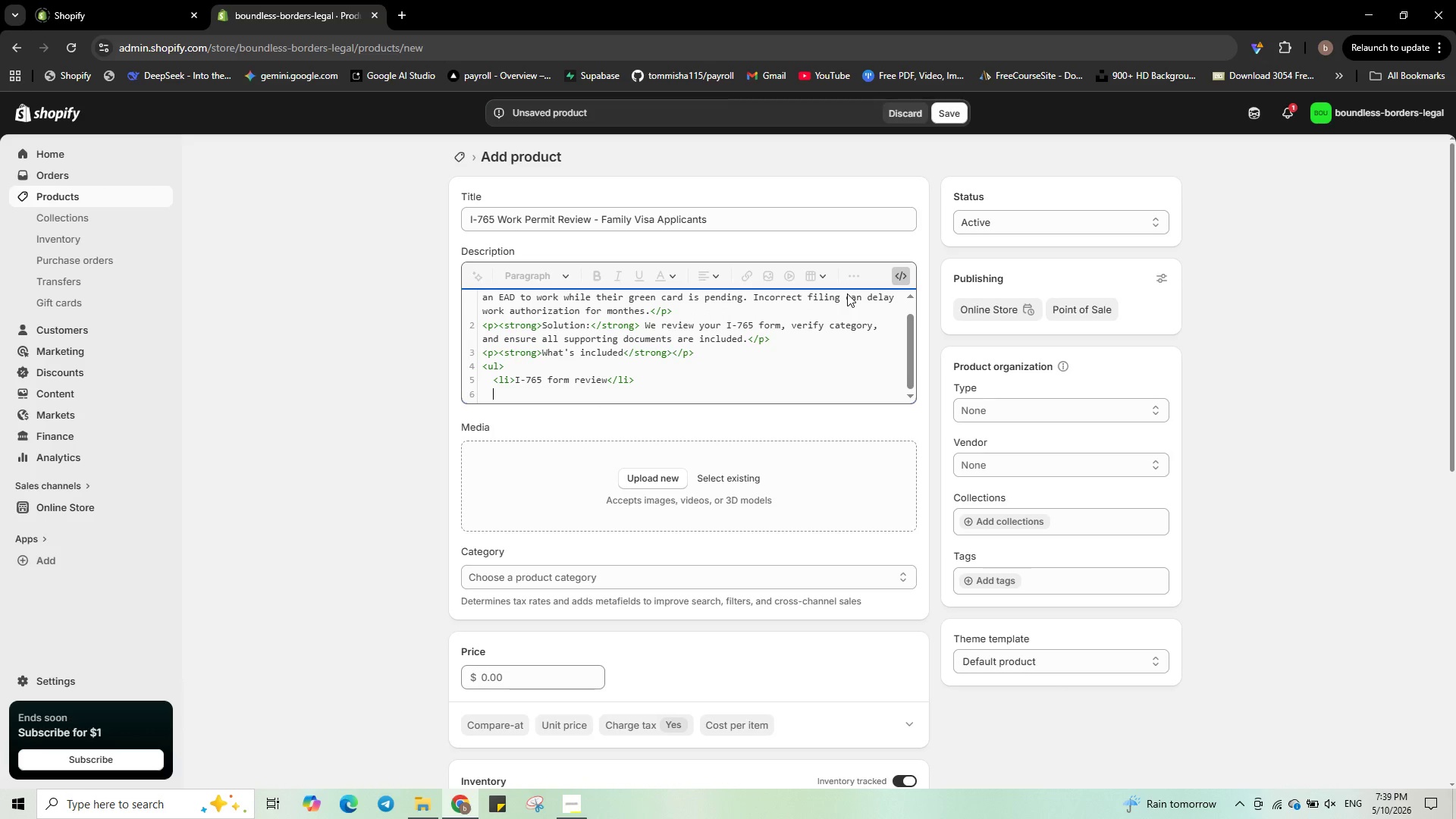 
type(<li>Evidence checklist (I-485 recipt, passport)
 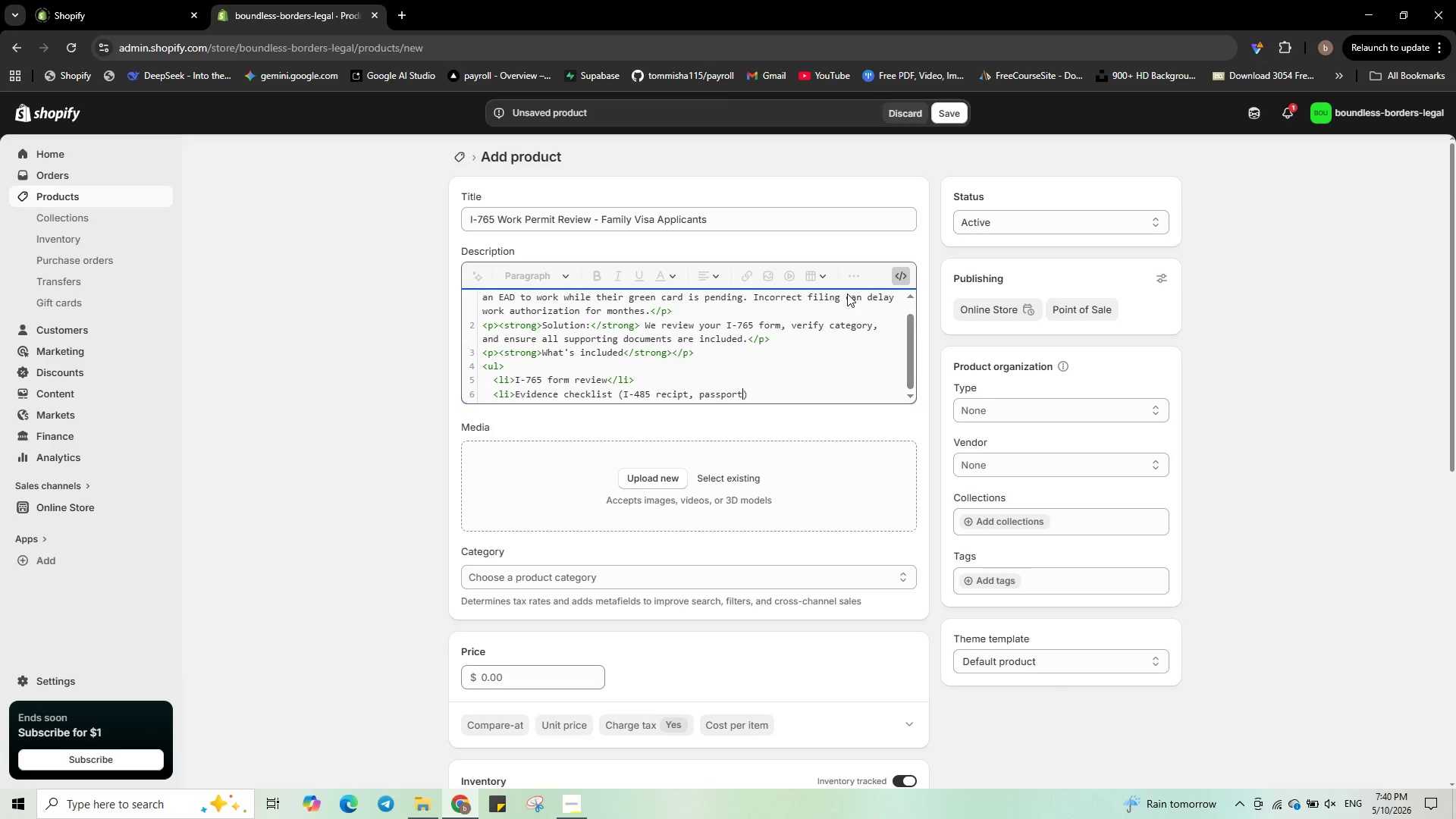 
type( )
key(Backspace)
type(, photo)
 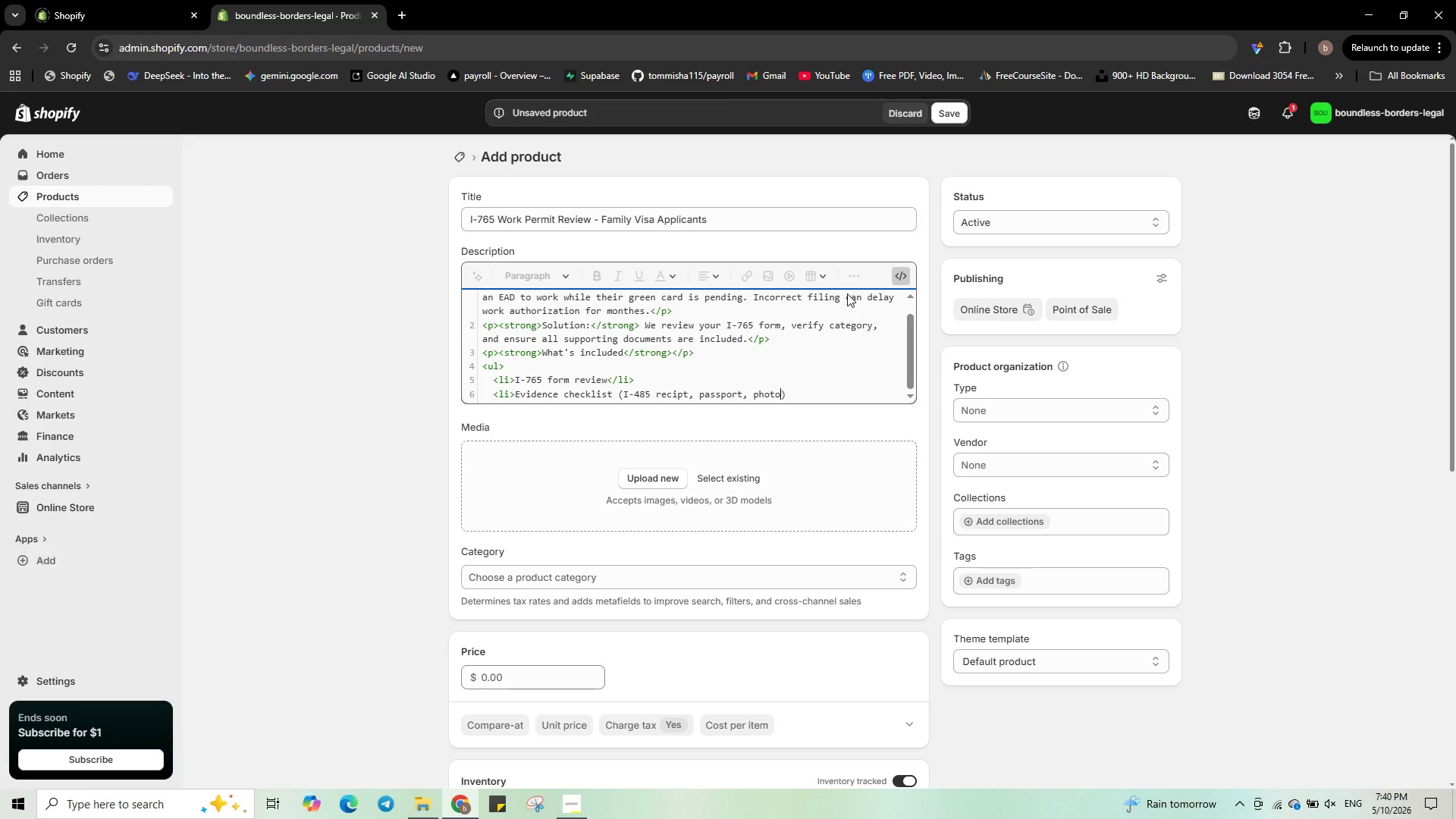 
key(ArrowRight)
 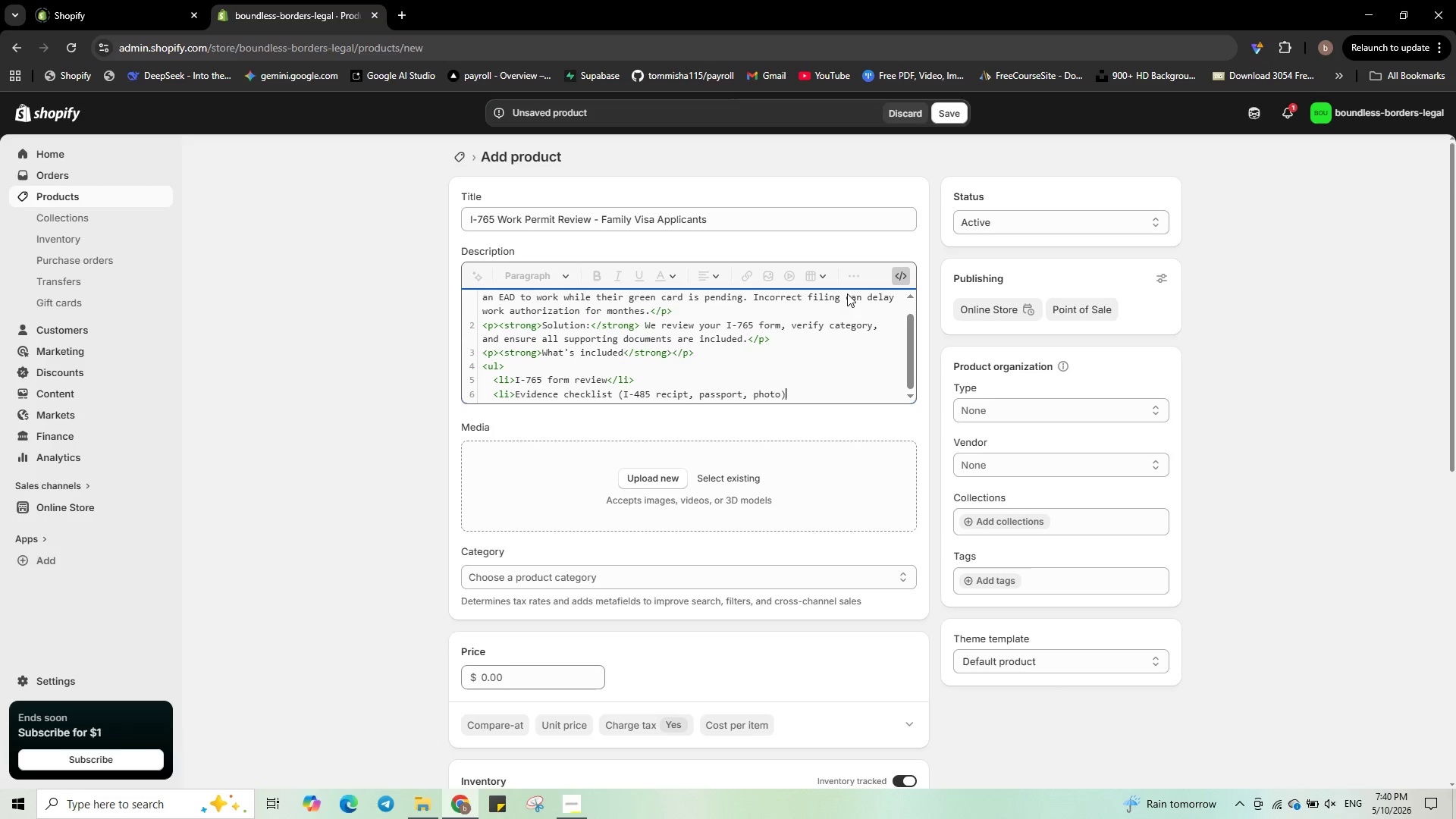 
type(</li>)
 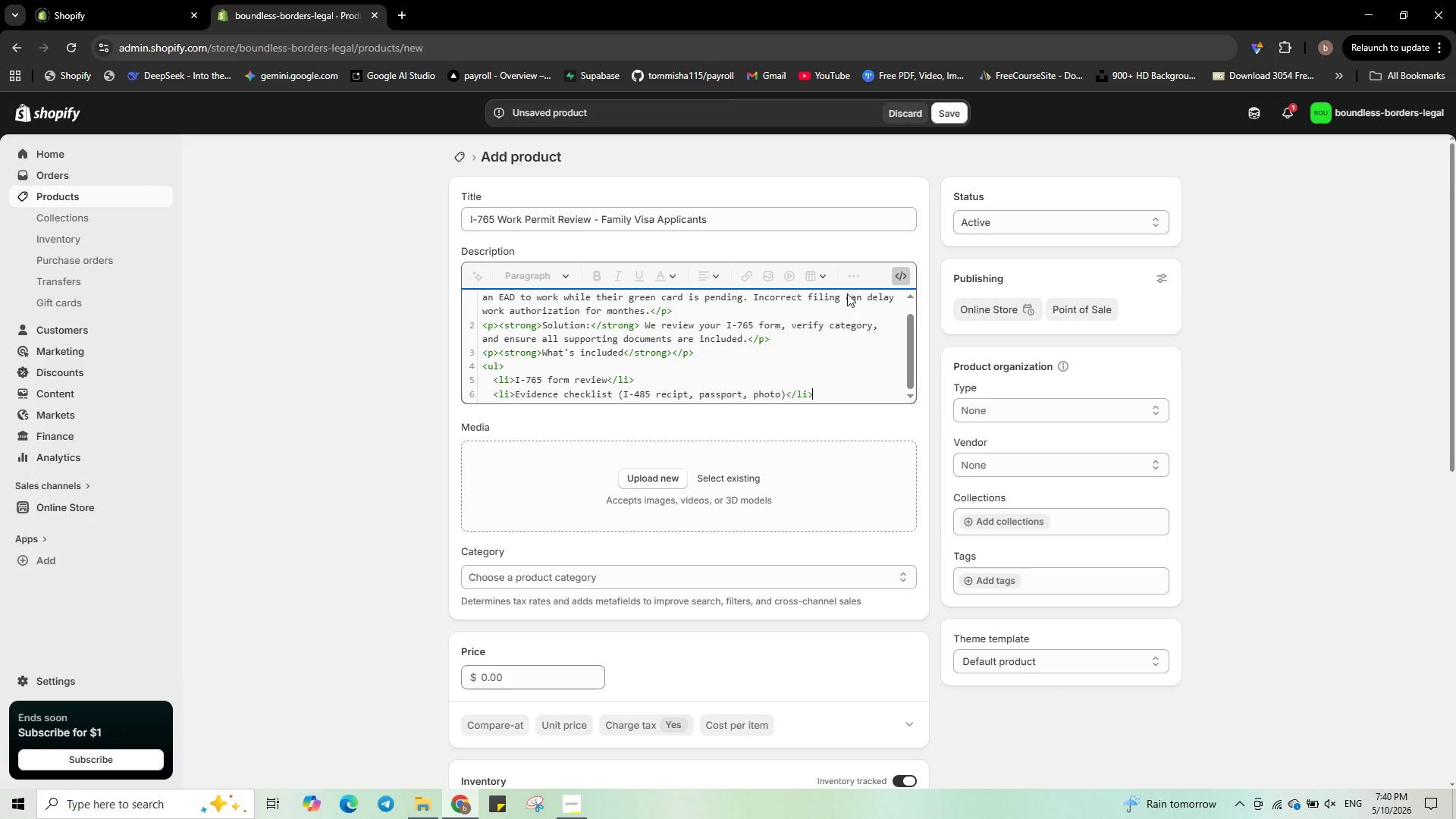 
key(Enter)
 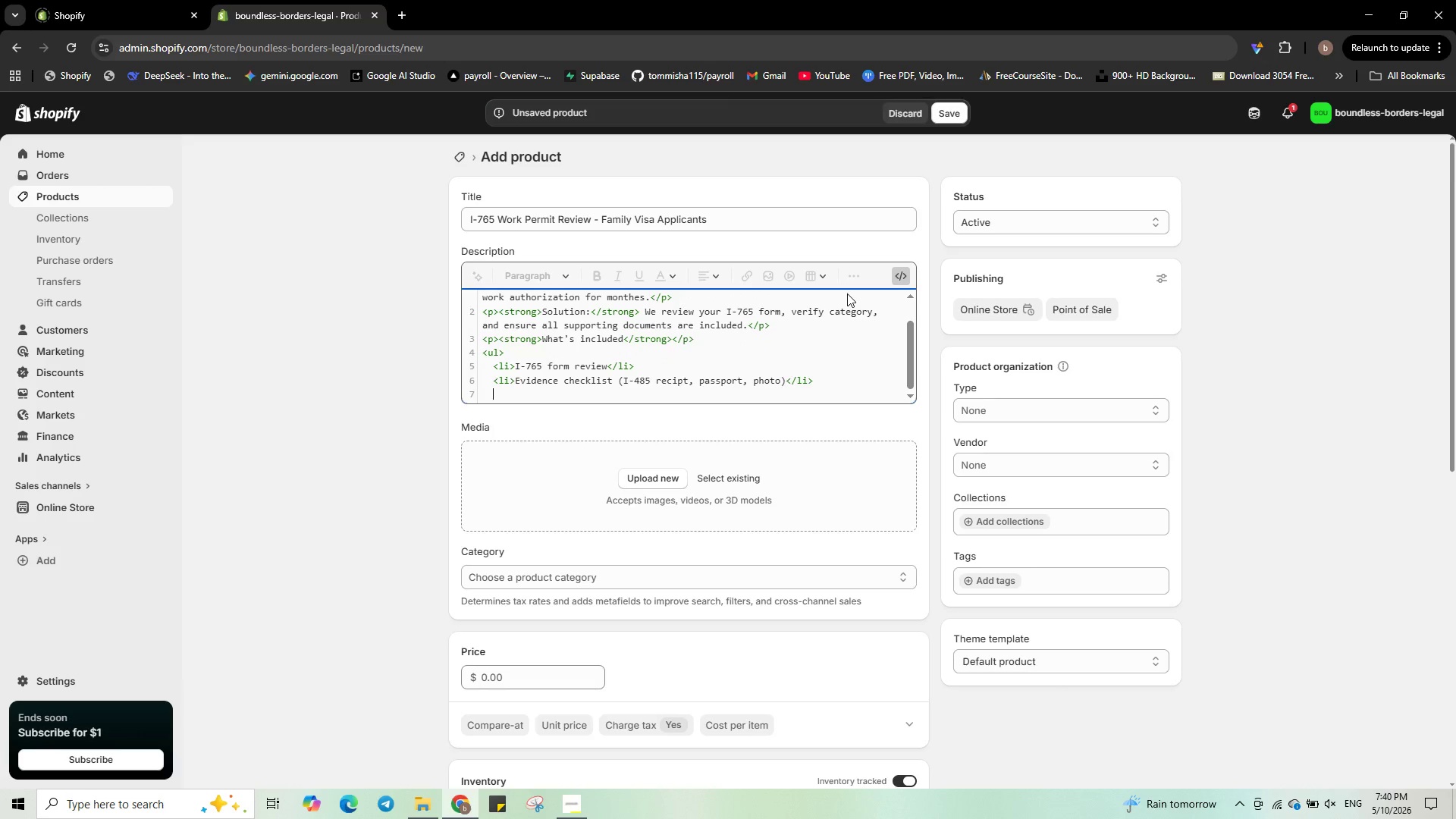 
type(<li>Cover letter and filling instructions)
 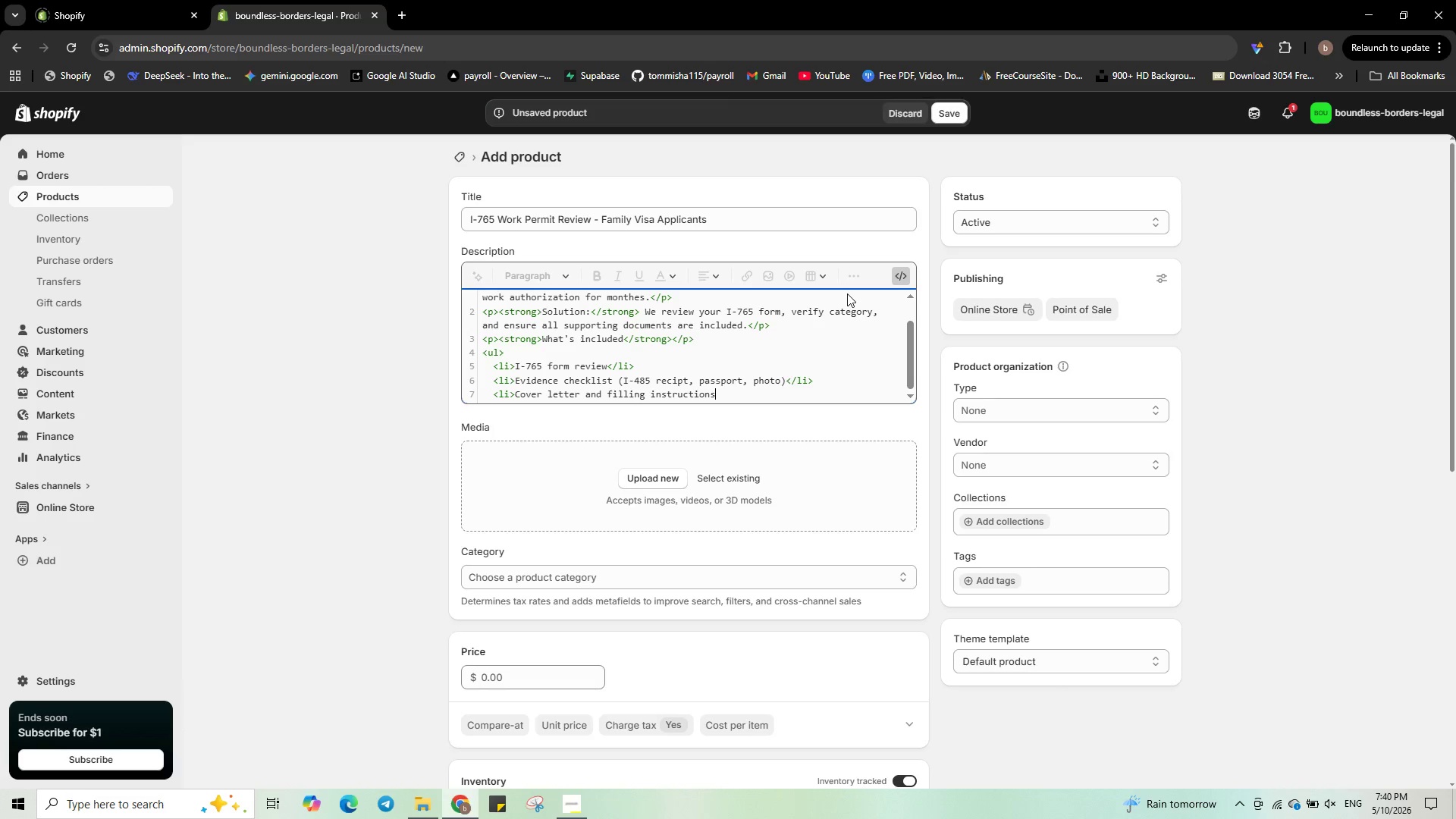 
type(</li>)
 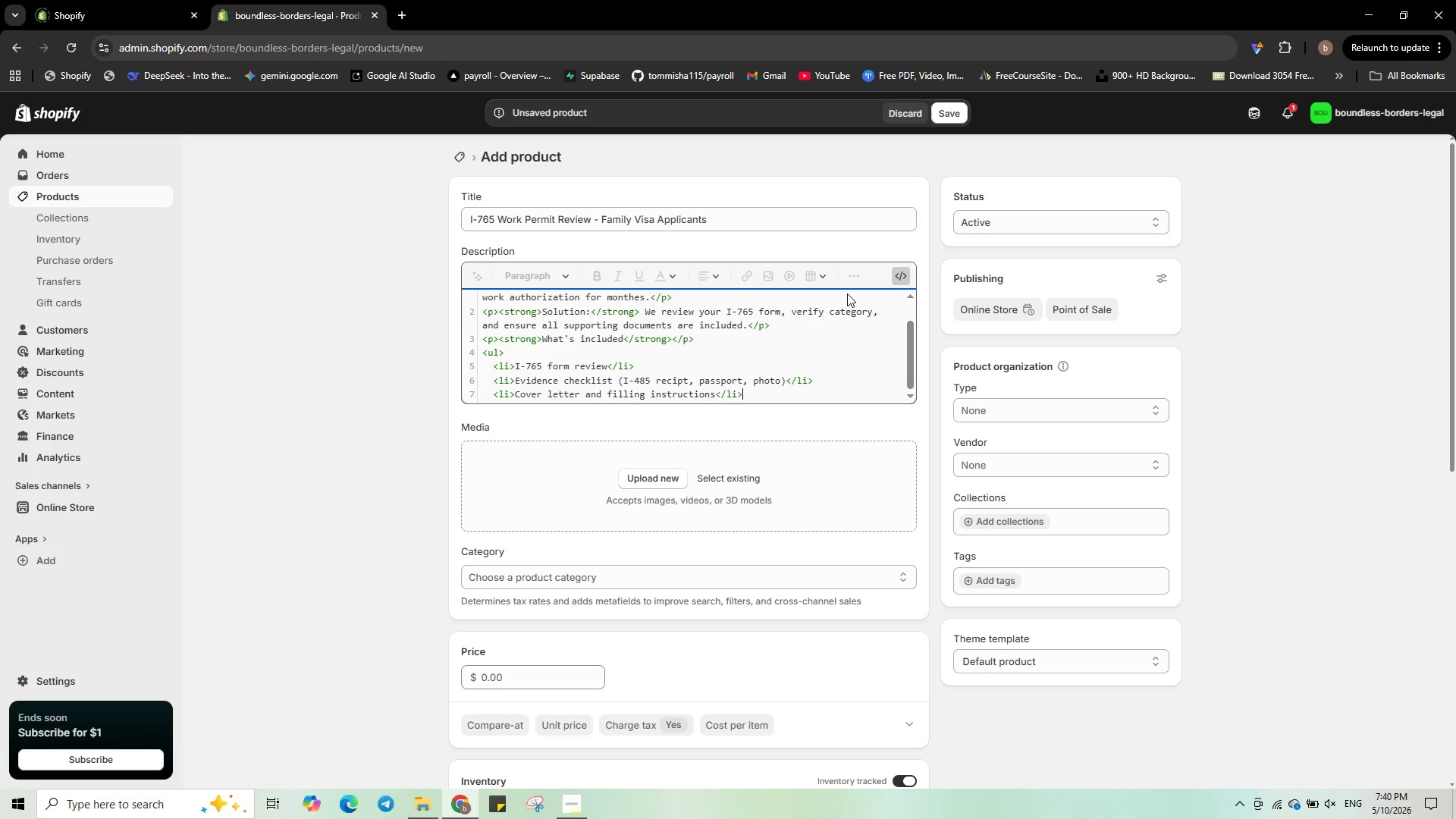 
key(Enter)
 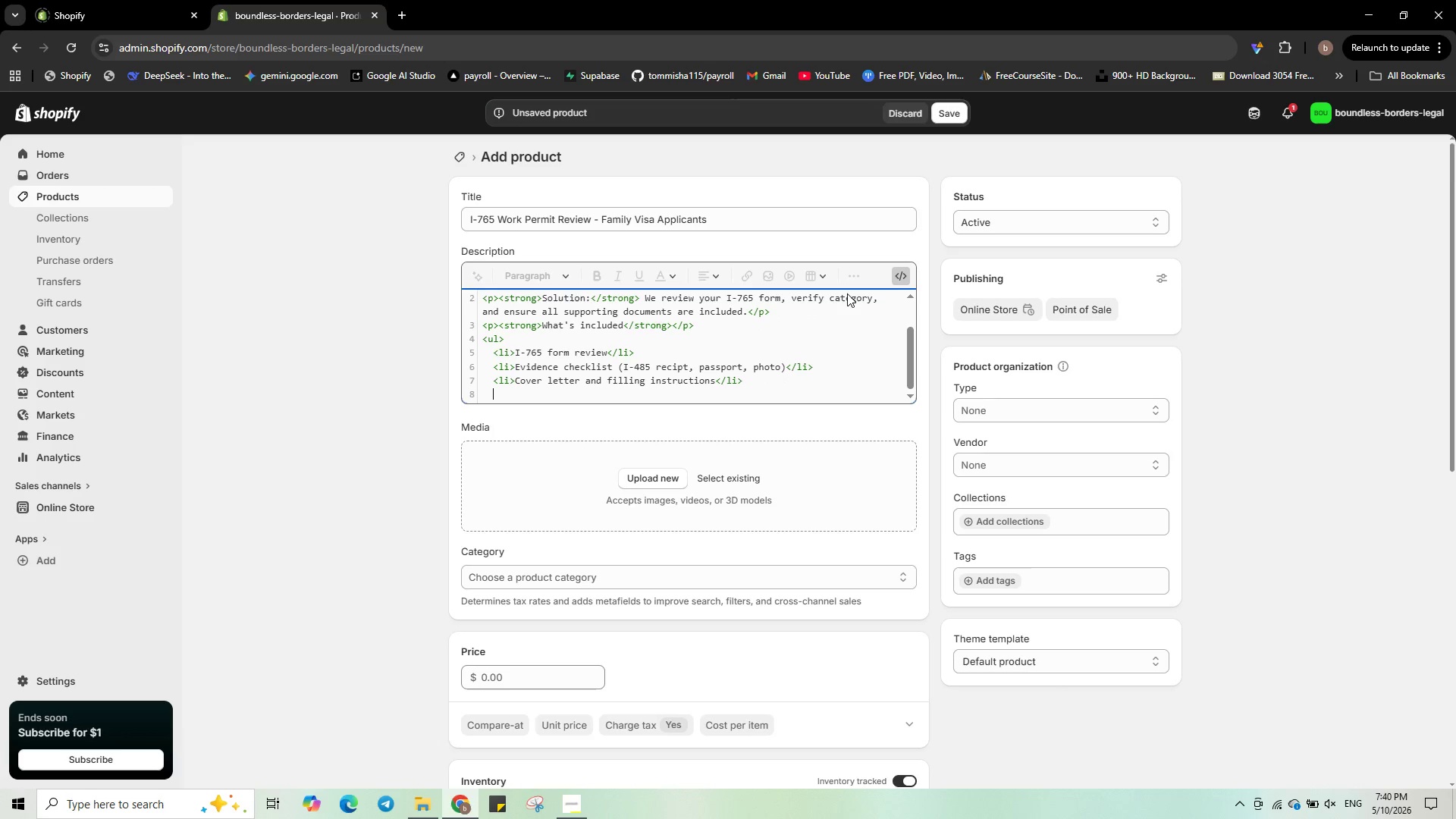 
type(<li>EAD timeline estimation</li>)
 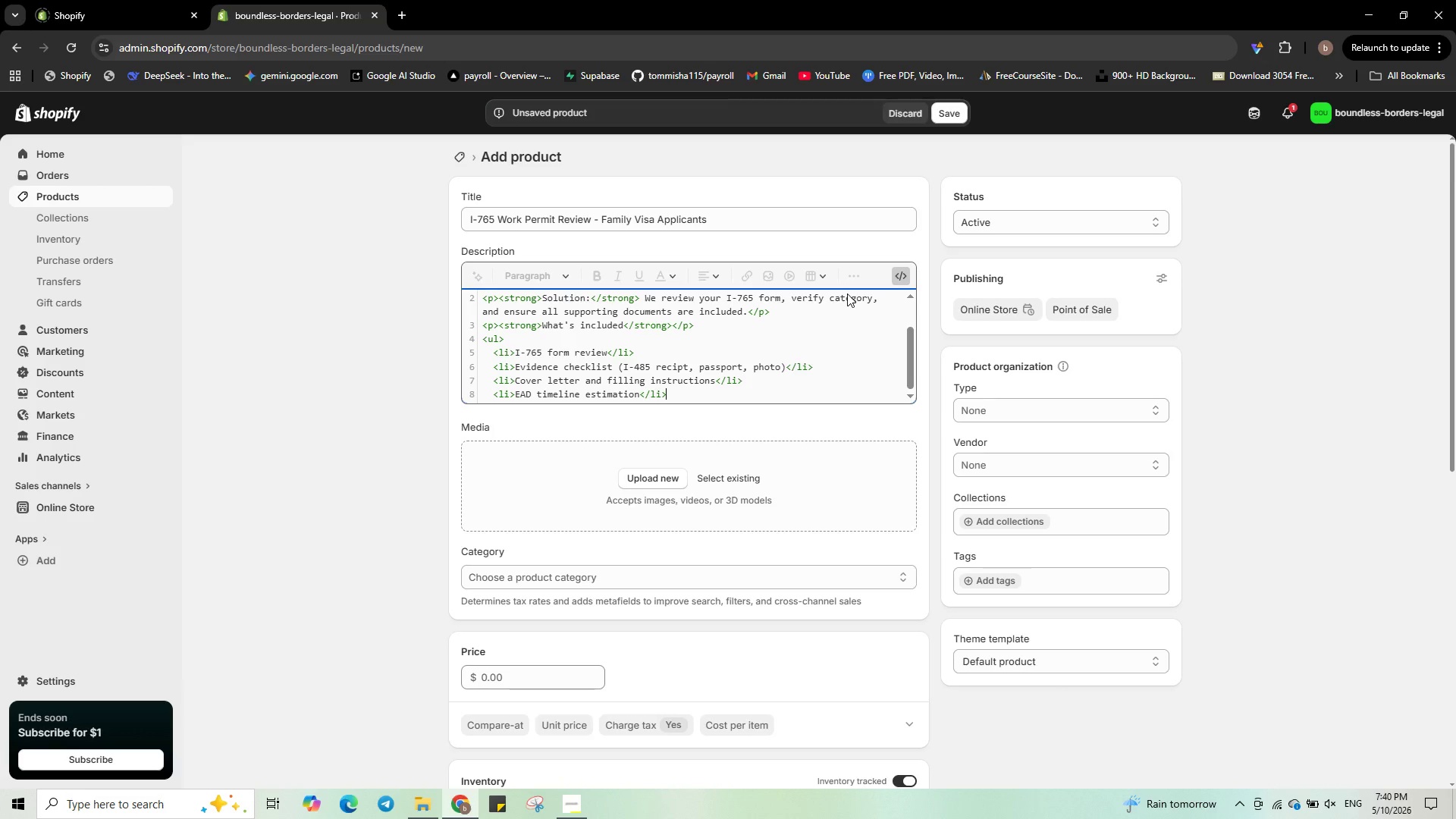 
key(Enter)
 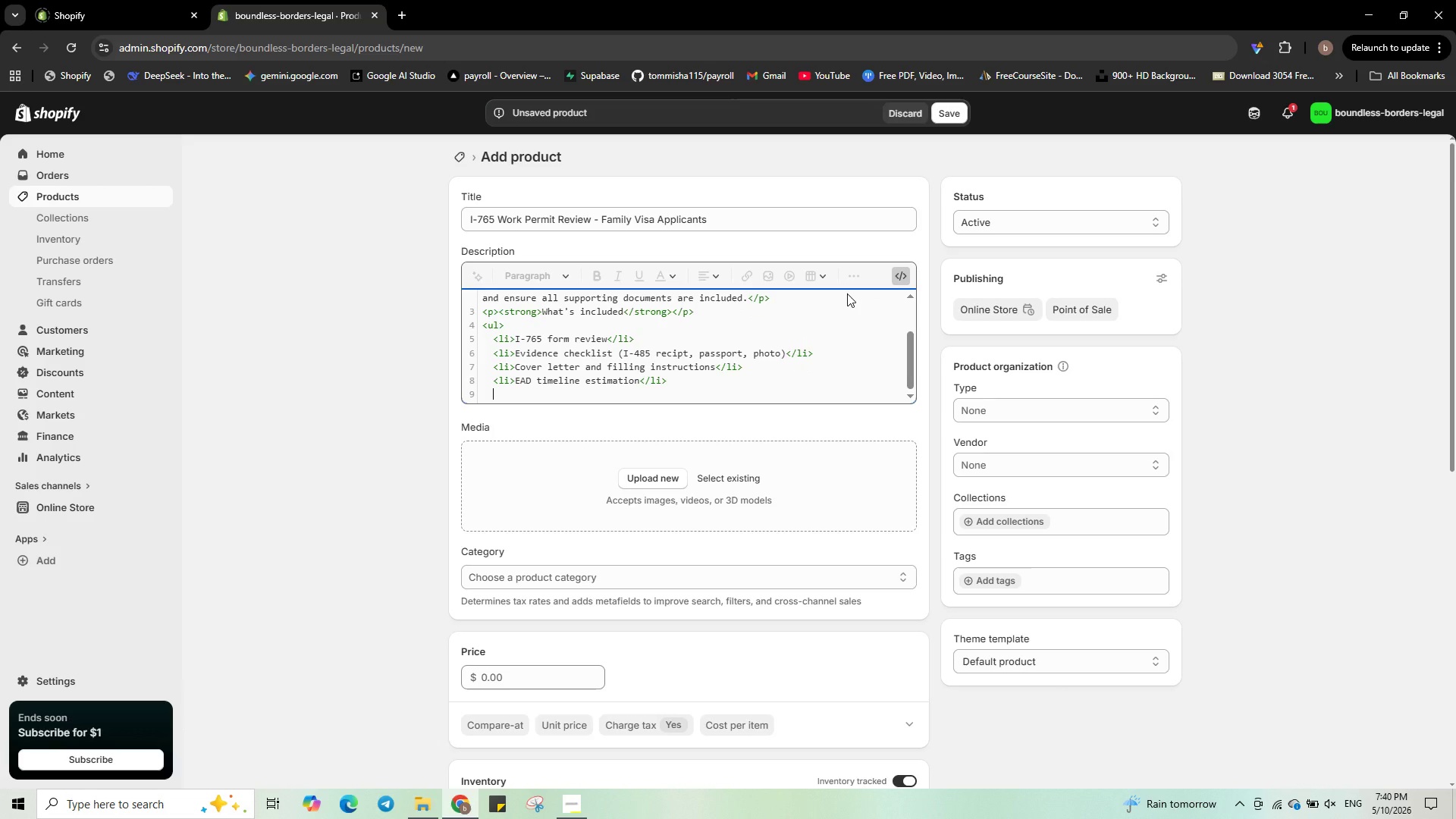 
type(</ul>)
 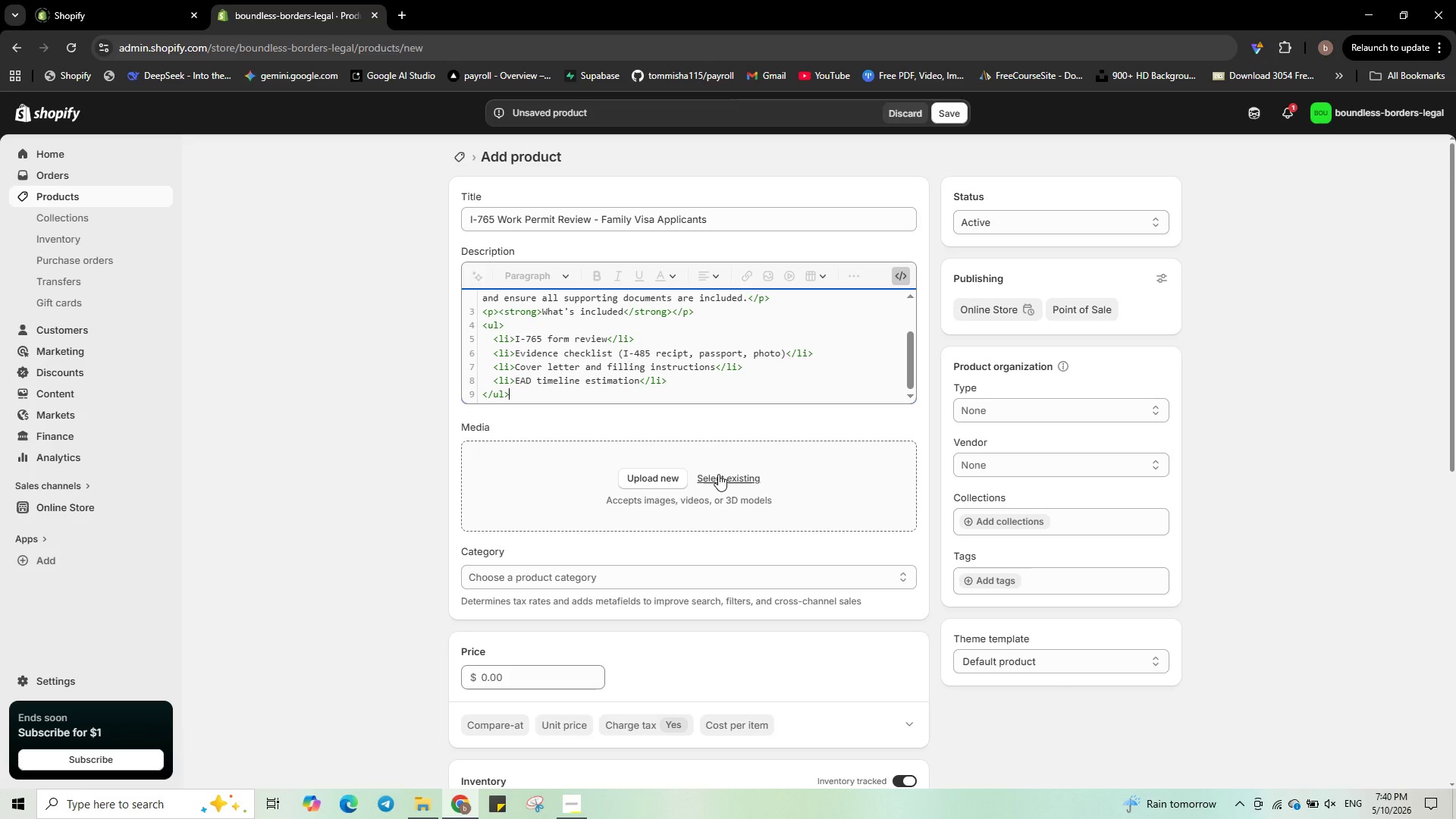 
left_click([687, 485])
 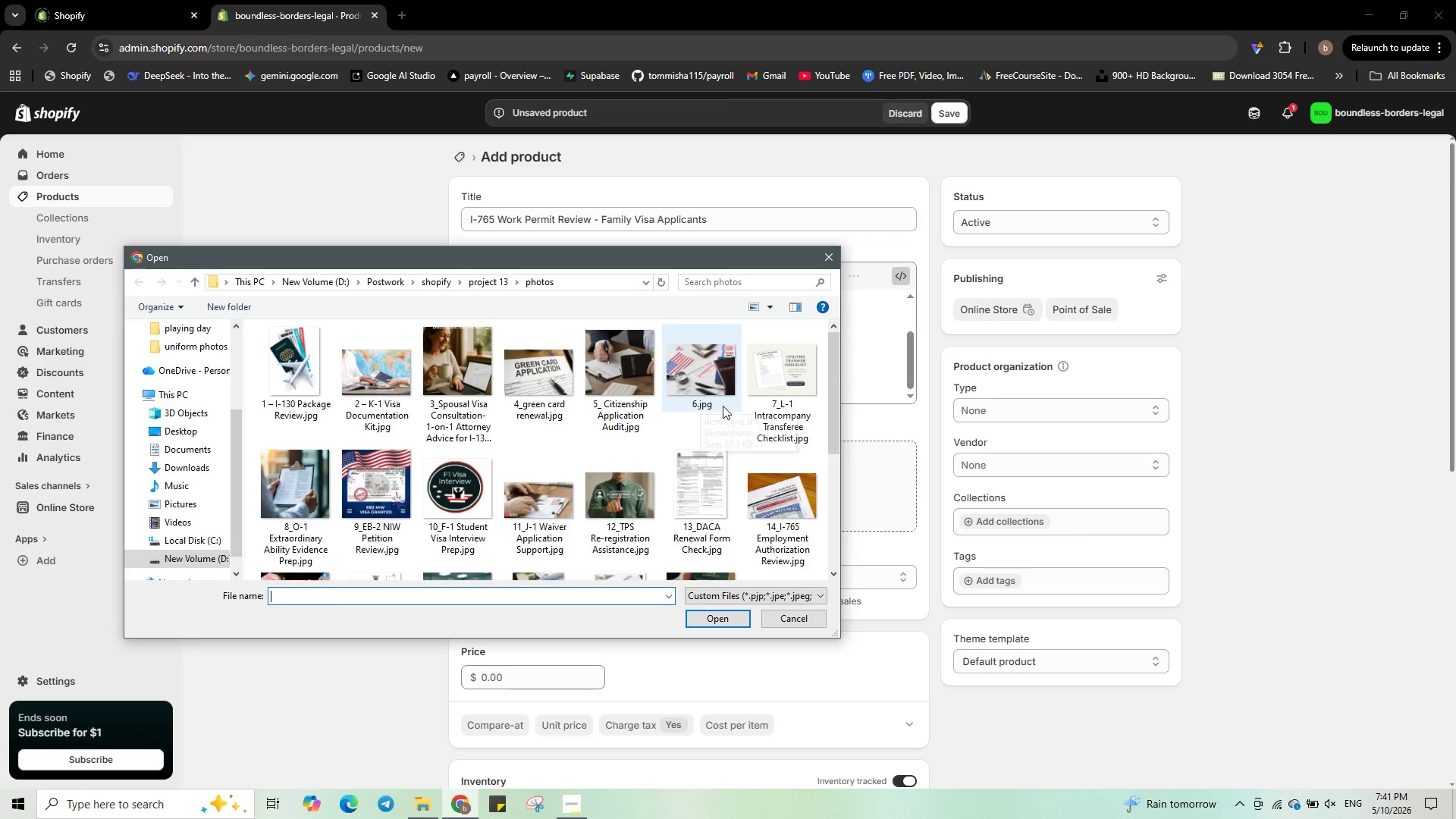 
wait(5.55)
 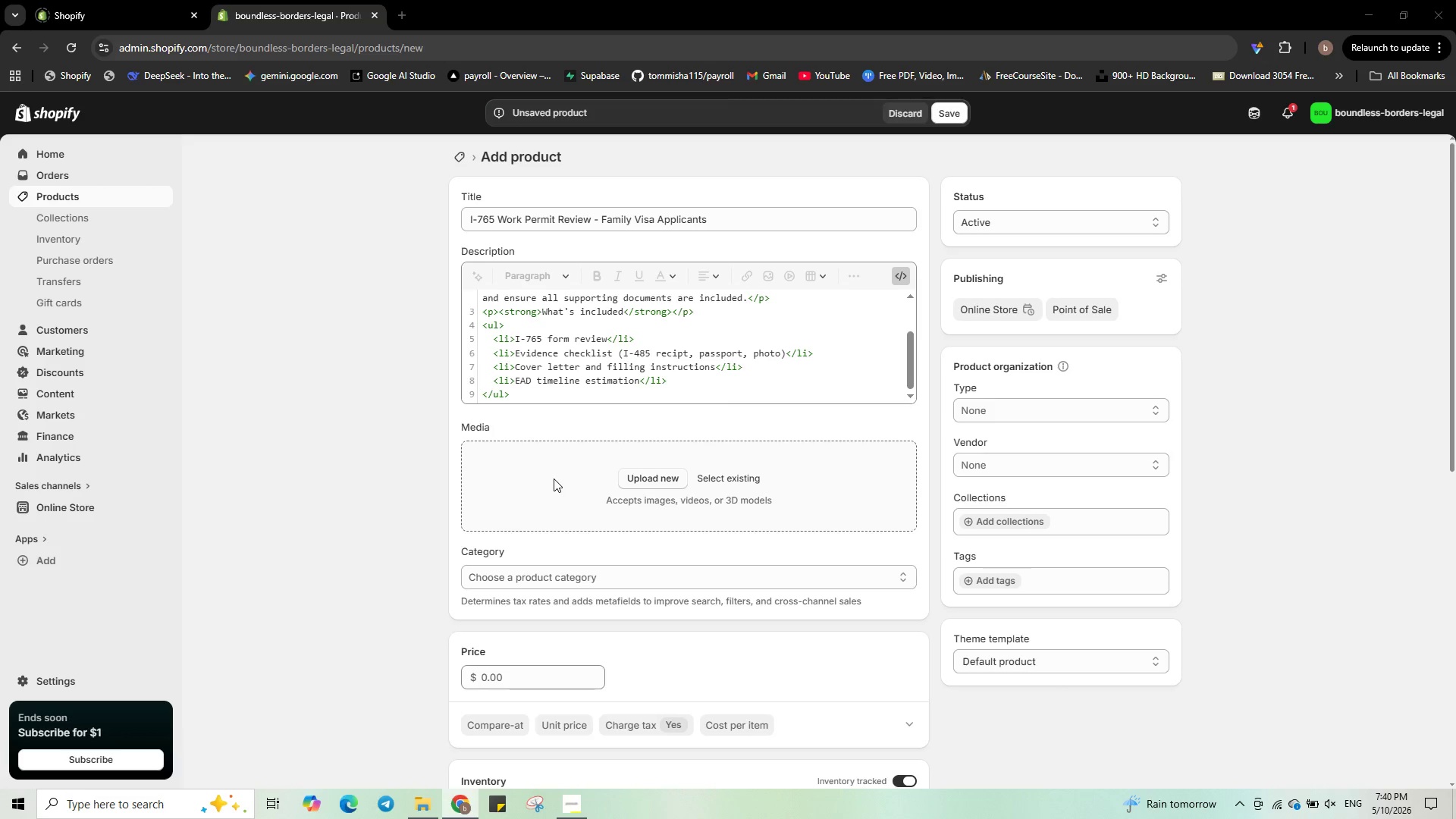 
left_click([785, 524])
 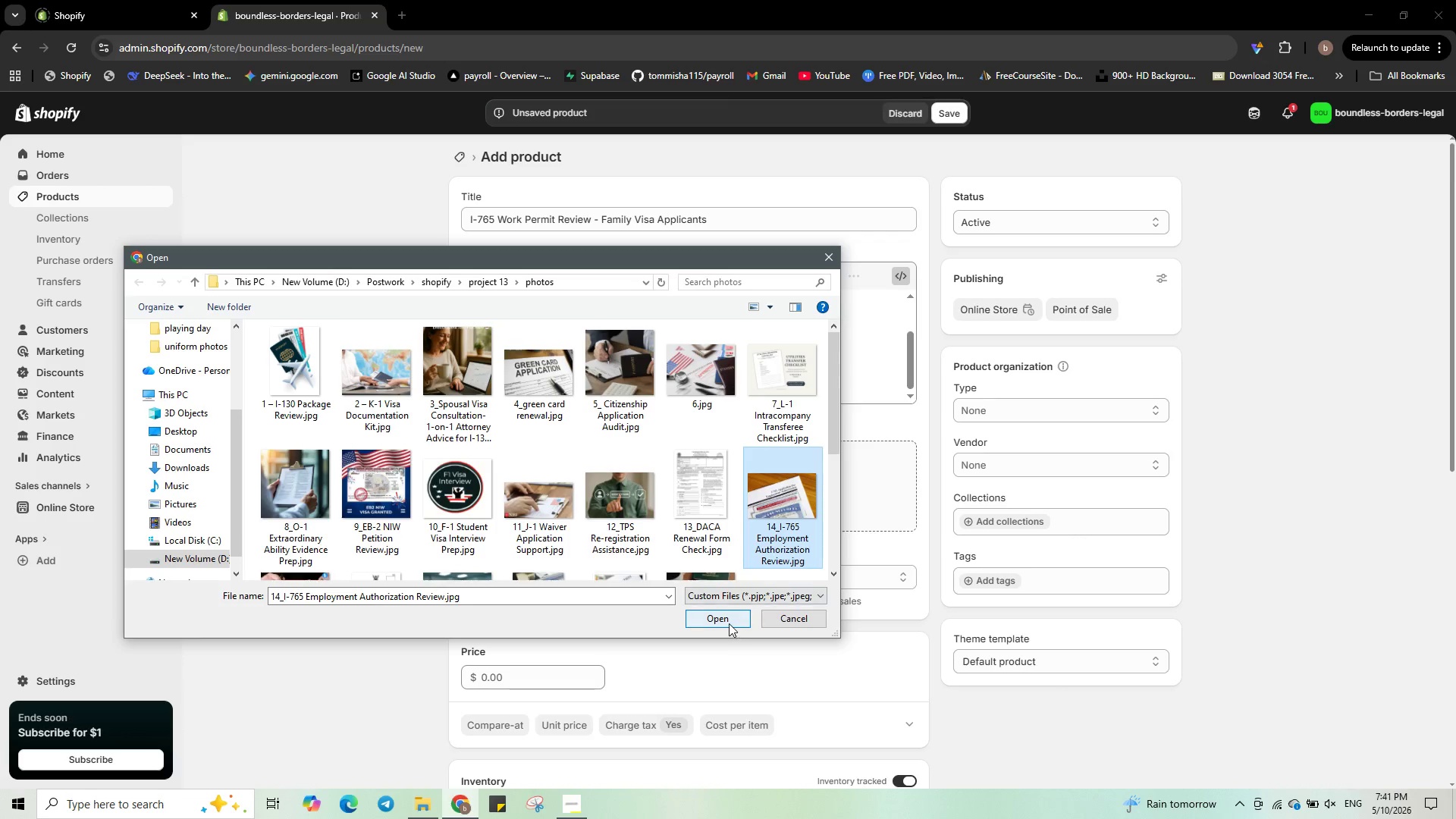 
left_click([727, 619])
 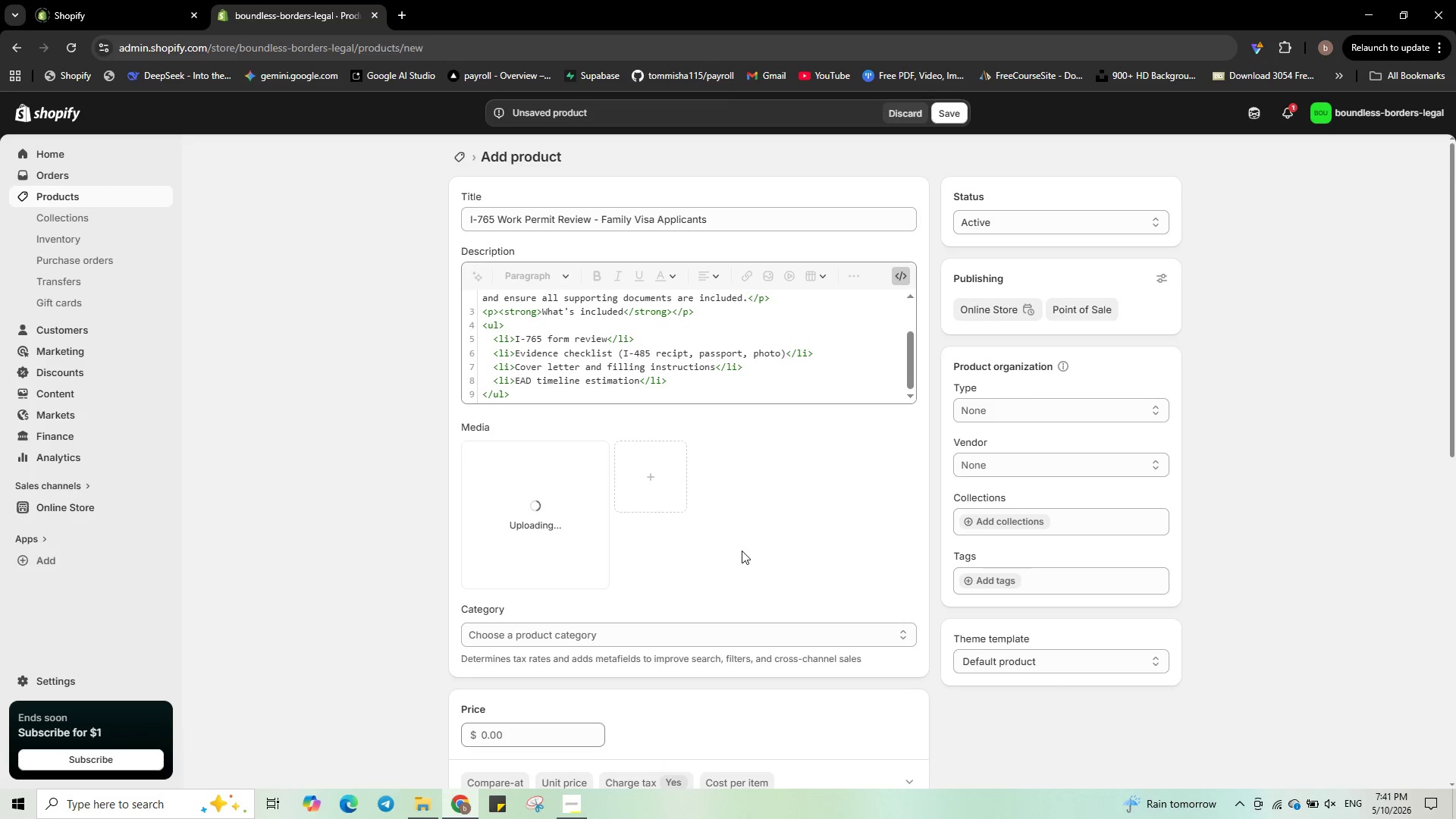 
scroll: coordinate [715, 535], scroll_direction: none, amount: 0.0
 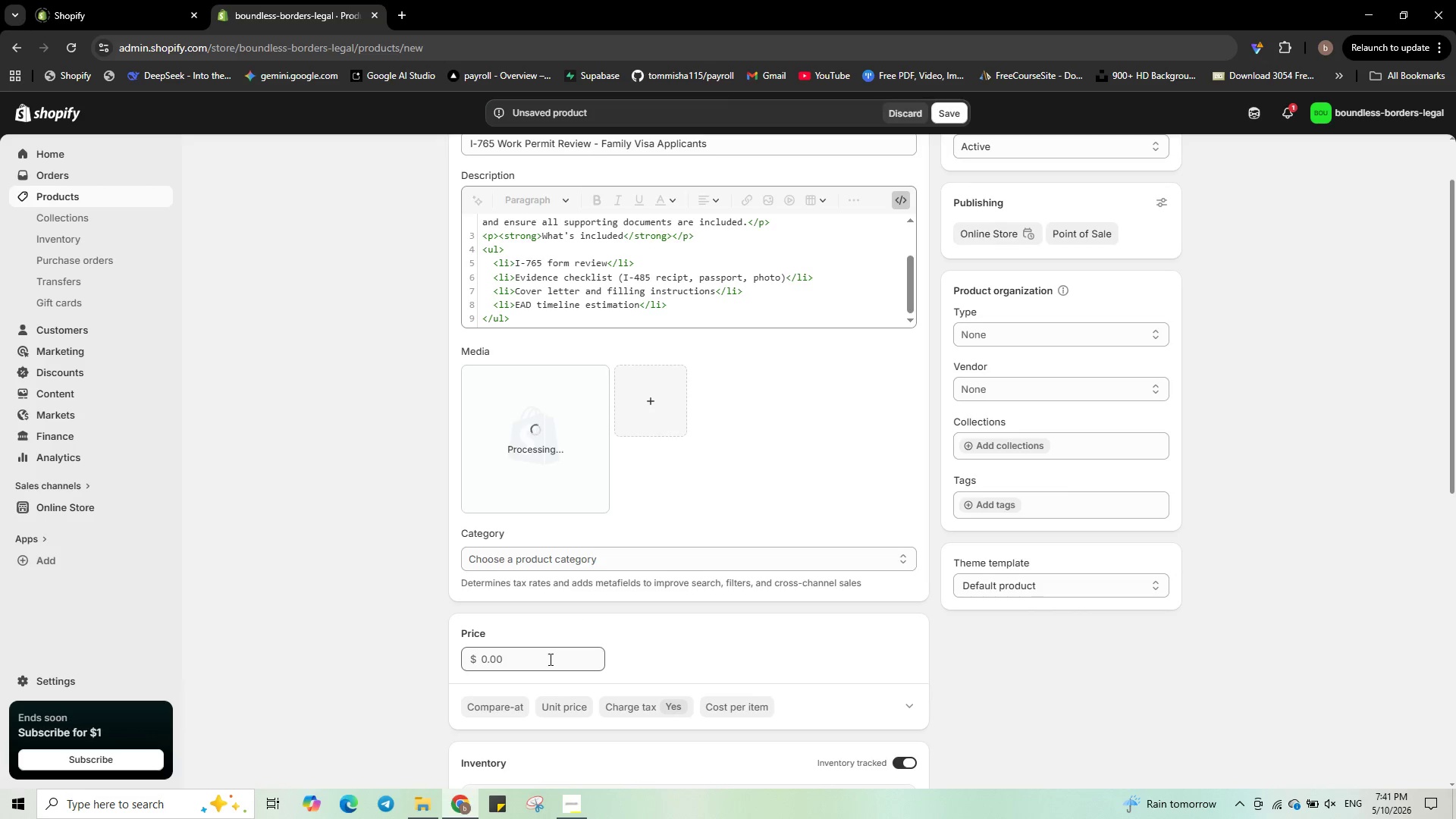 
left_click([549, 659])
 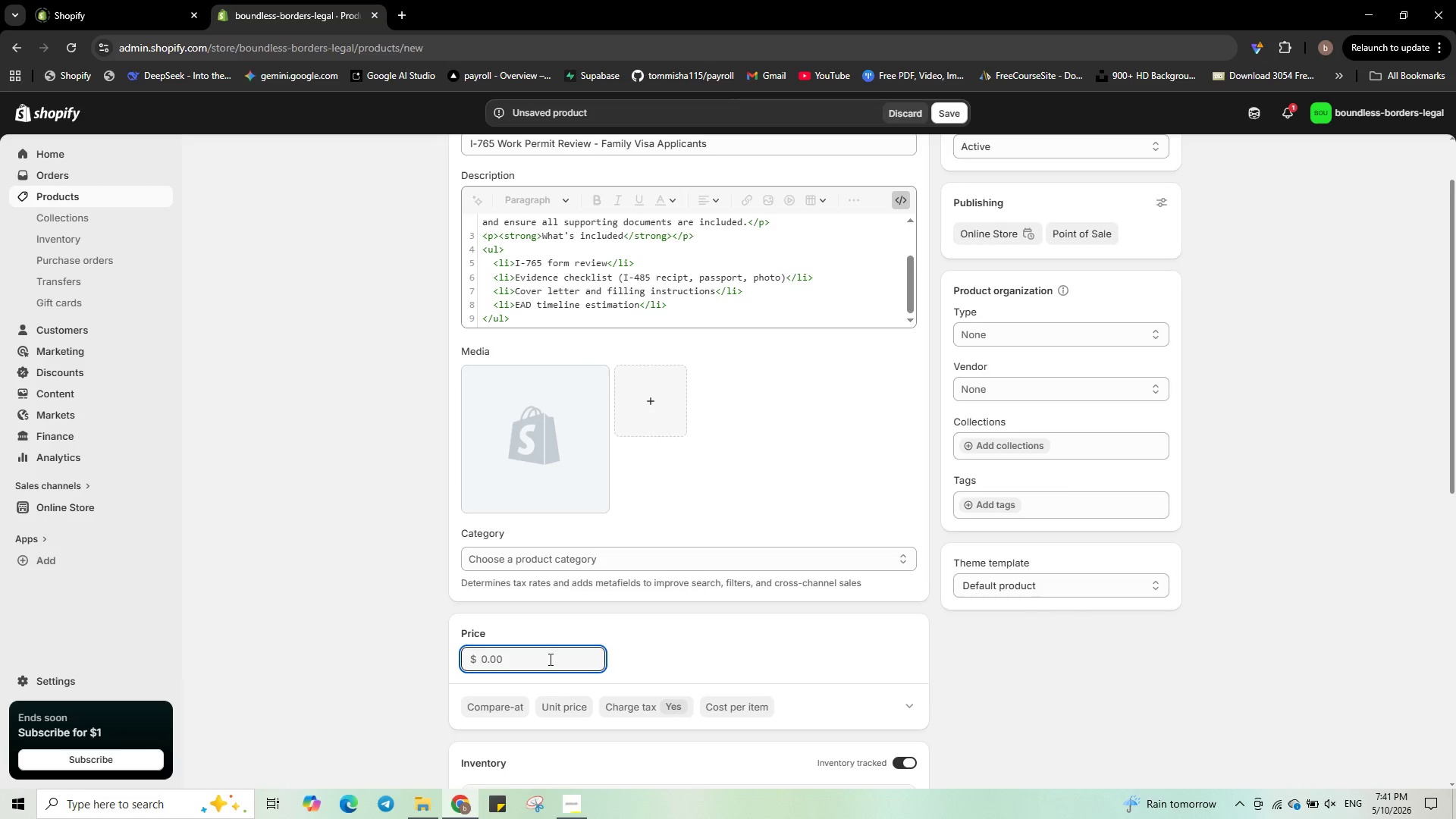 
key(Numpad1)
 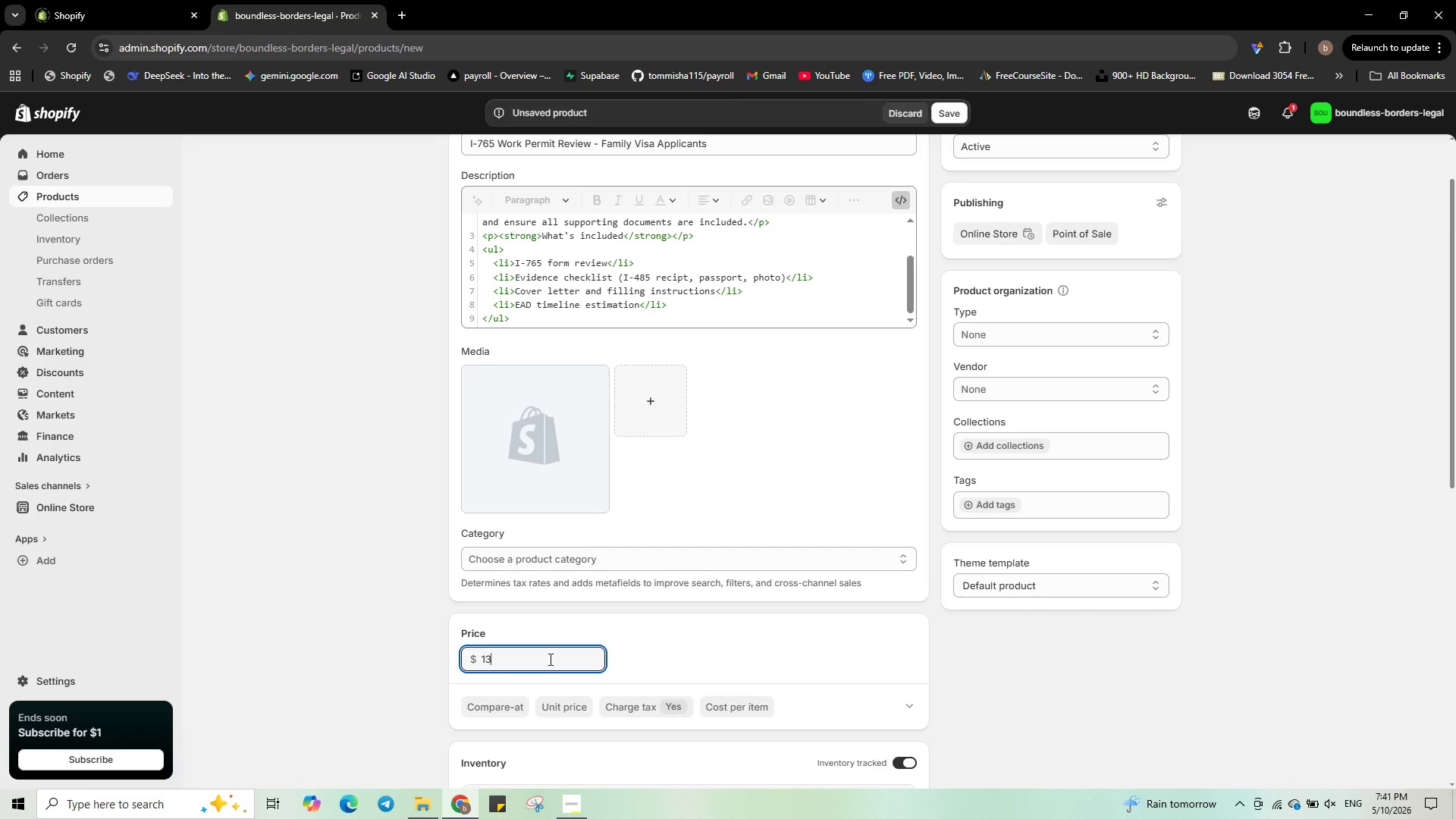 
key(Numpad3)
 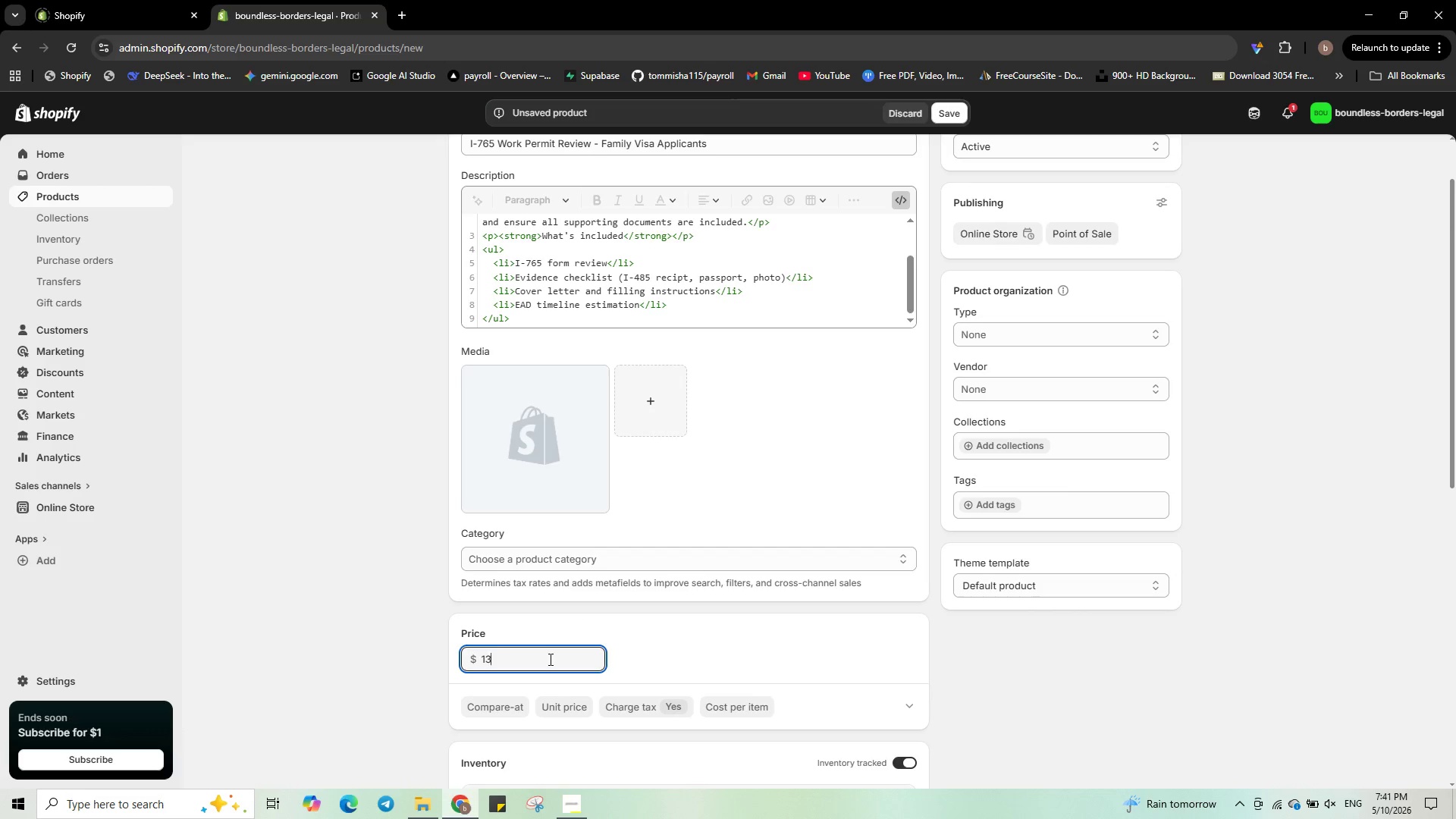 
key(Numpad6)
 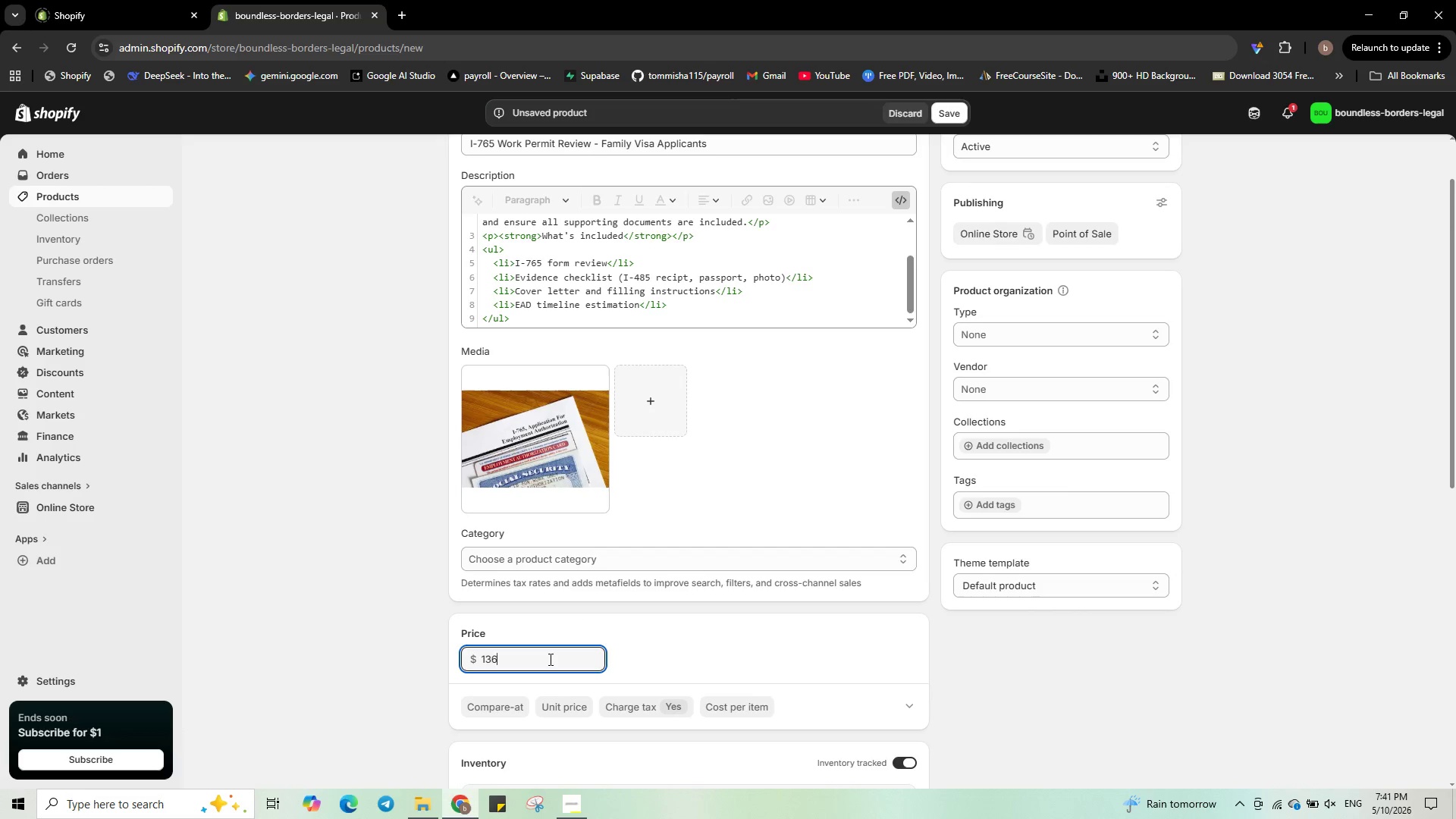 
key(Numpad9)
 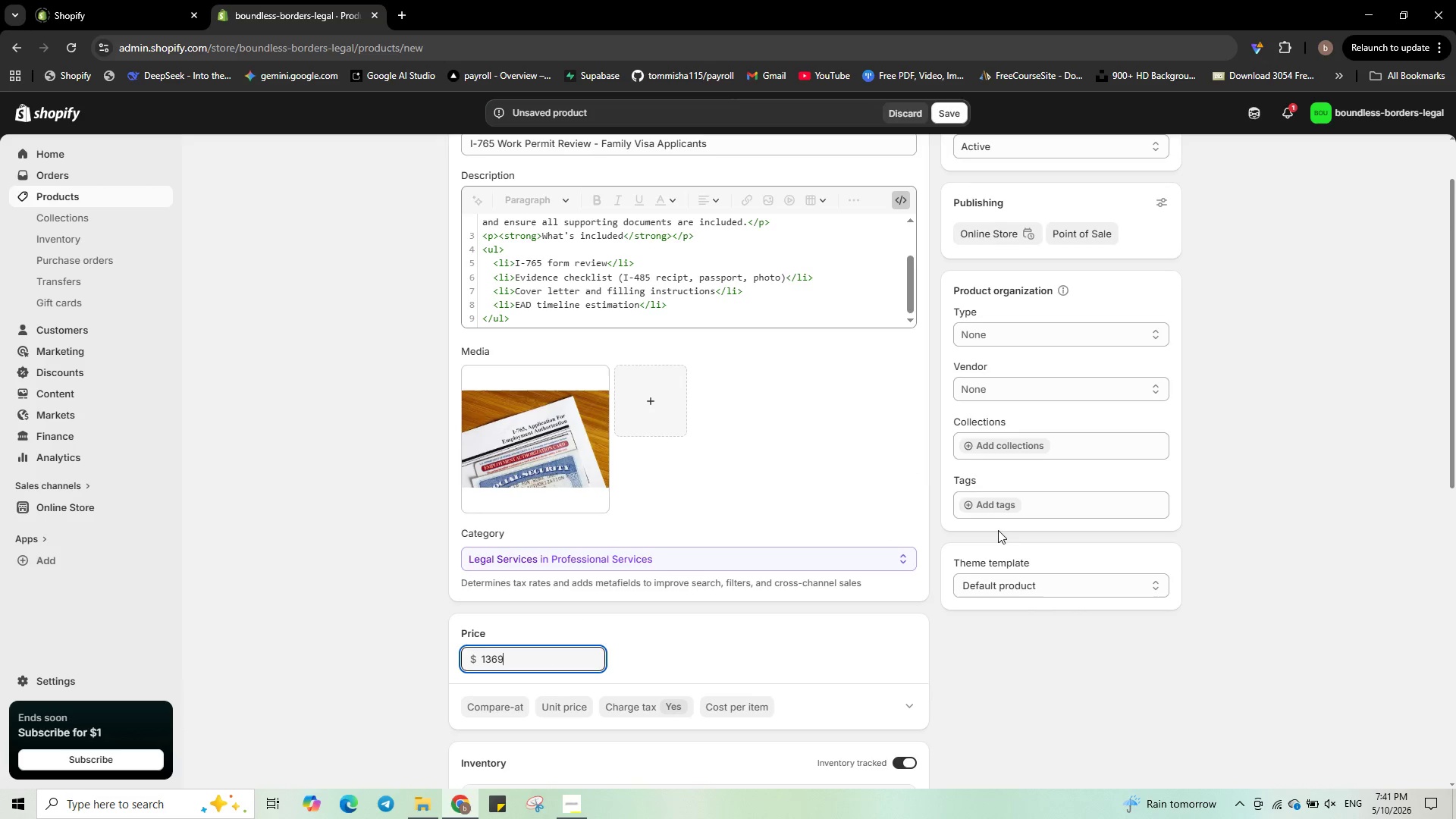 
left_click([993, 504])
 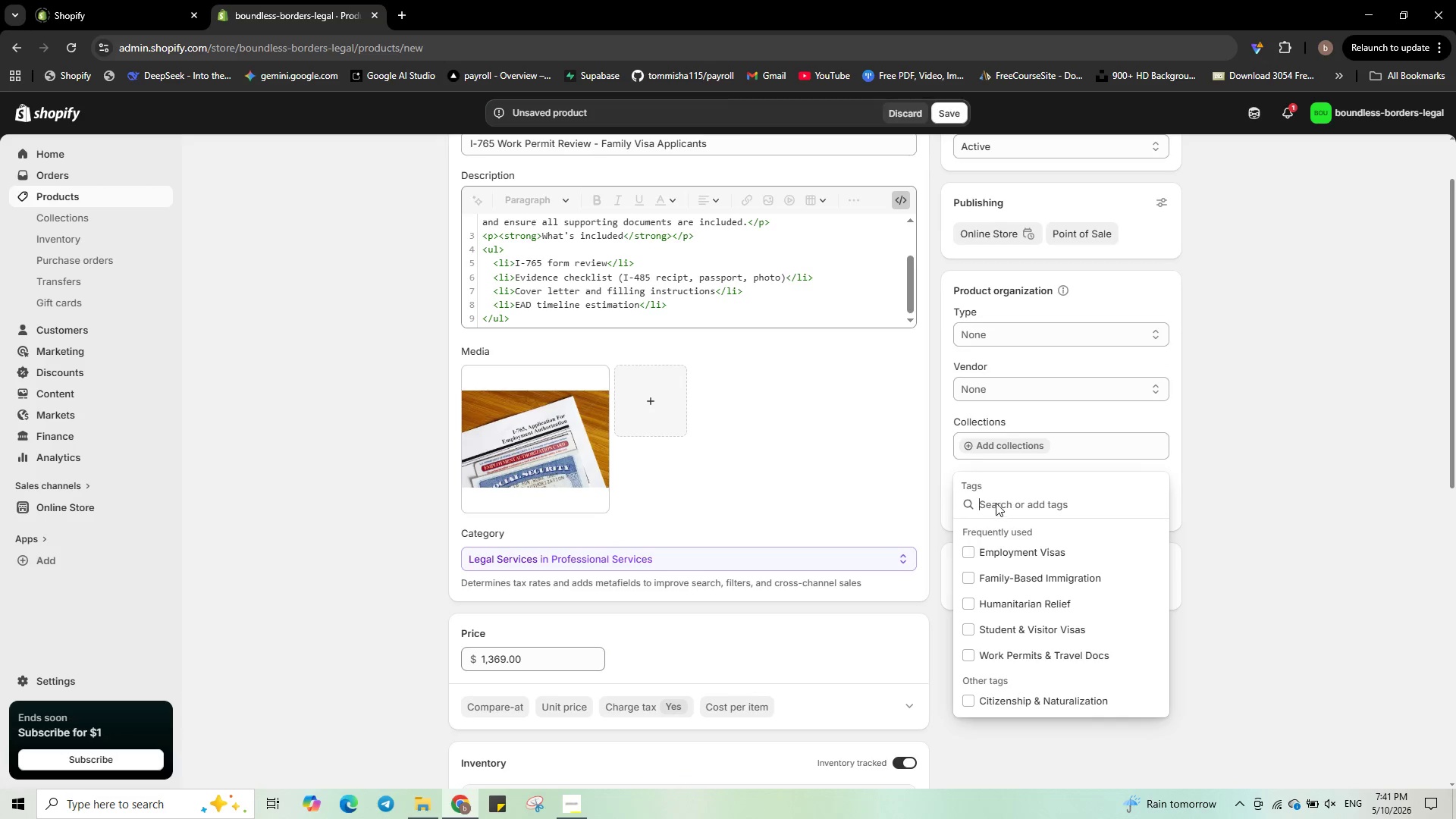 
left_click([1038, 572])
 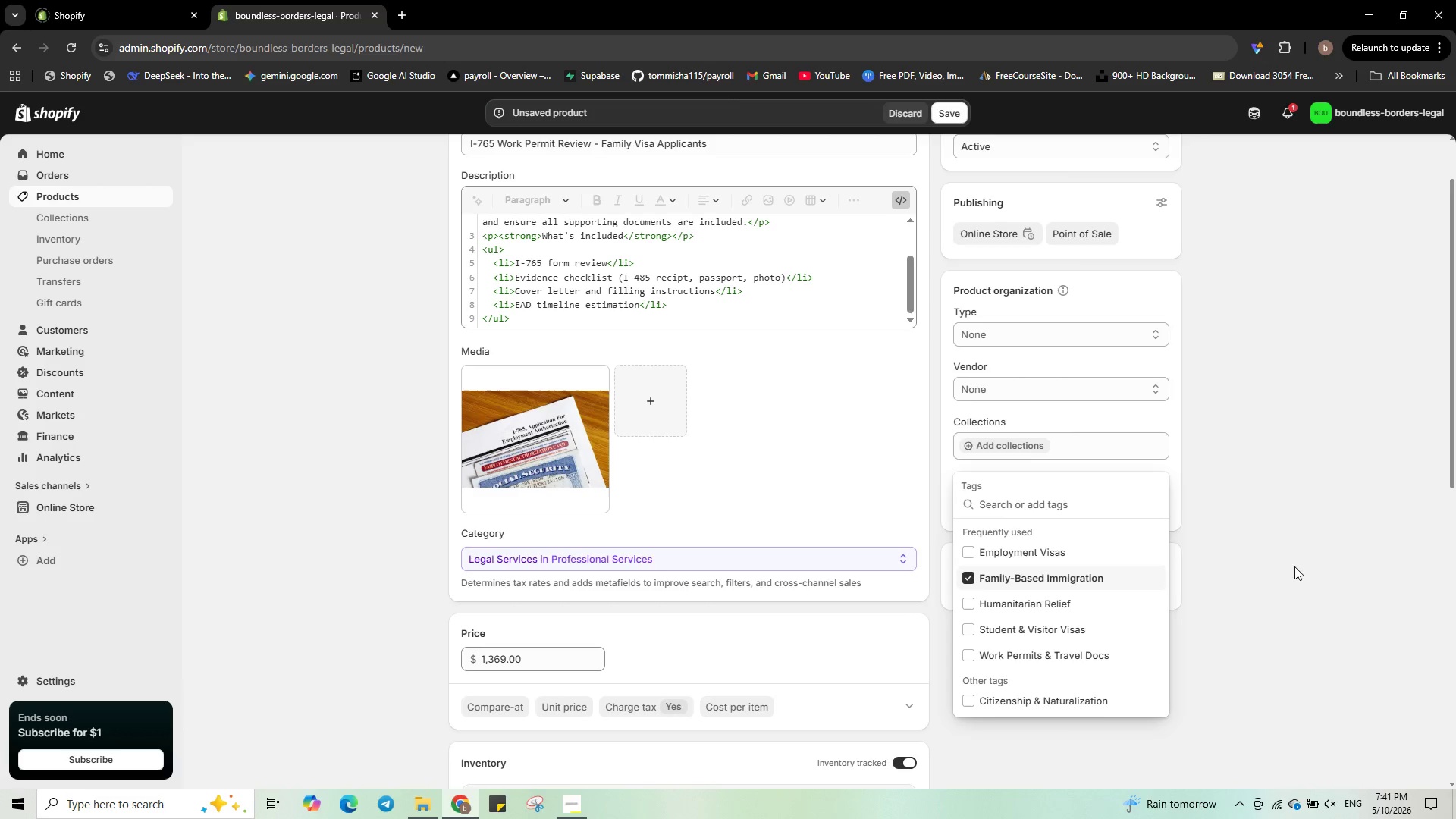 
left_click([1294, 566])
 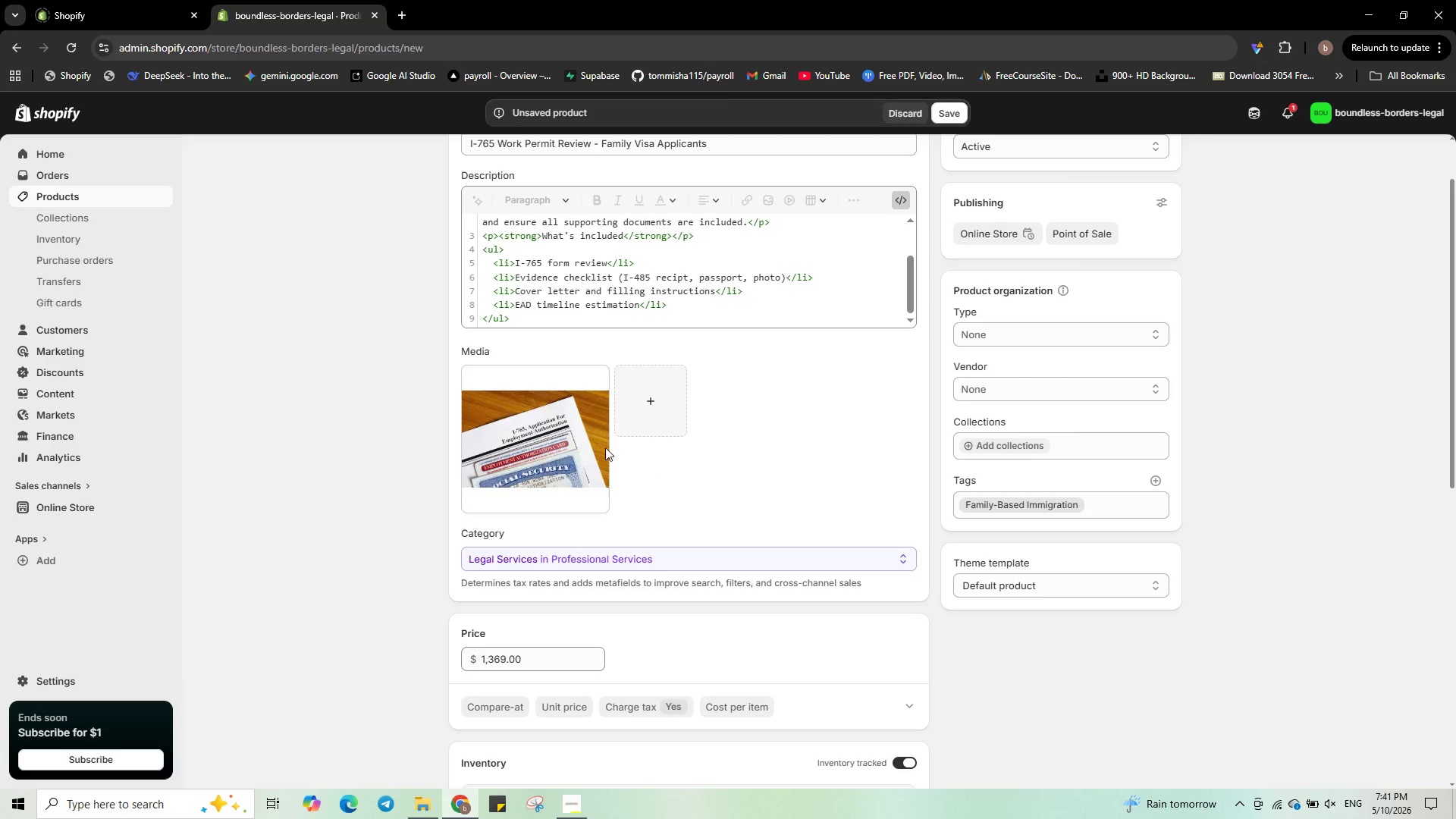 
left_click([588, 441])
 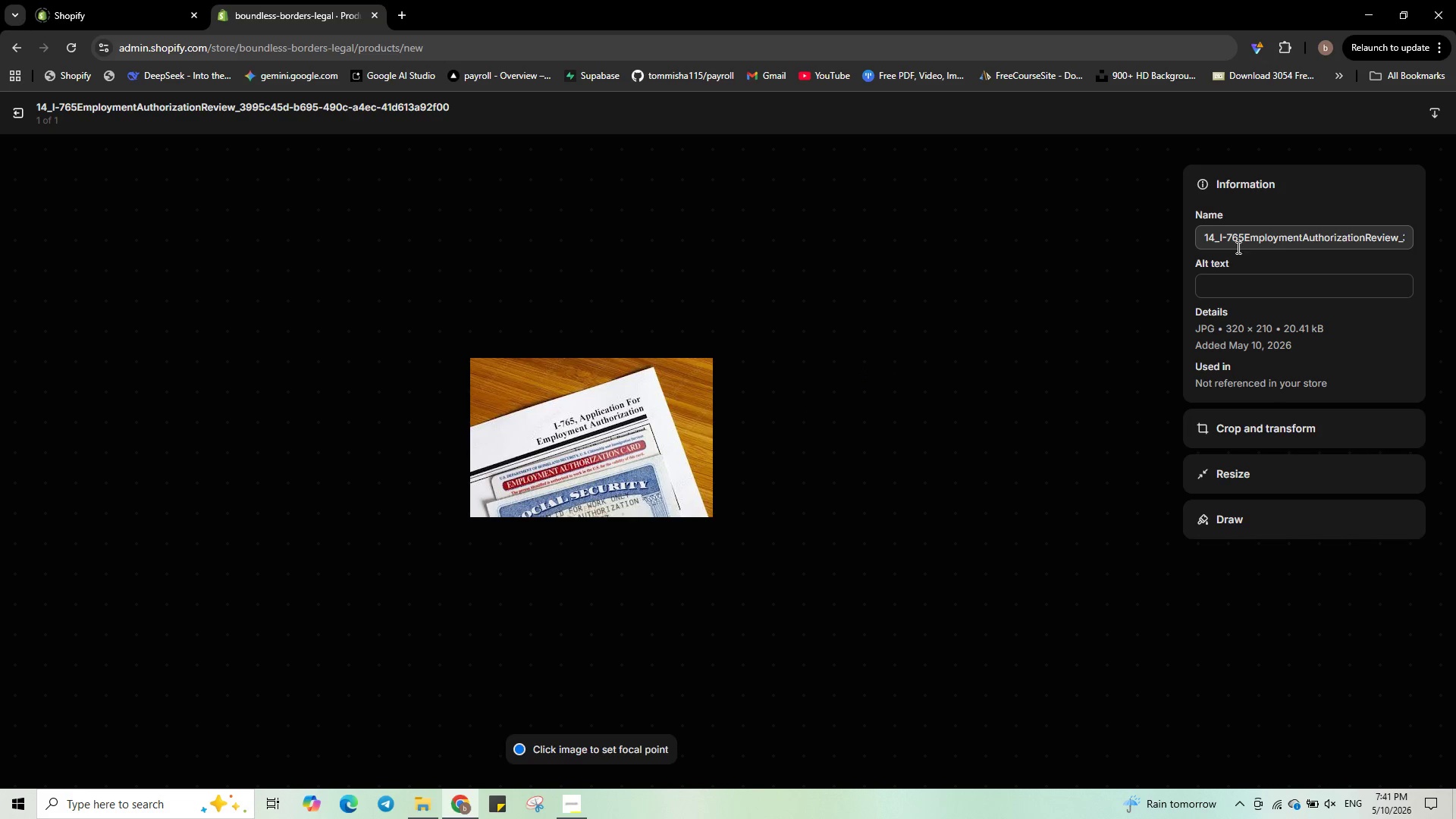 
left_click([1216, 238])
 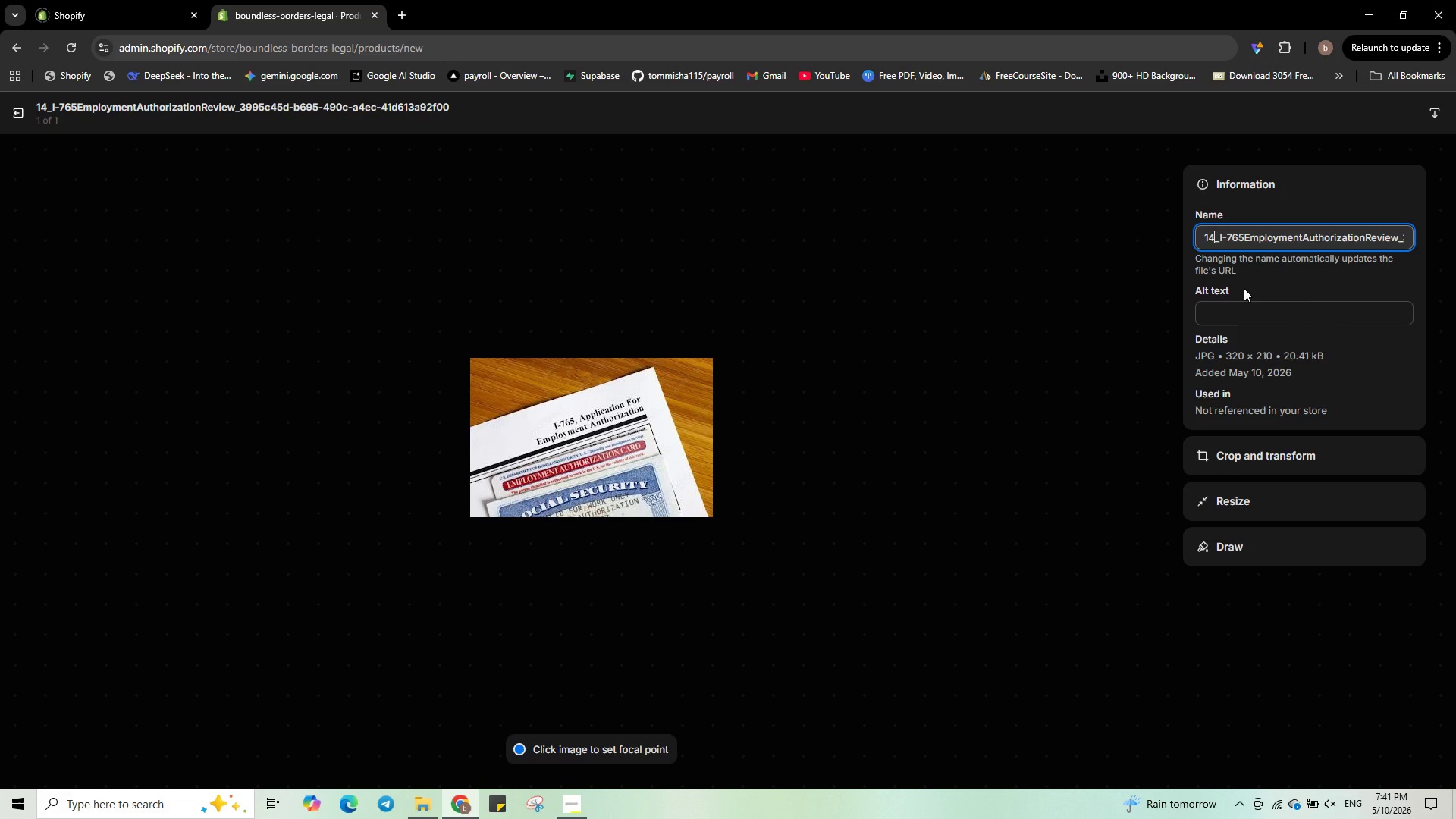 
key(Backspace)
 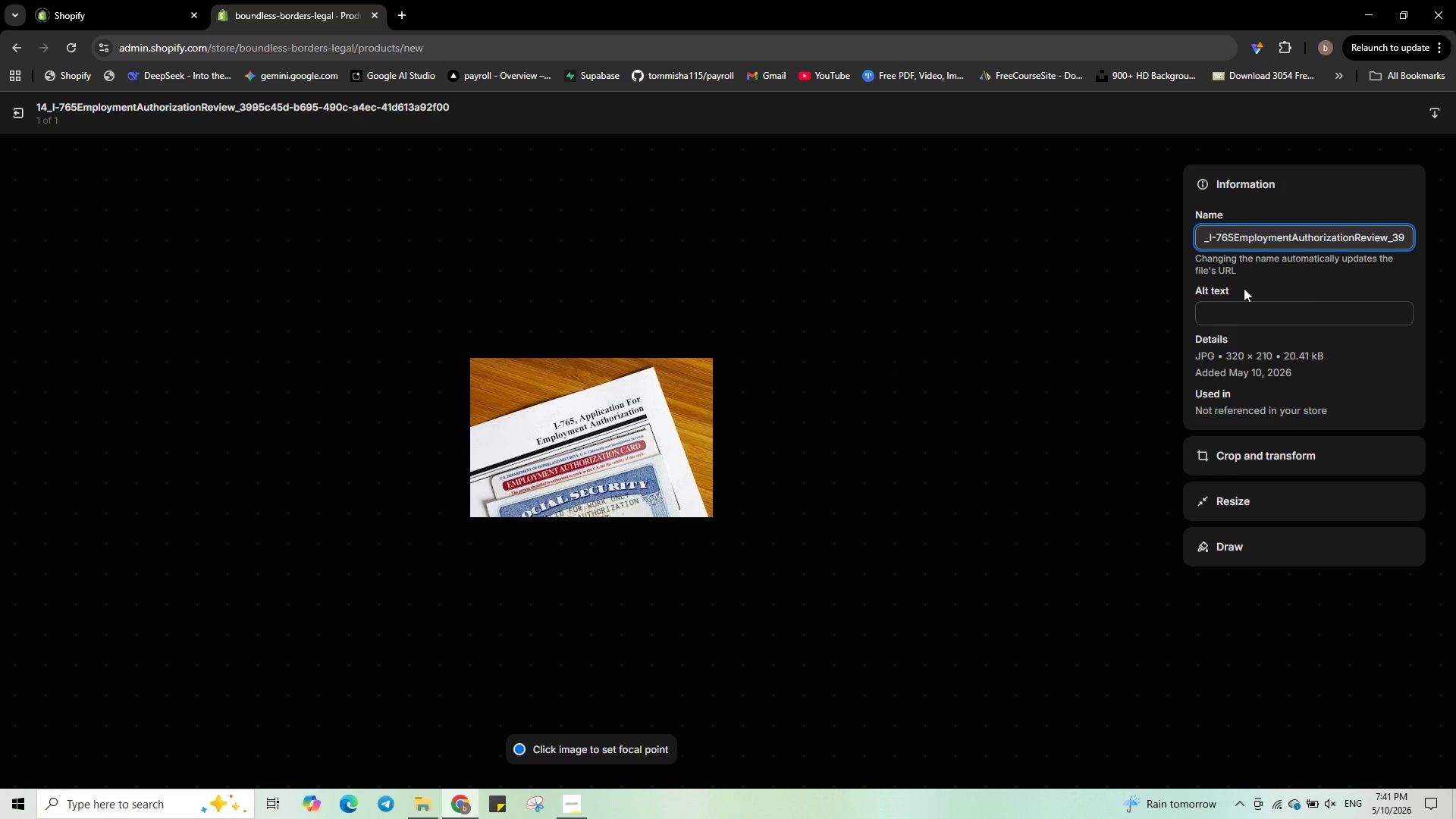 
key(Backspace)
 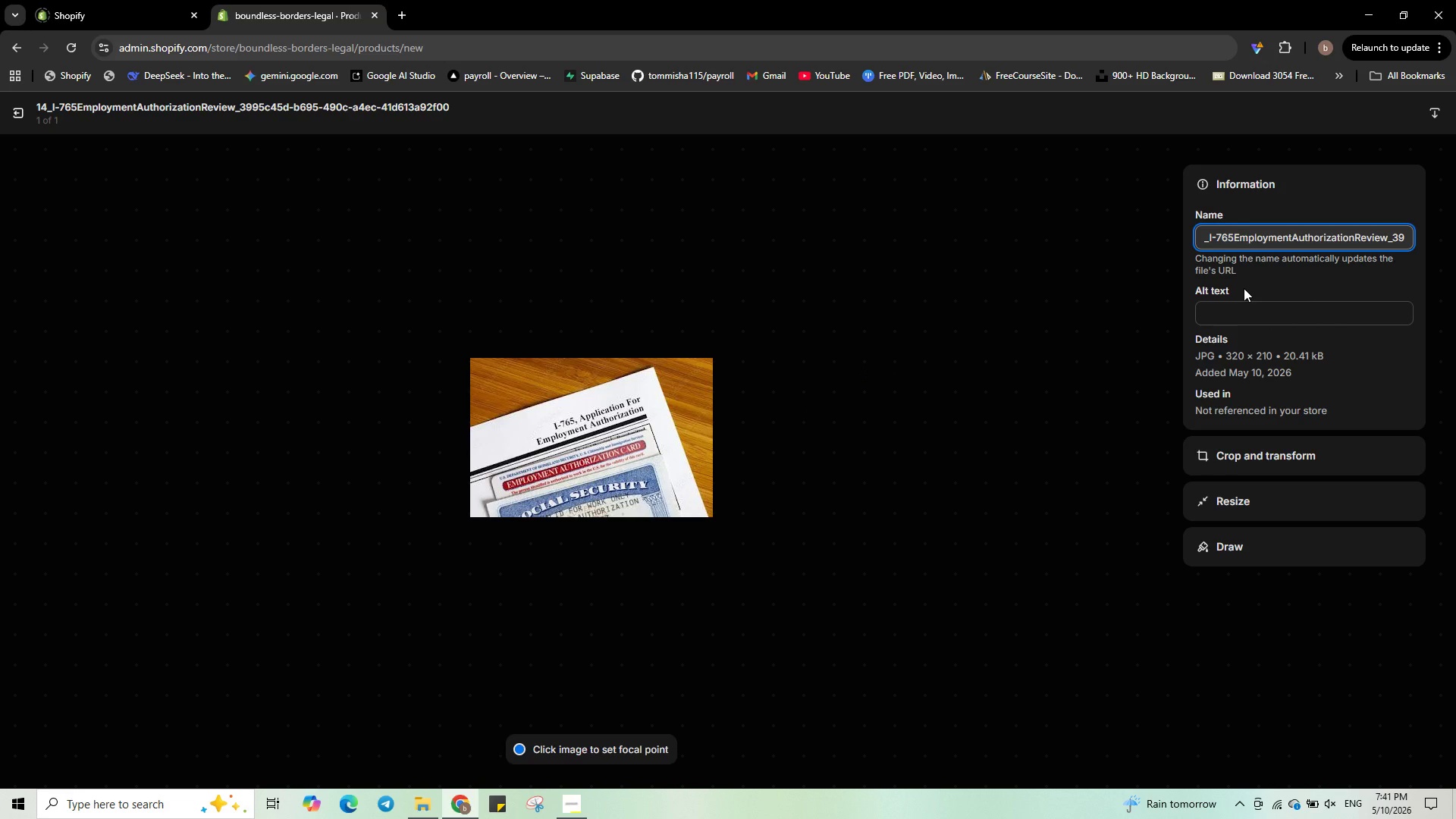 
key(Backspace)
 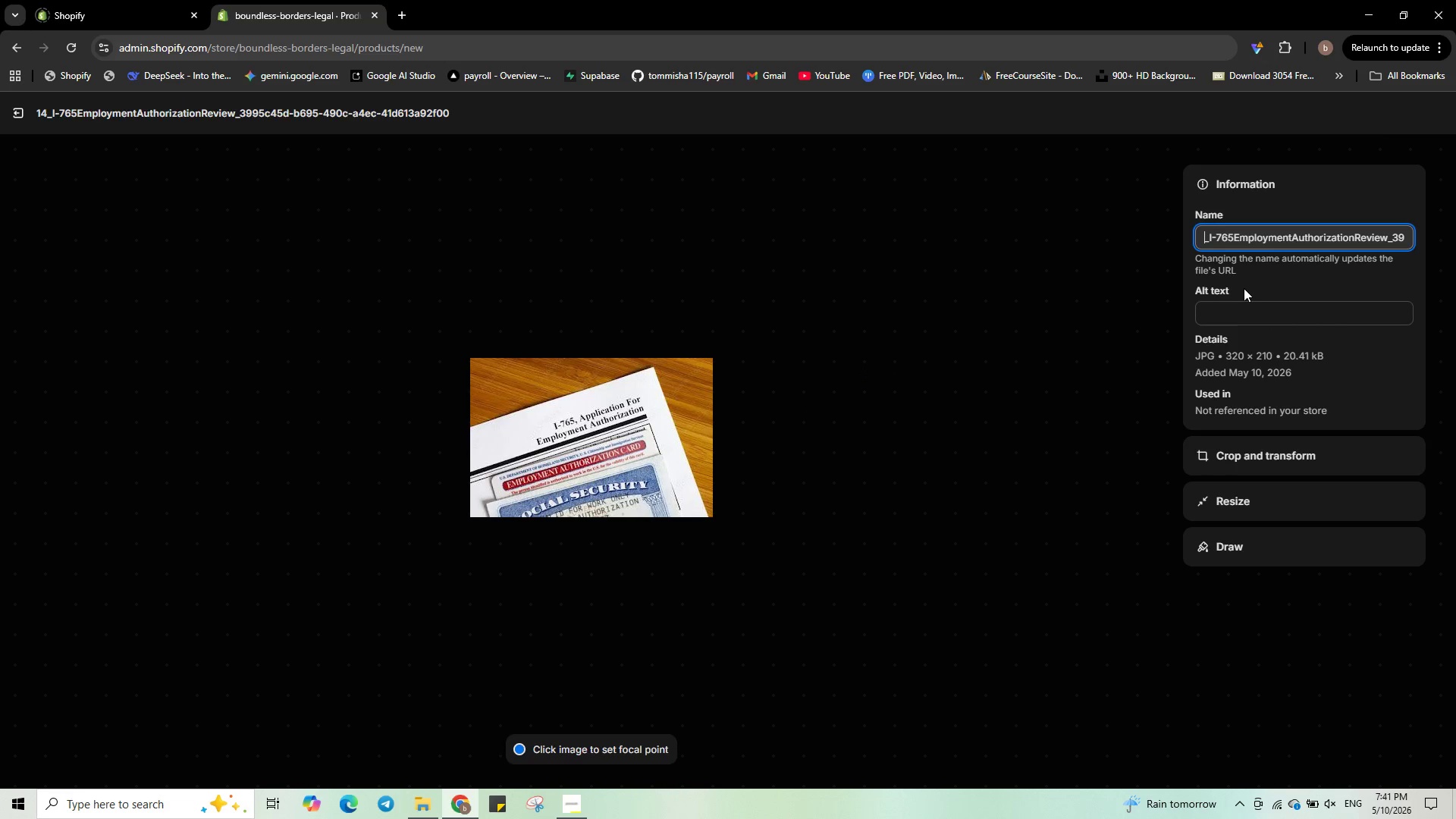 
key(Numpad3)
 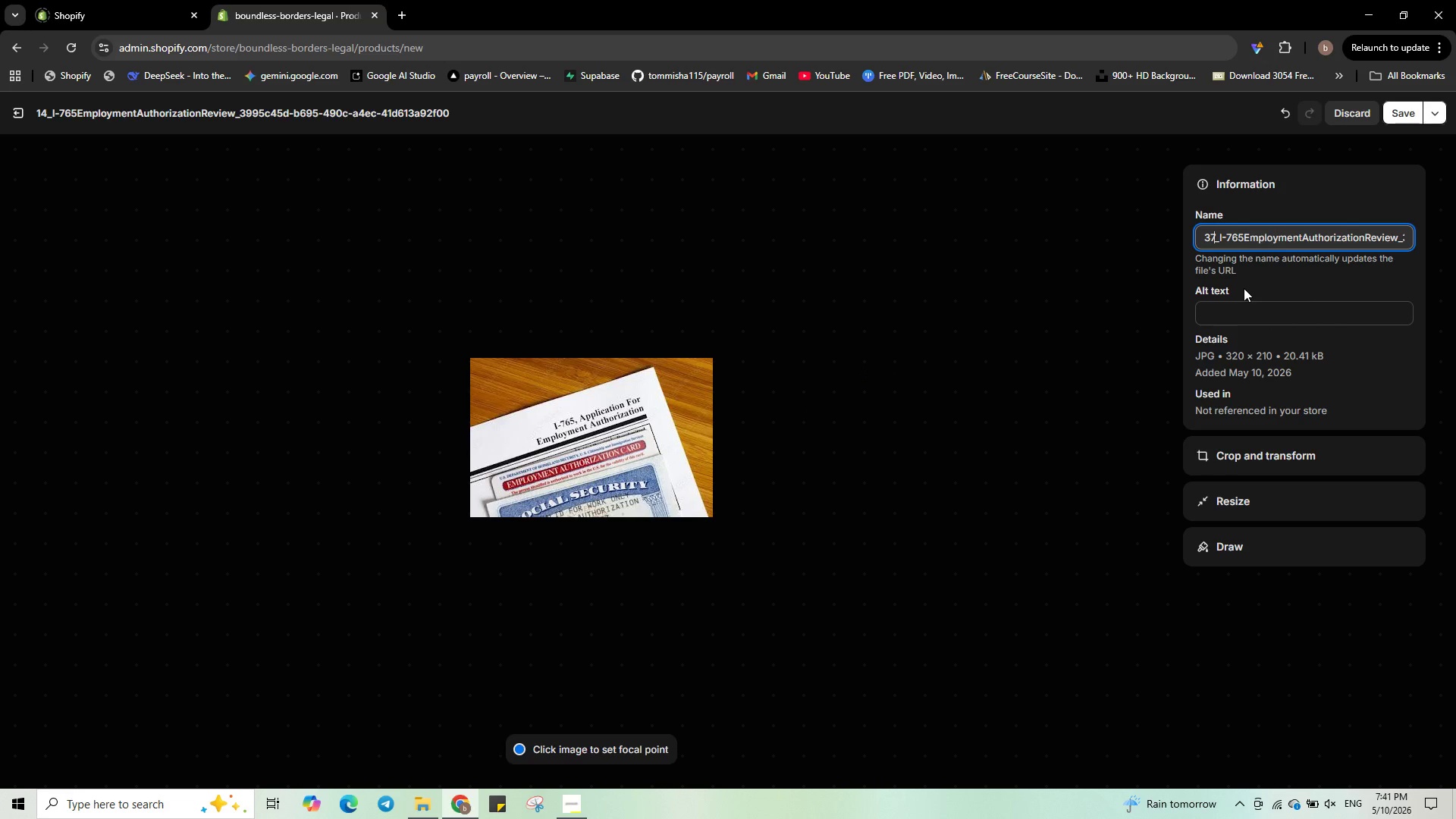 
key(Numpad7)
 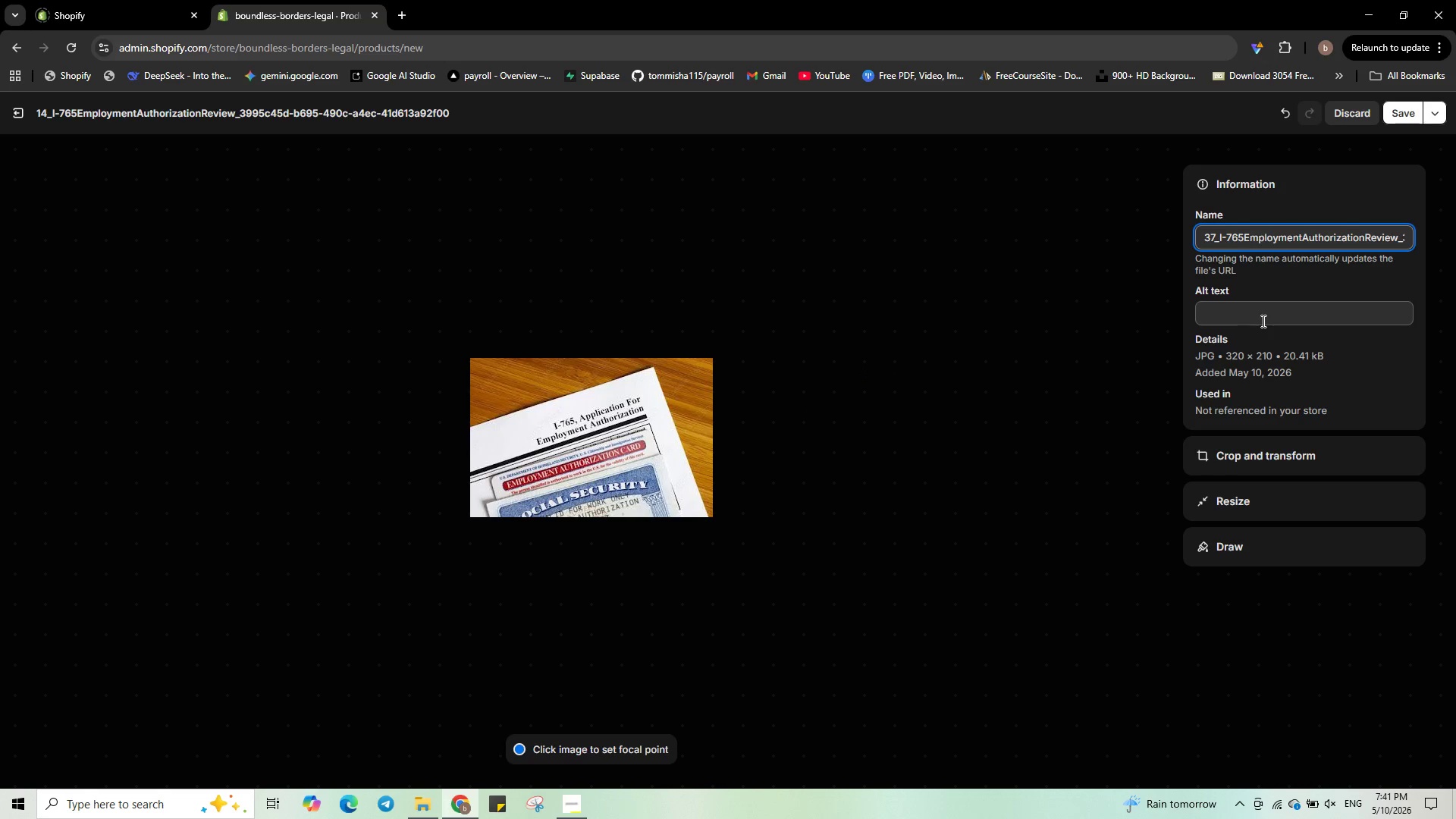 
left_click([1262, 322])
 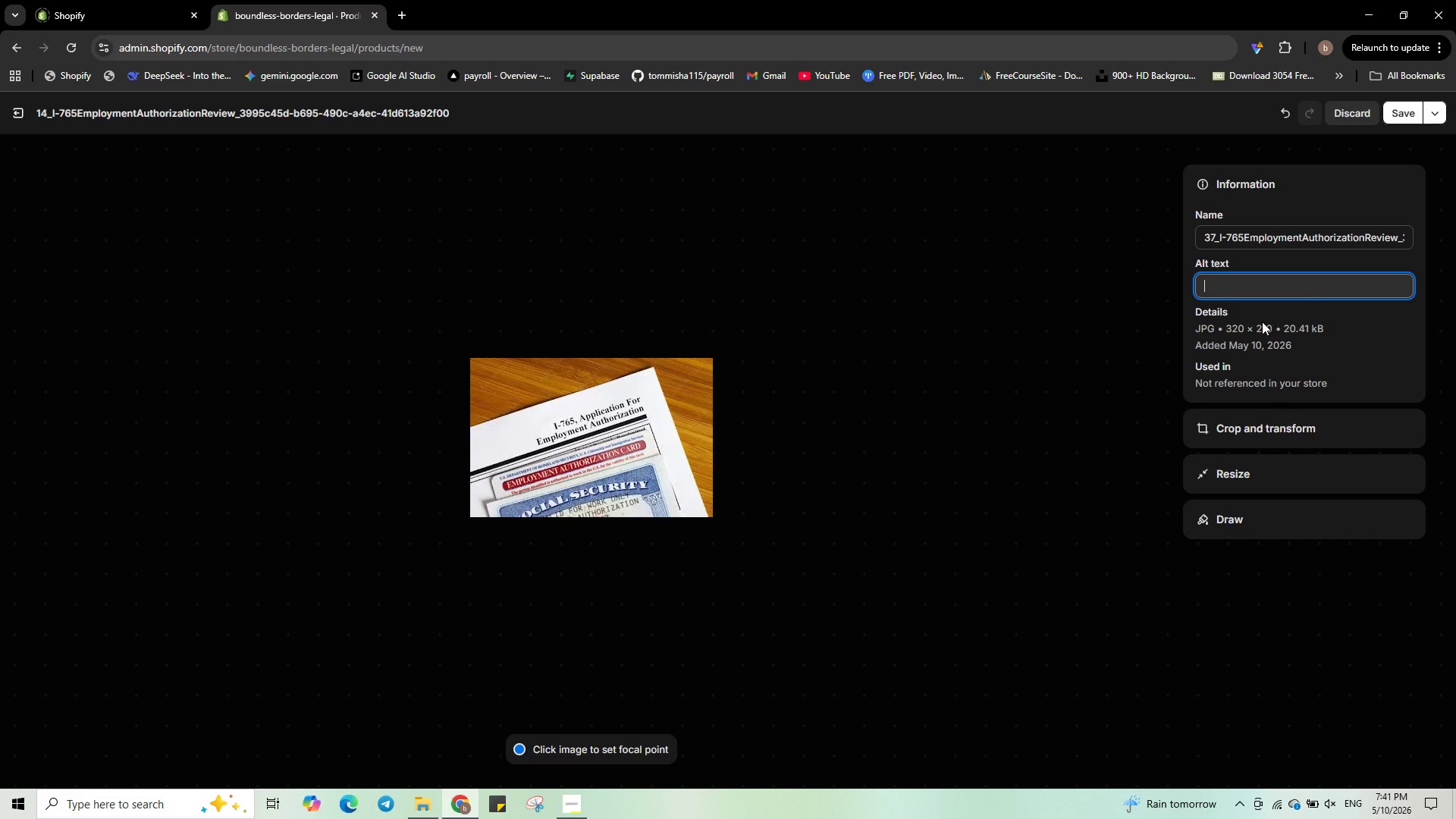 
type(I-765 employement)
 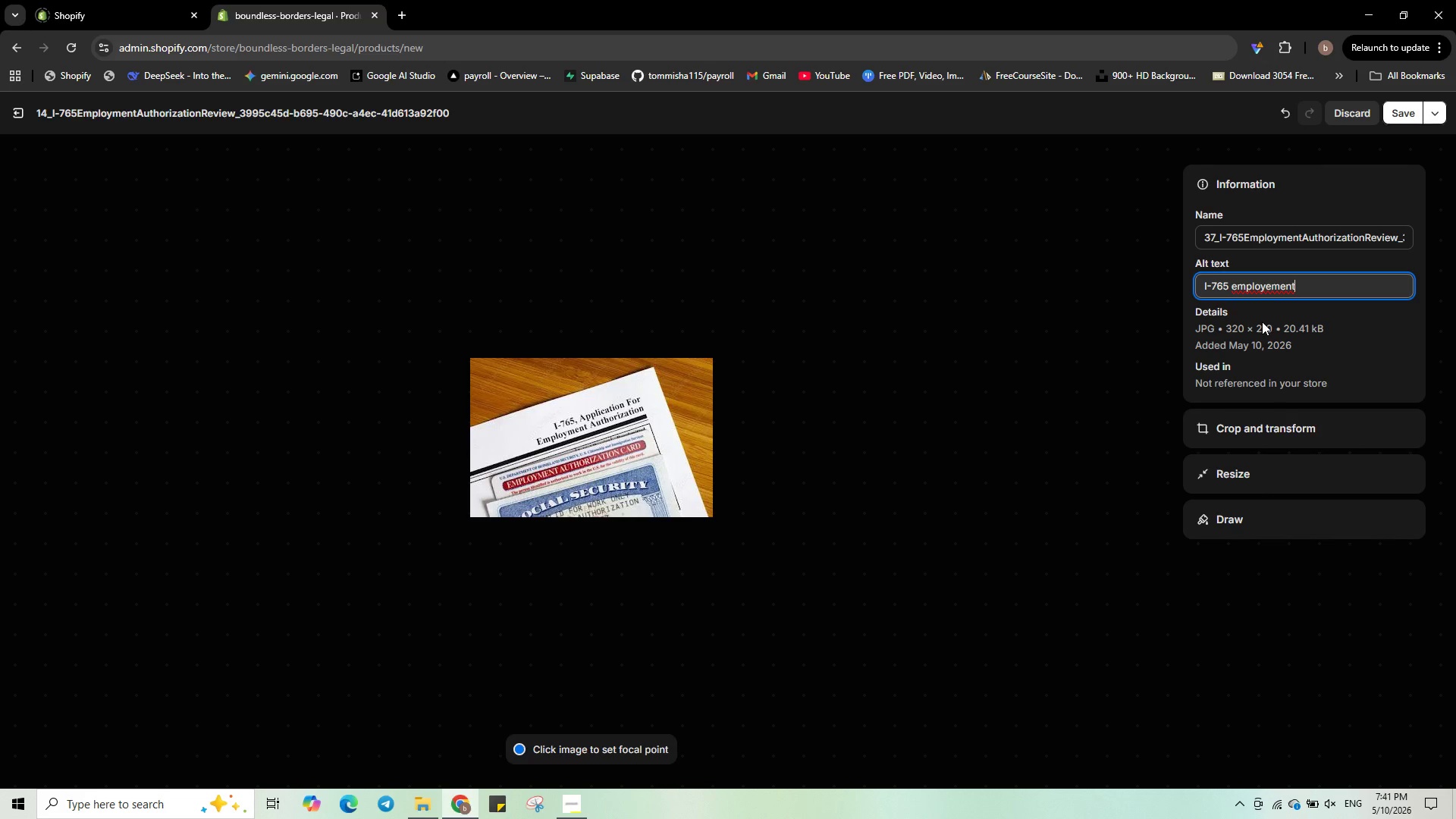 
hold_key(key=ArrowLeft, duration=0.53)
 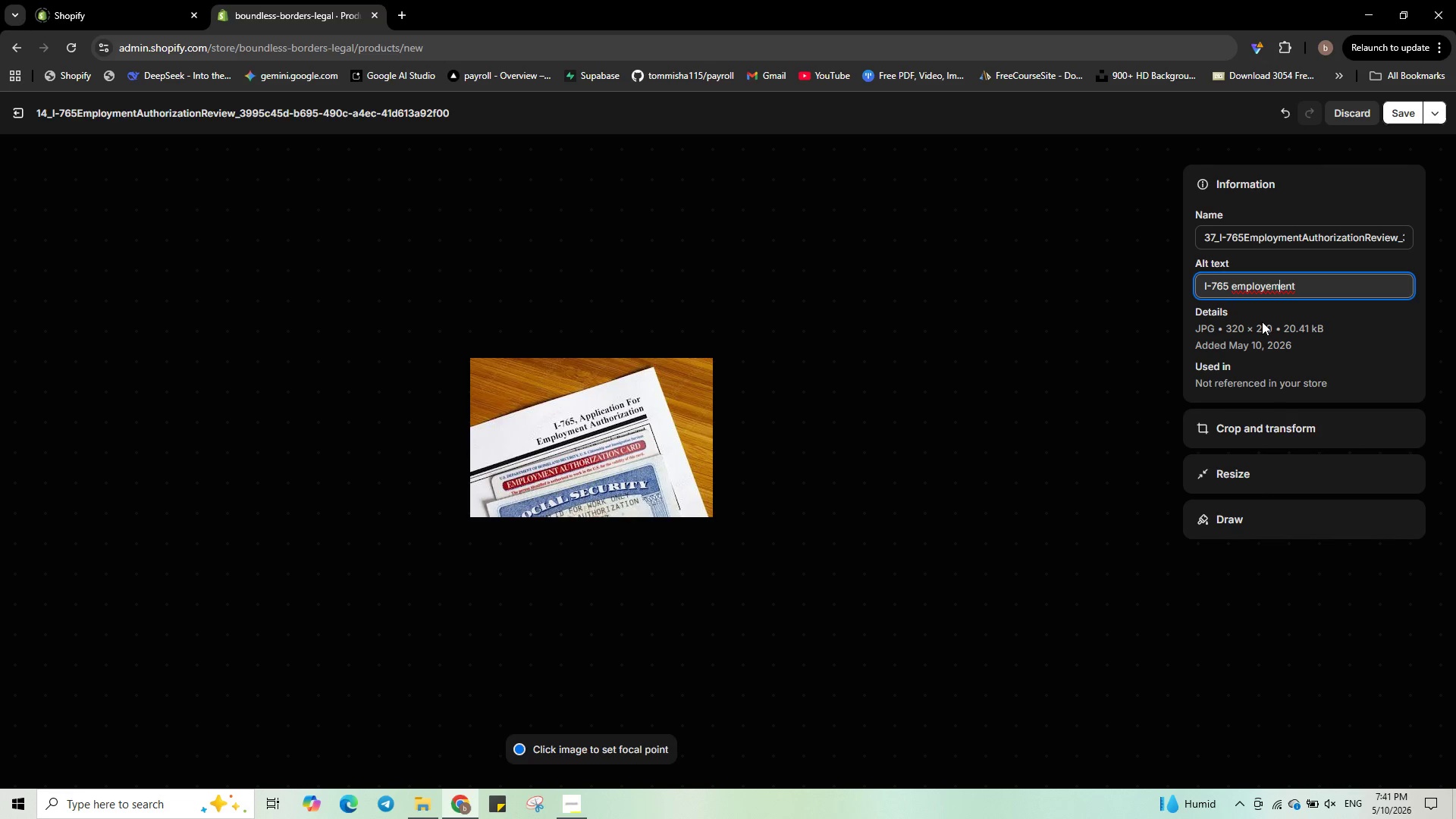 
key(ArrowLeft)
 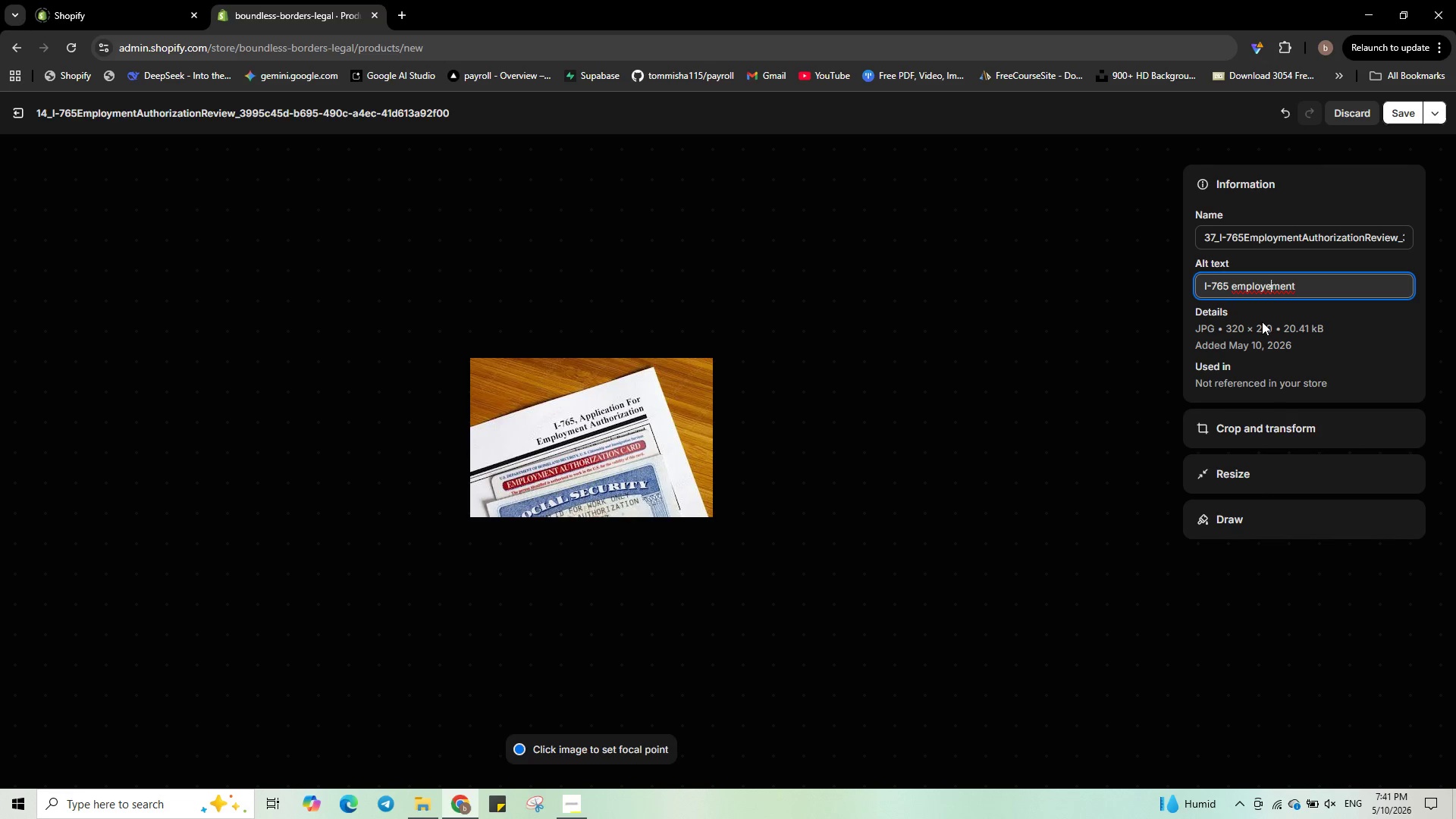 
key(ArrowLeft)
 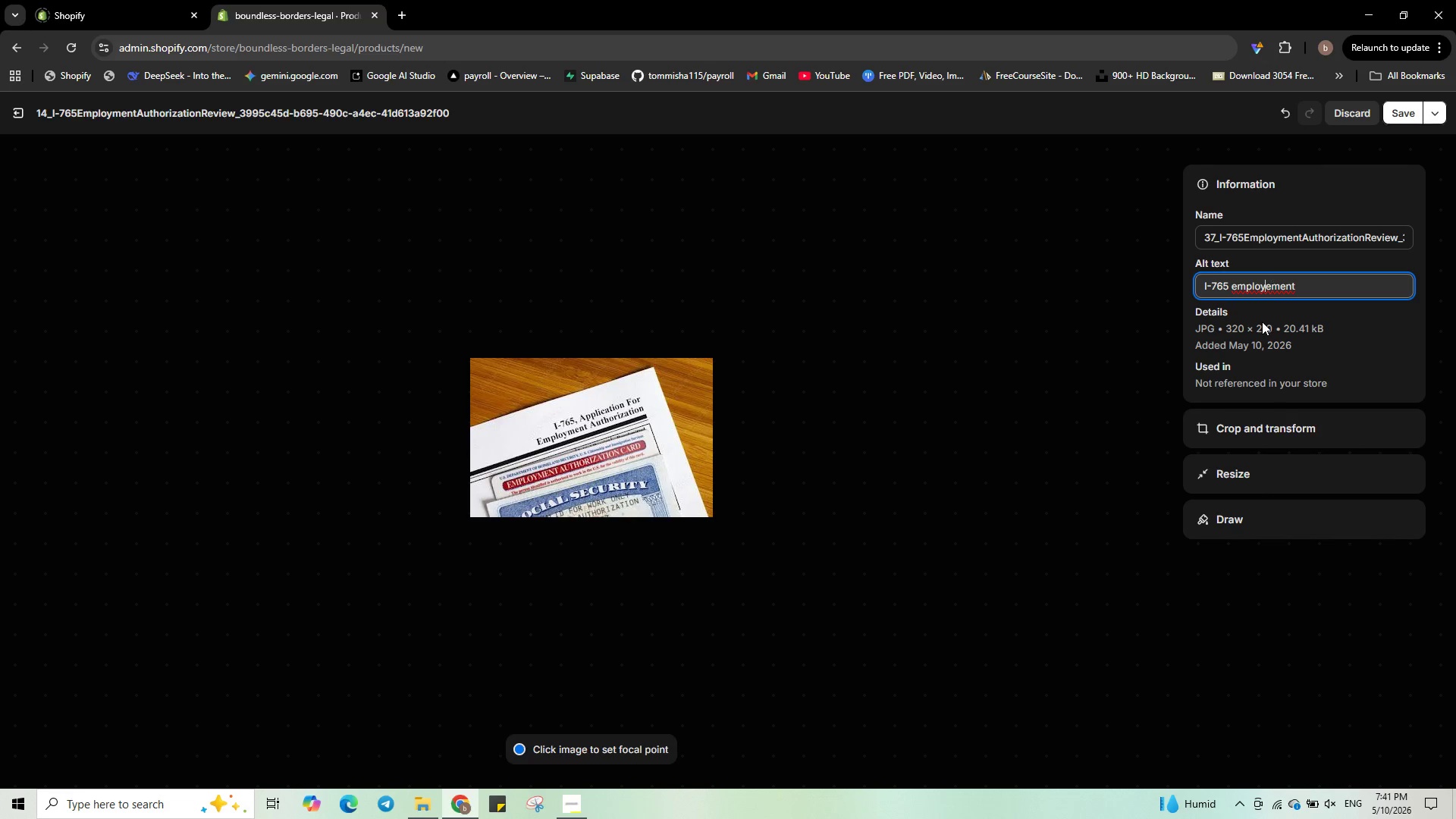 
key(ArrowLeft)
 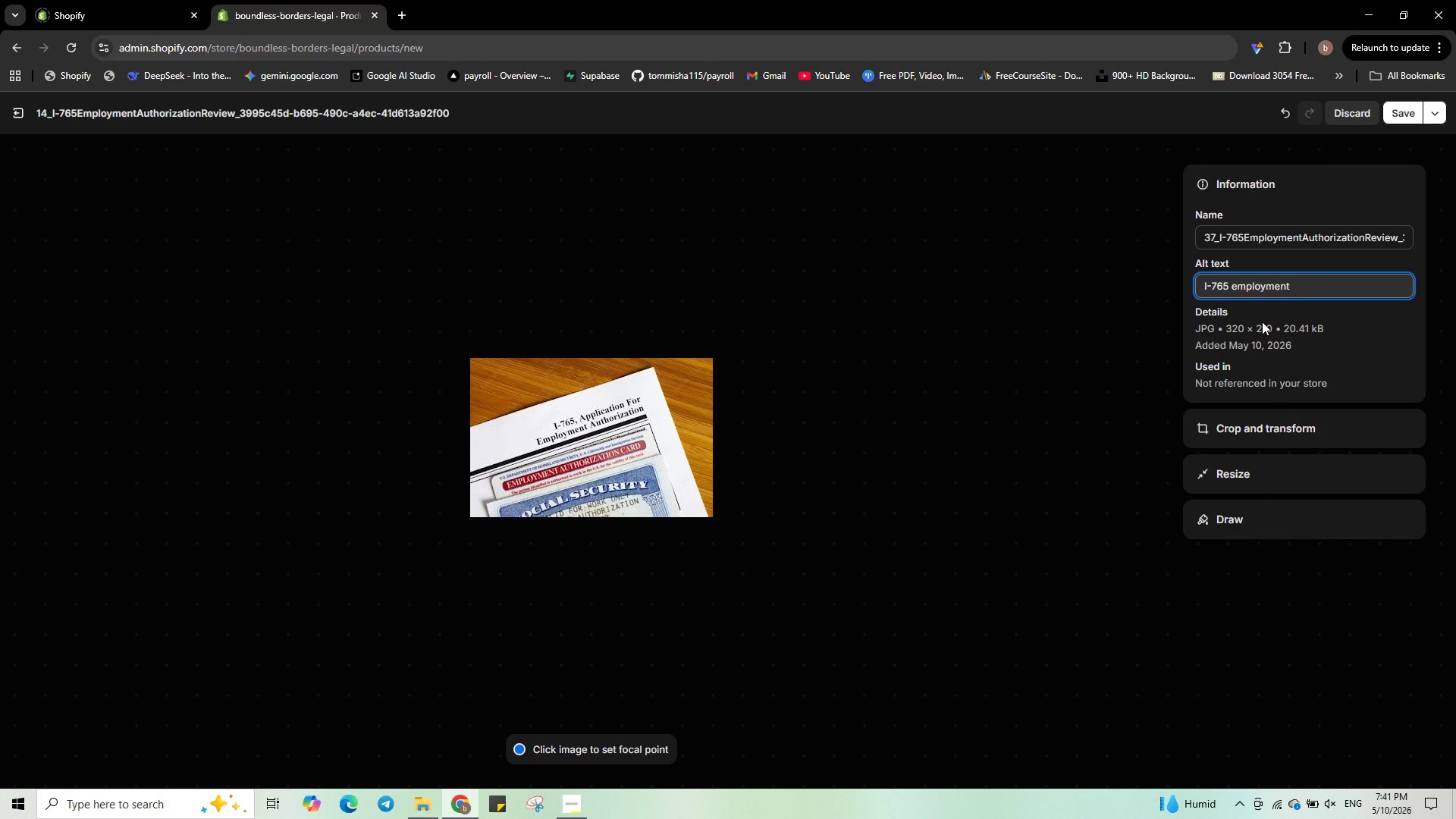 
type([Delete] authorization review icon - family immigration legal service)
 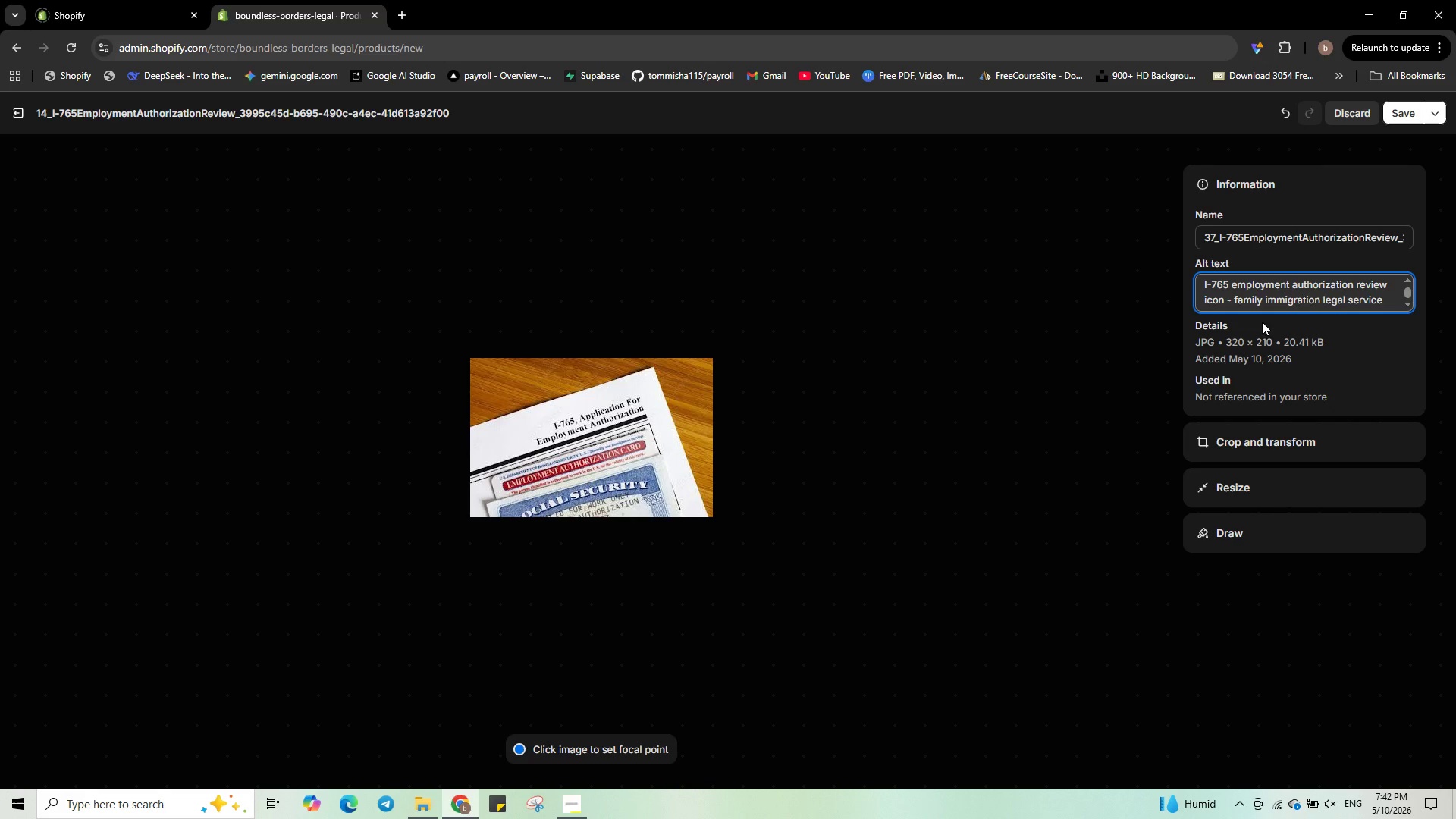 
hold_key(key=ArrowRight, duration=0.66)
 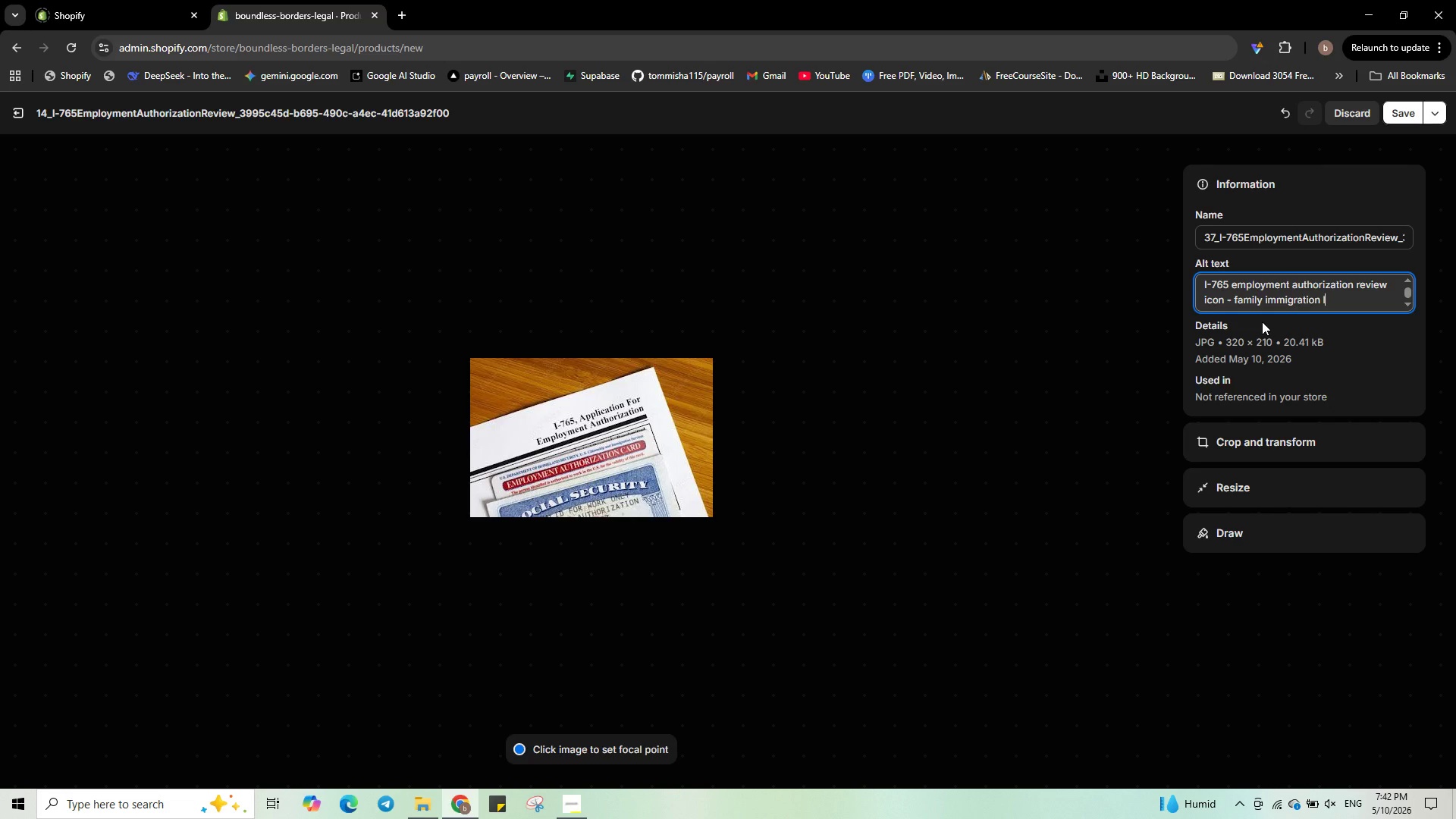 
left_click([1401, 114])
 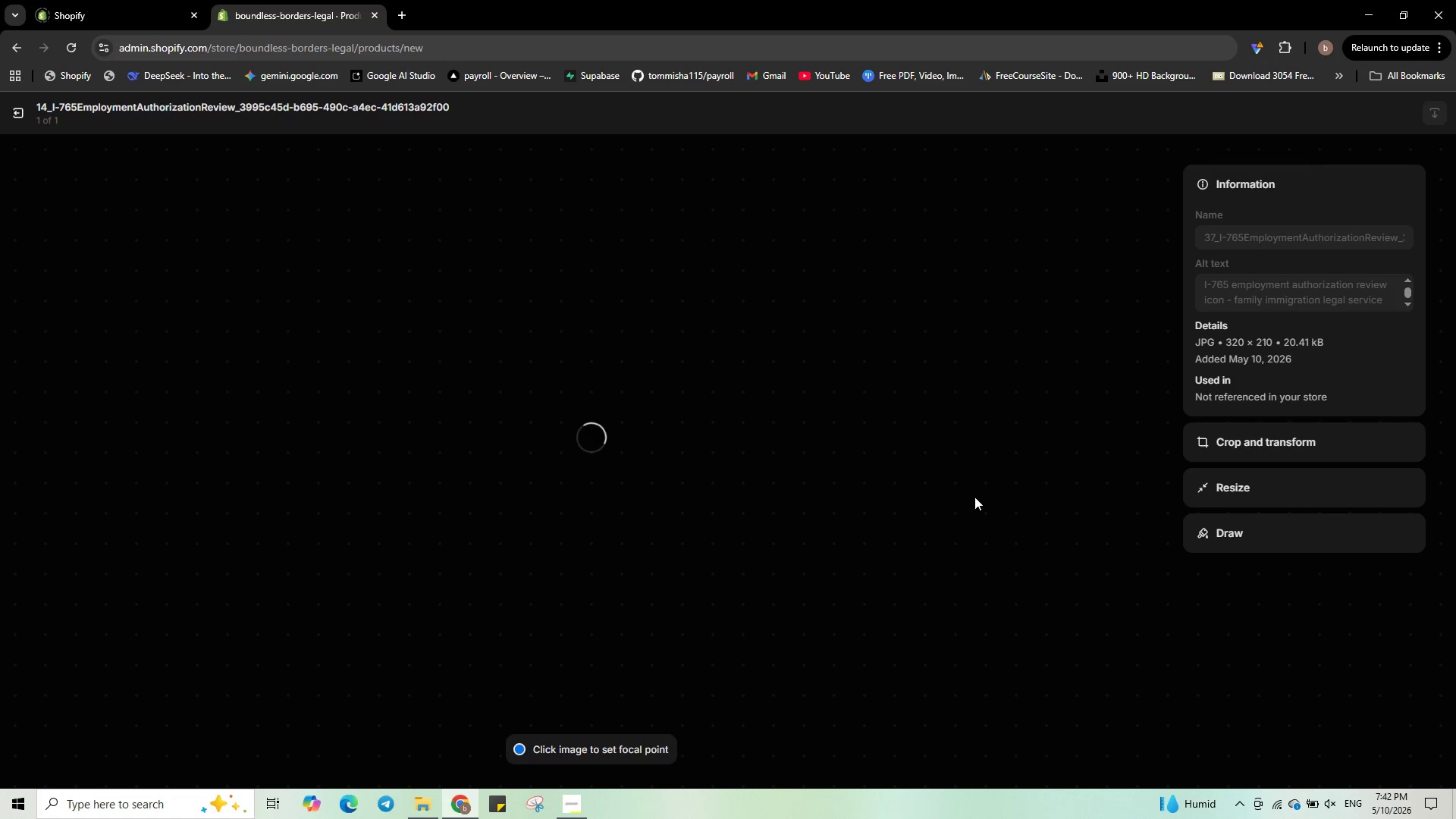 
mouse_move([366, 306])
 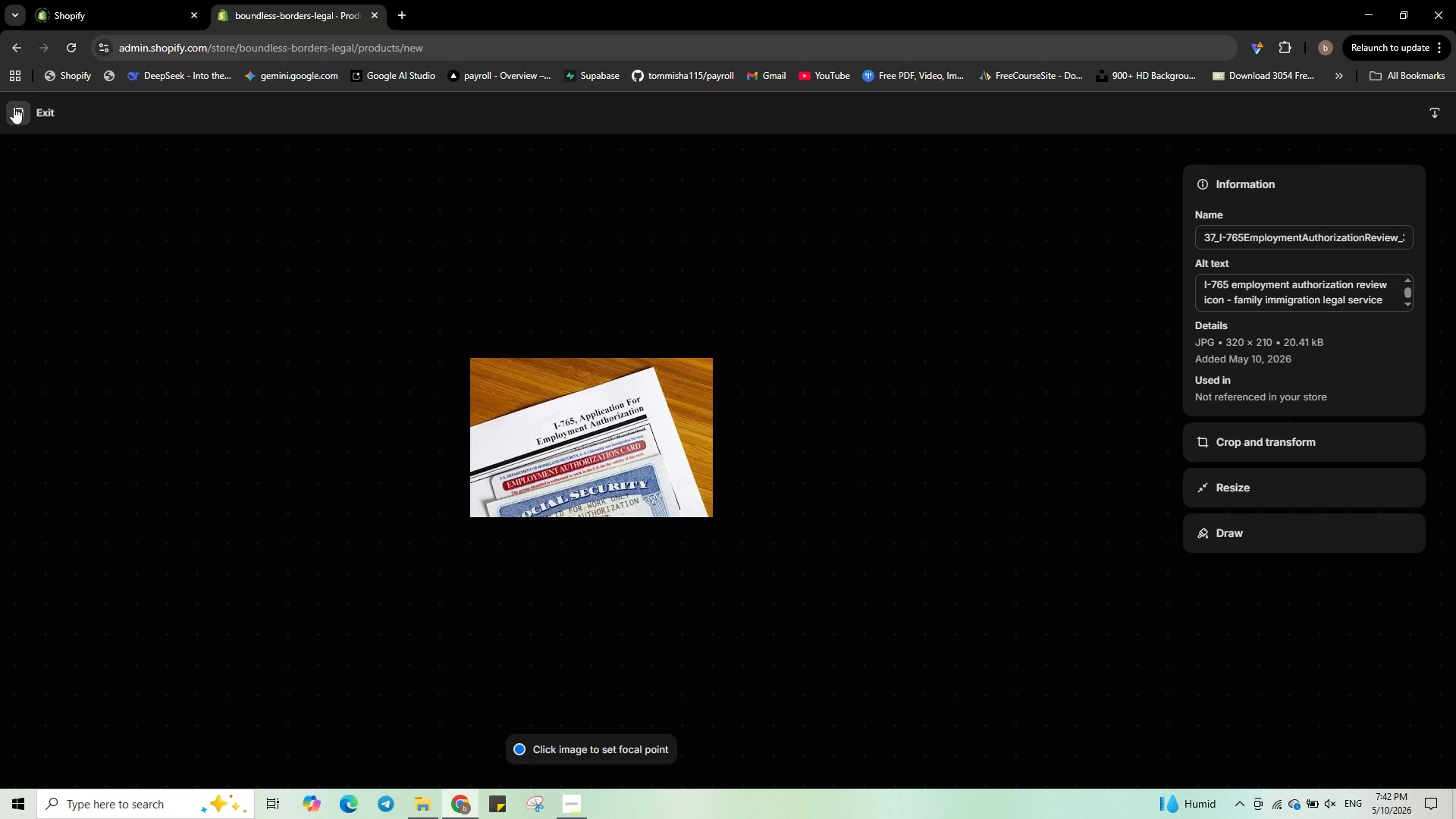 
left_click([15, 113])
 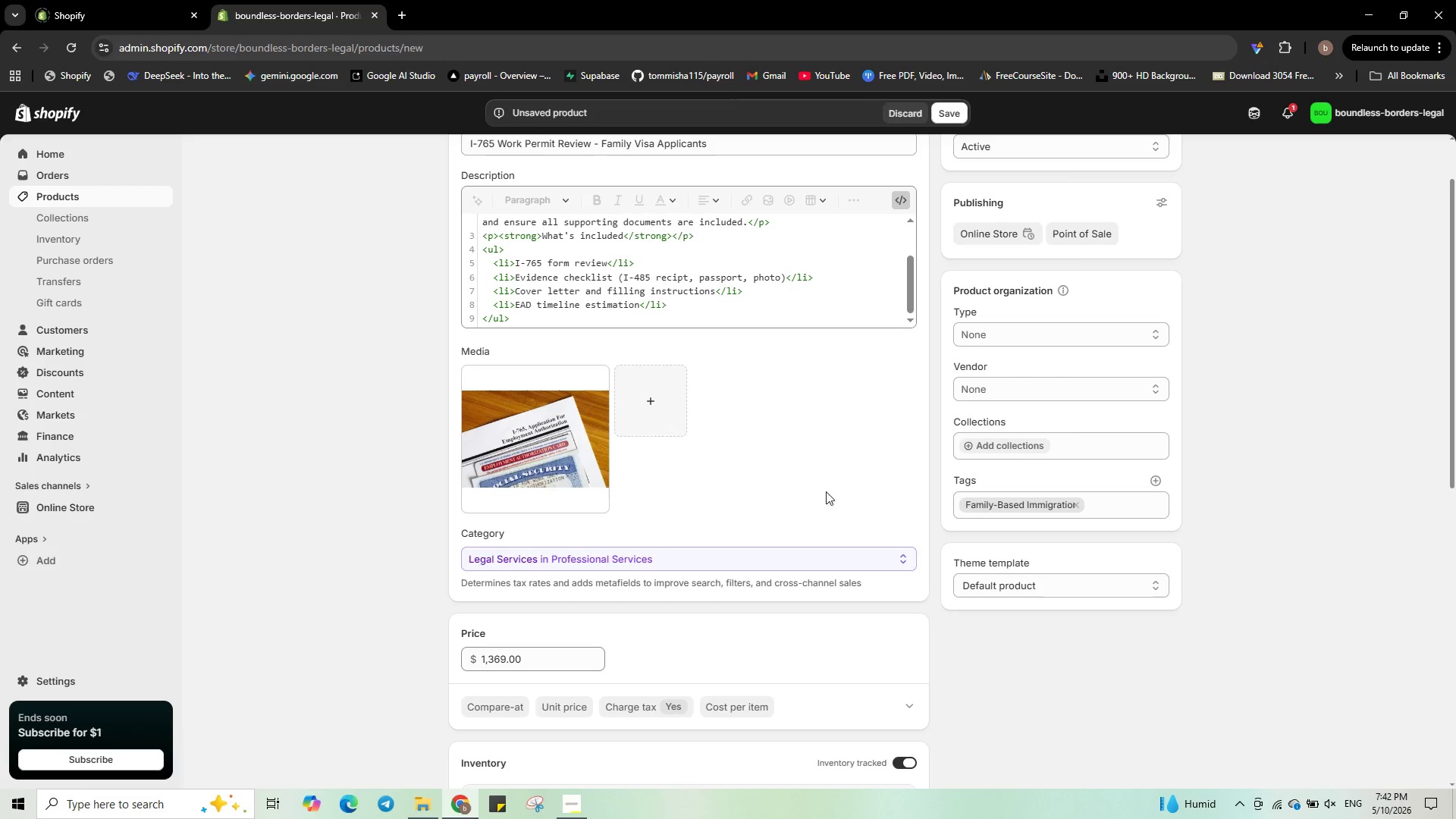 
scroll: coordinate [711, 529], scroll_direction: down, amount: 3.0
 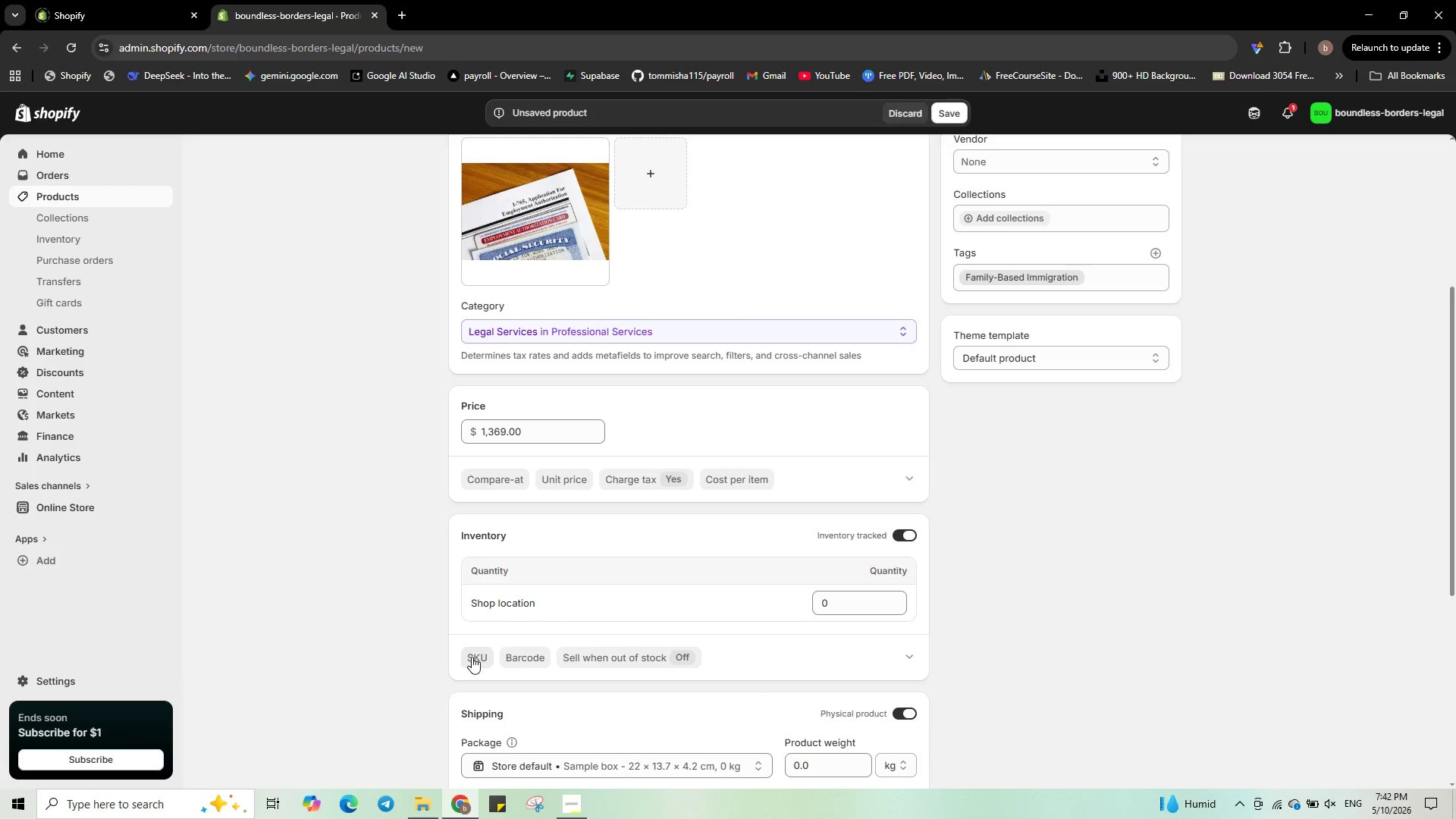 
left_click([472, 658])
 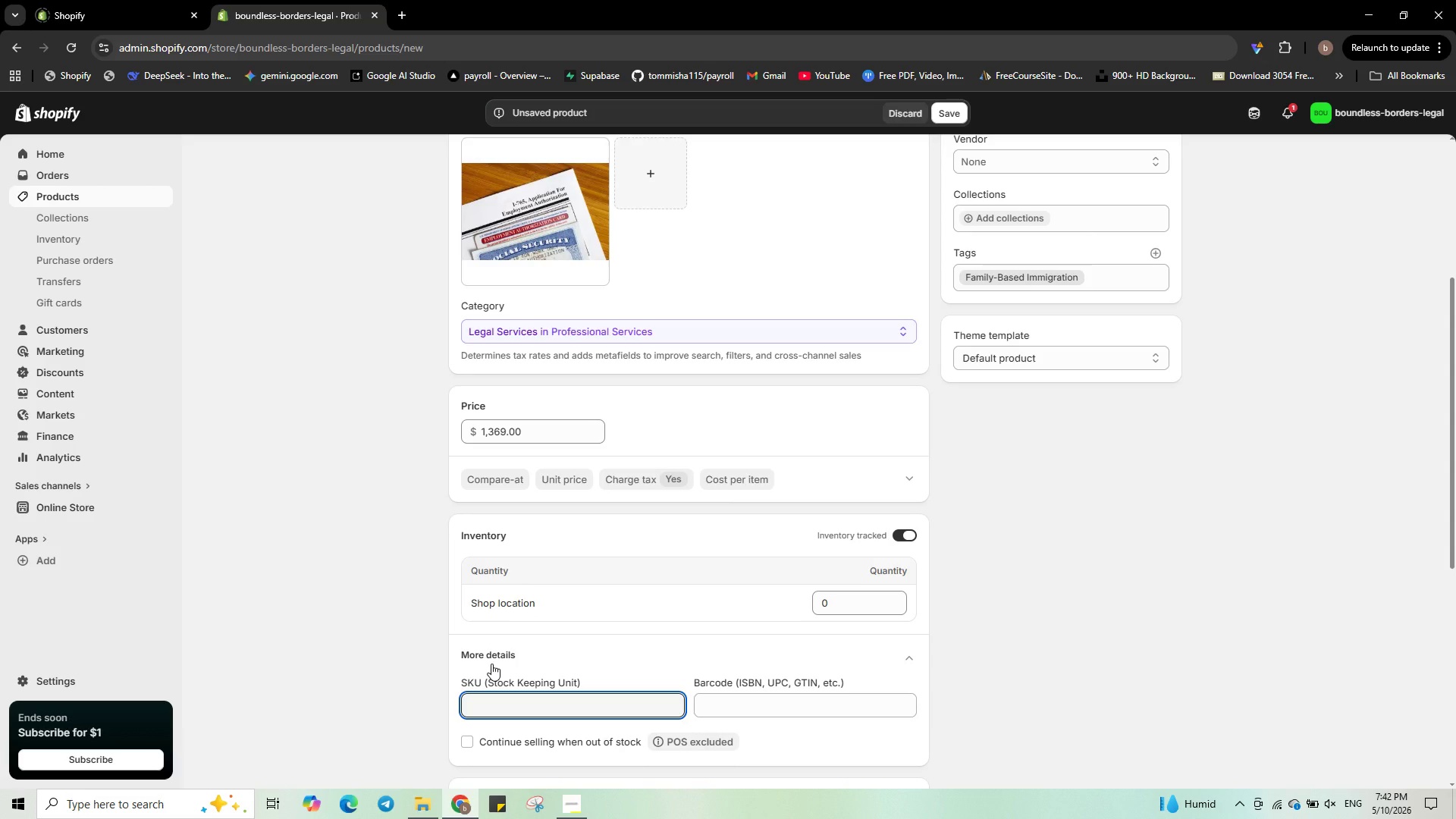 
type(BBL)
 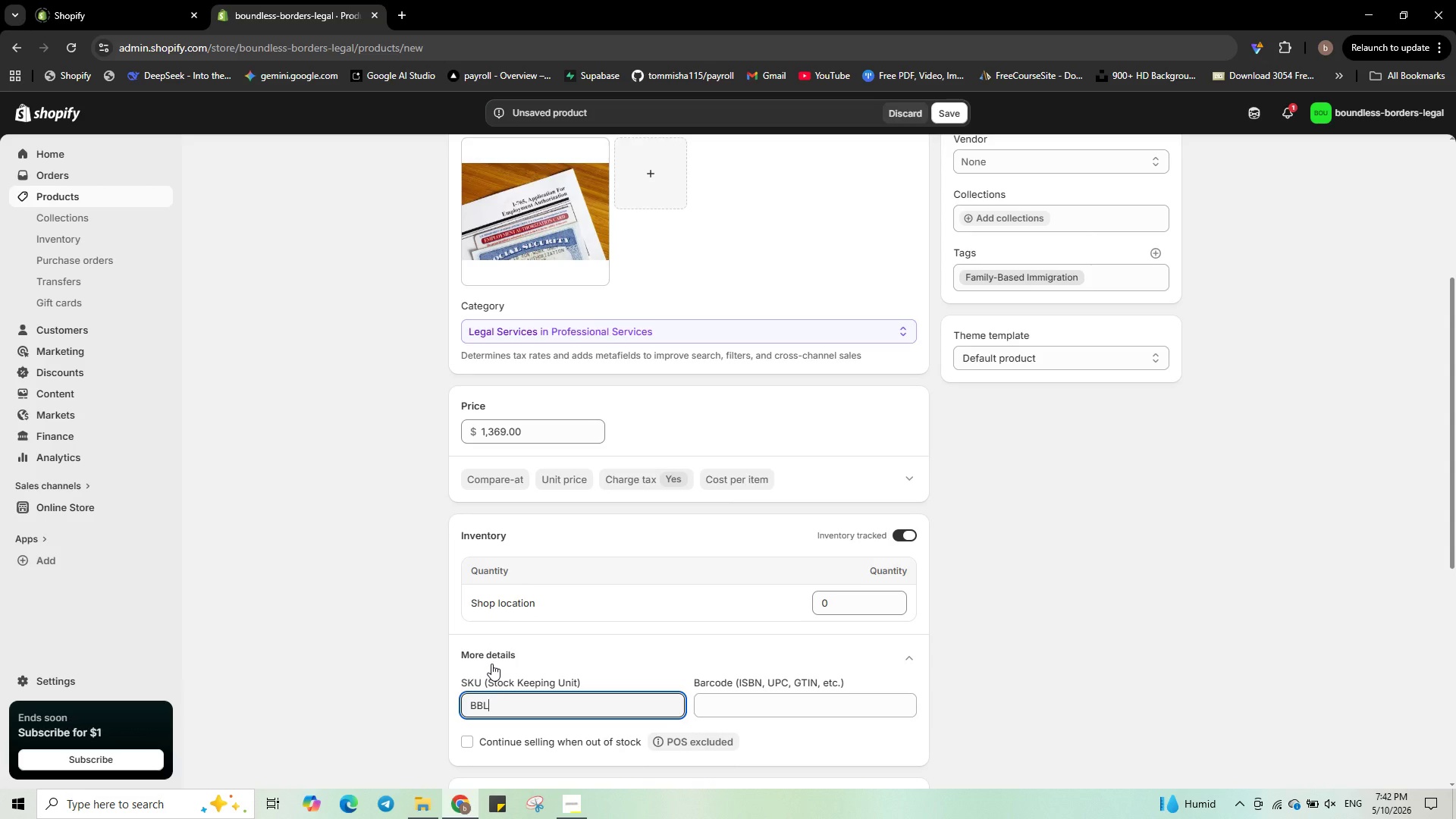 
key(Minus)
 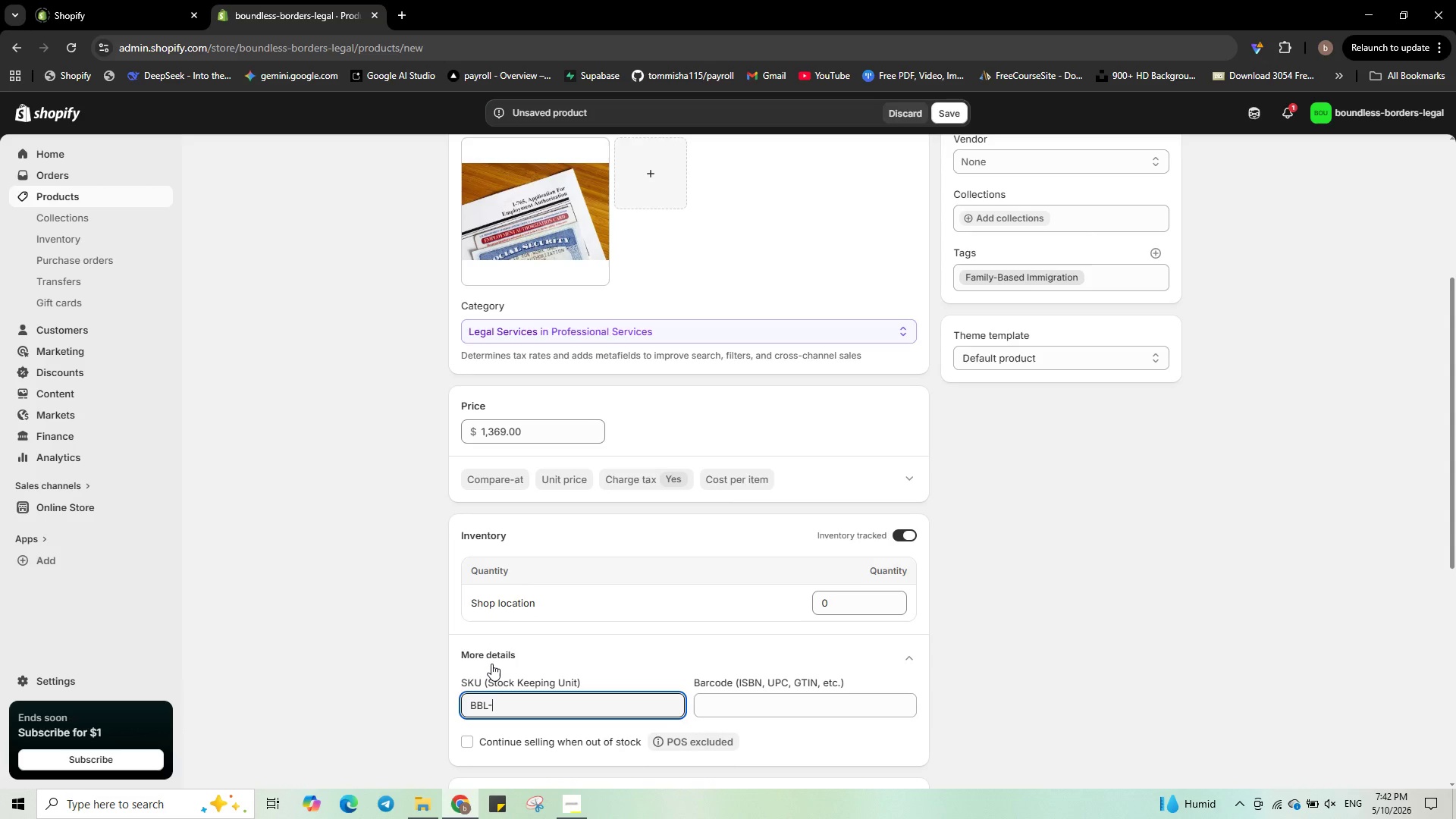 
key(Numpad0)
 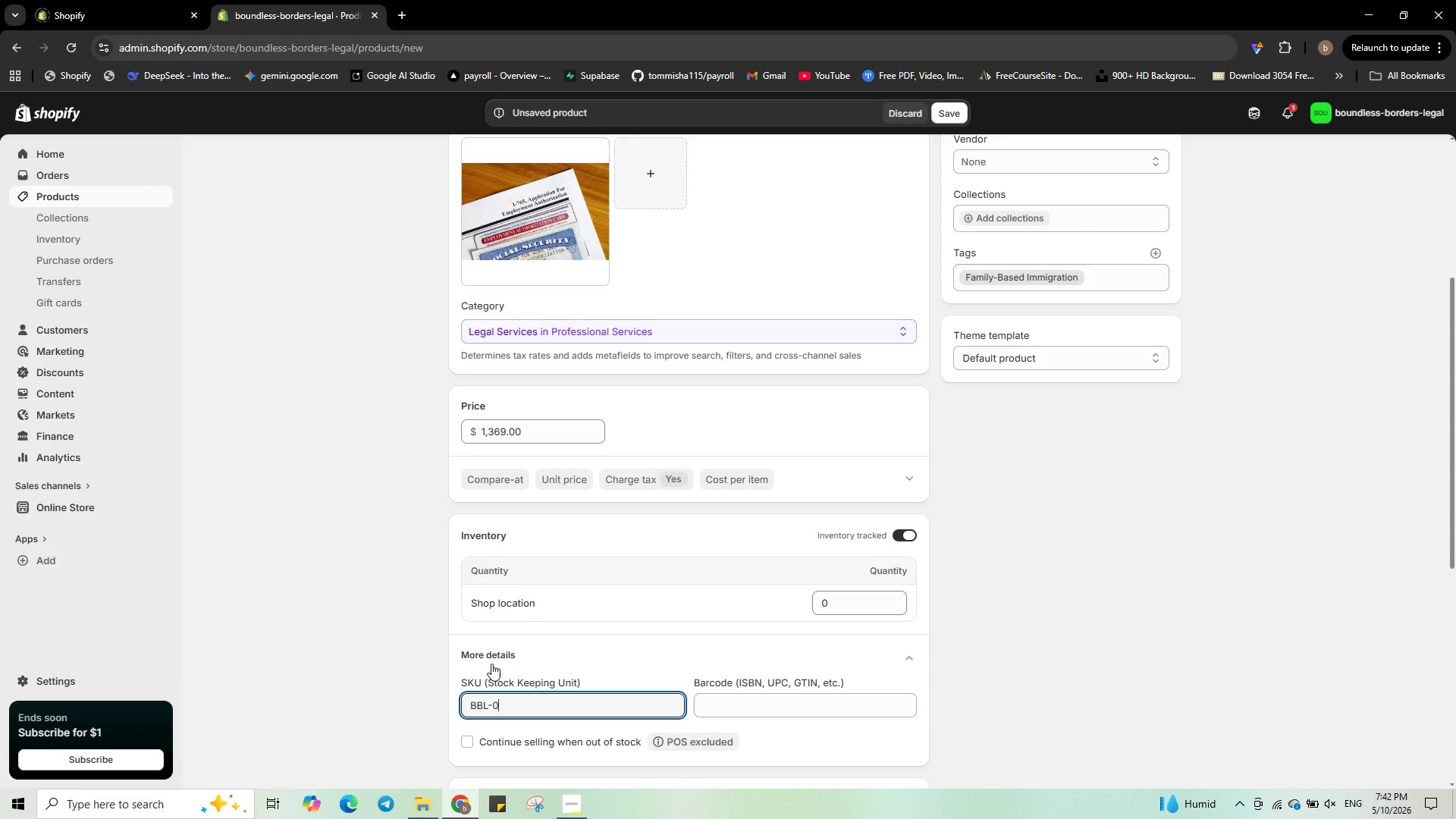 
key(Numpad0)
 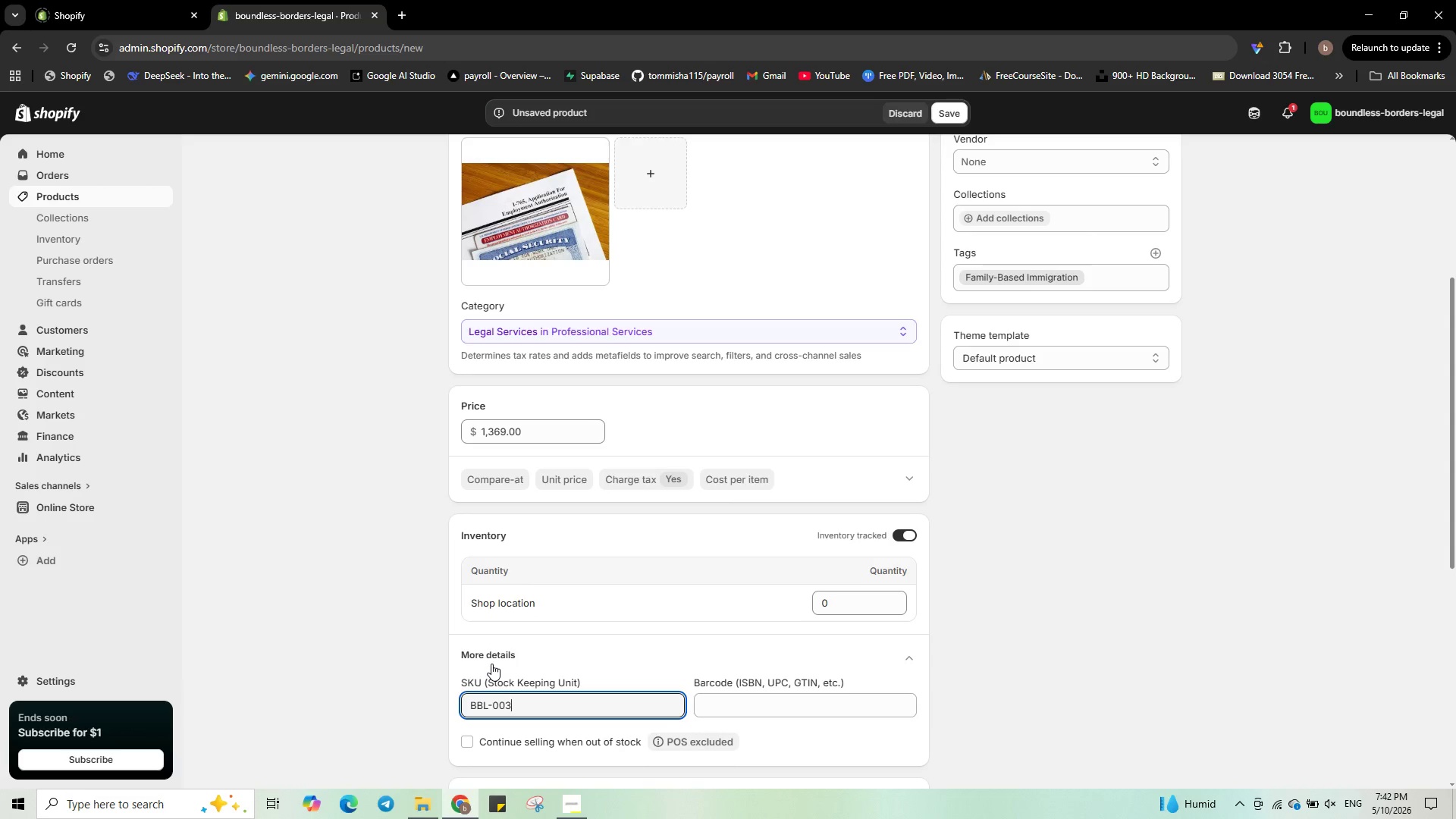 
key(Numpad3)
 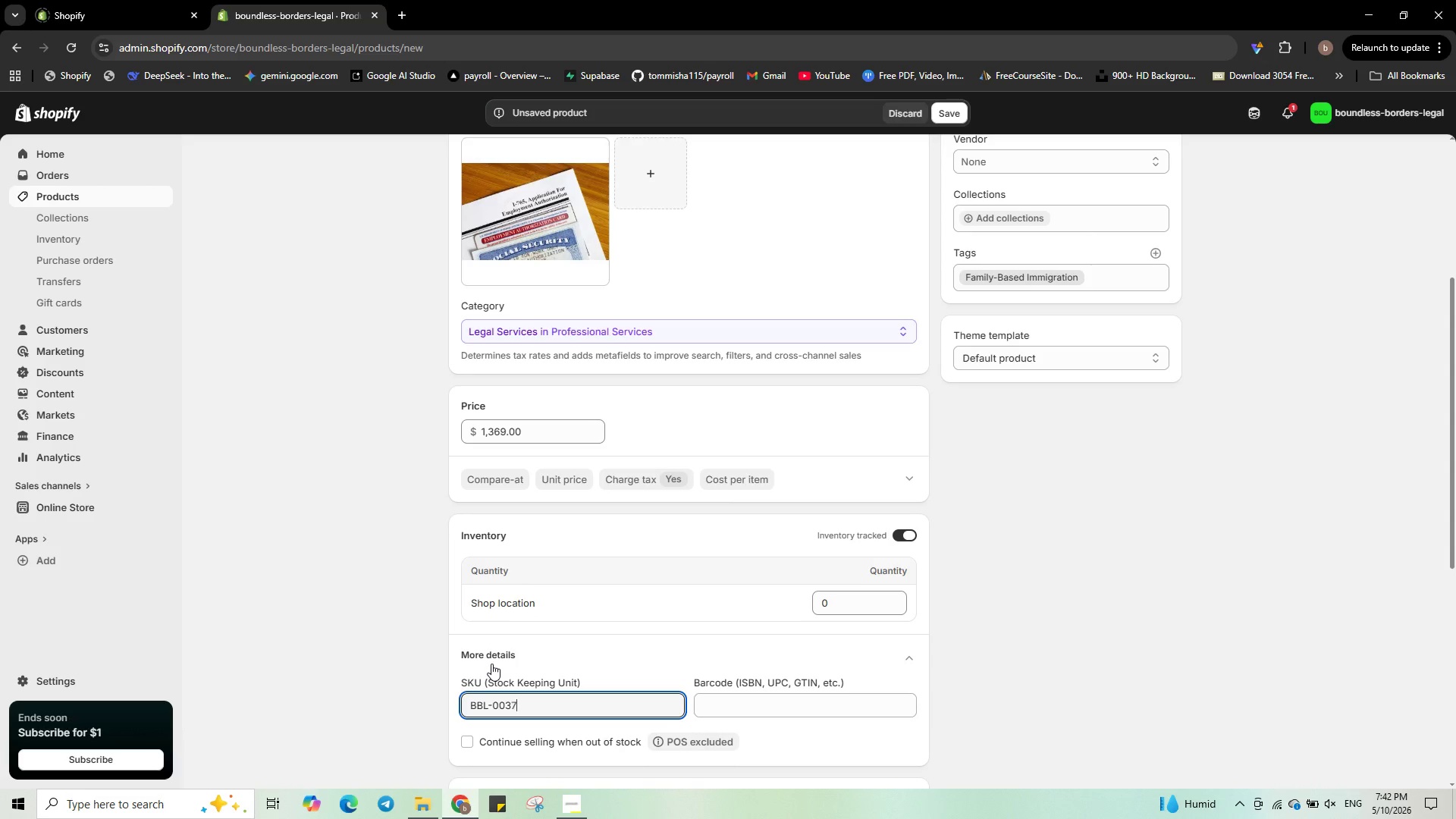 
key(Numpad7)
 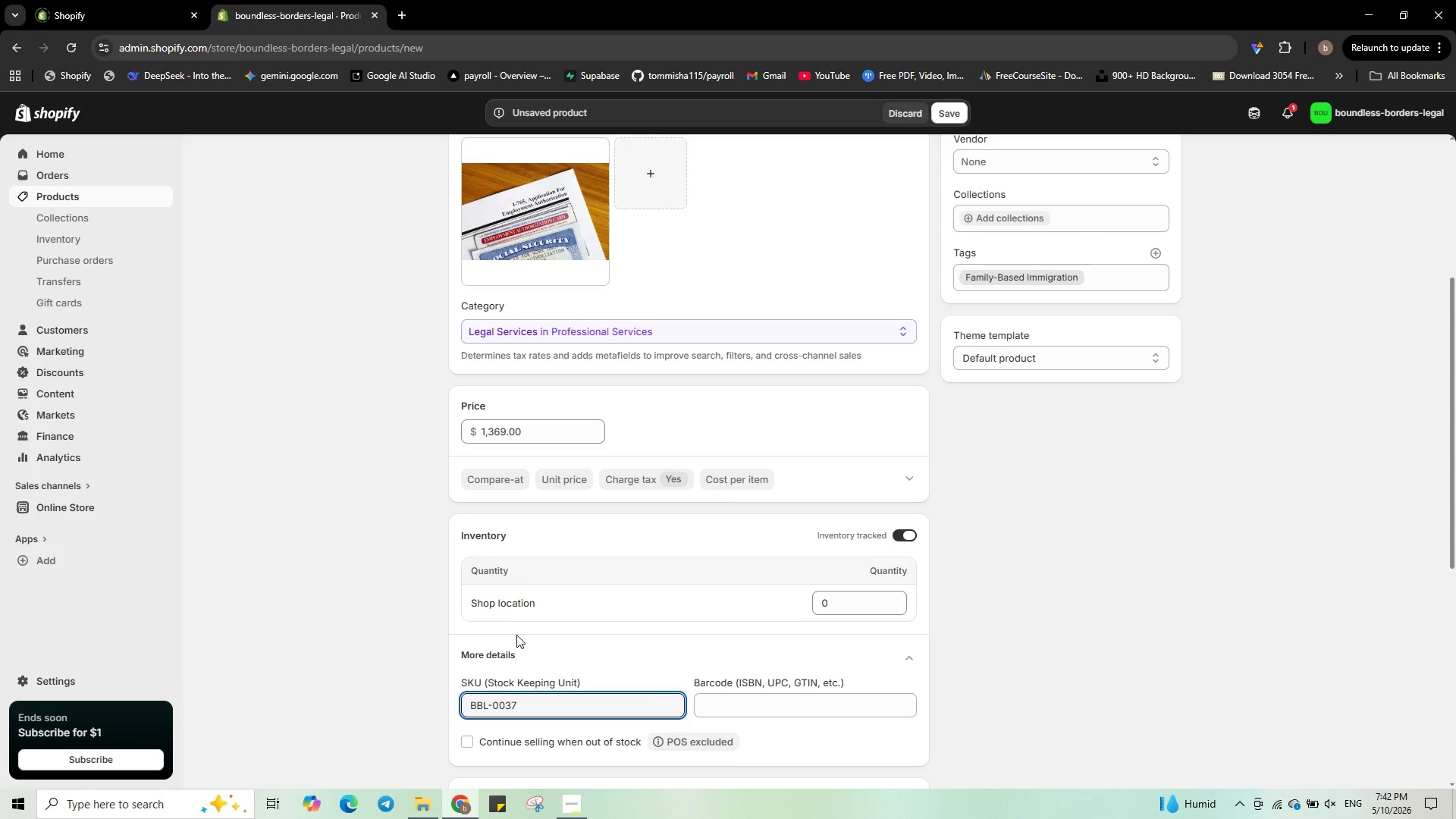 
scroll: coordinate [620, 641], scroll_direction: down, amount: 6.0
 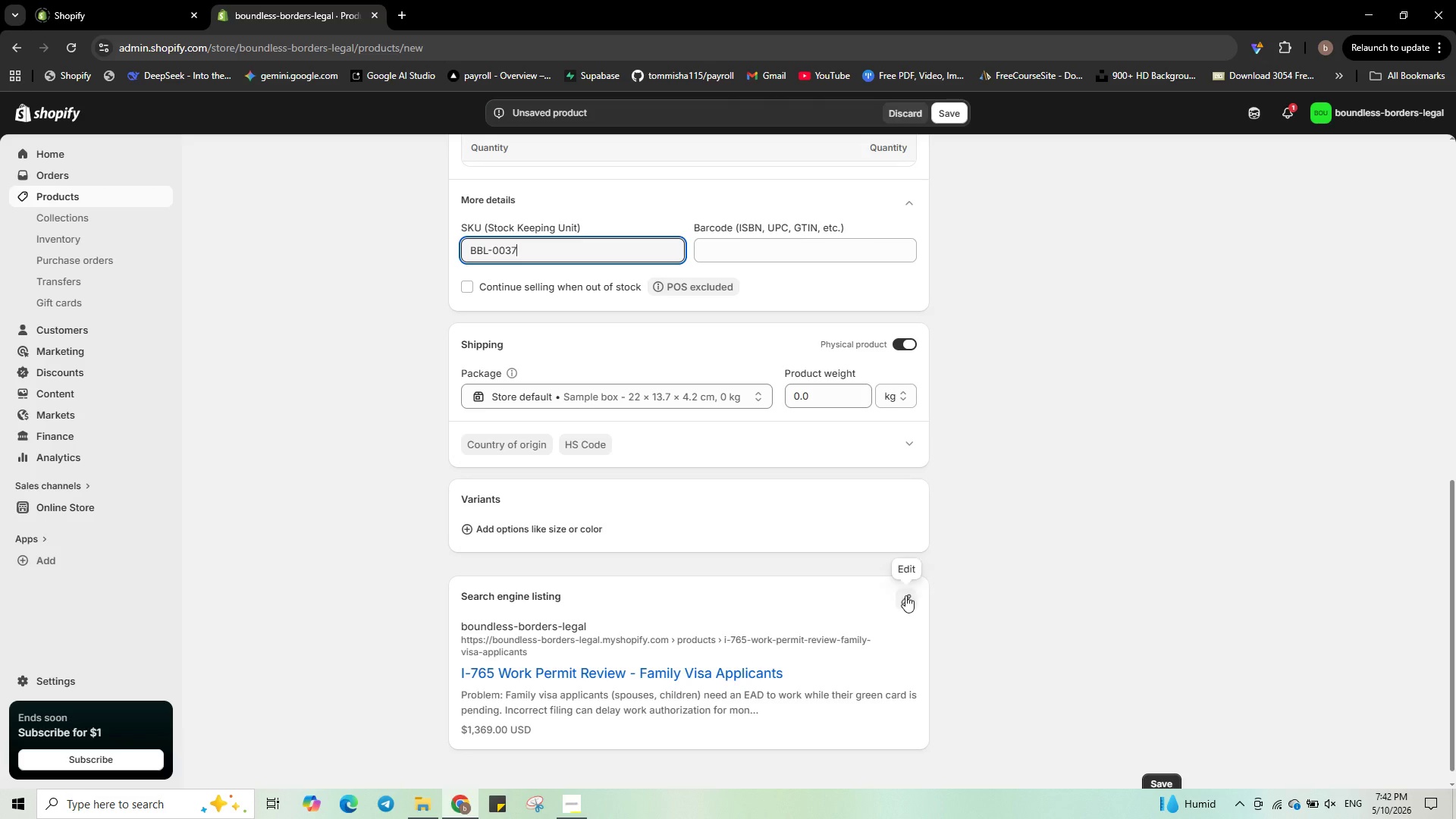 
left_click([899, 598])
 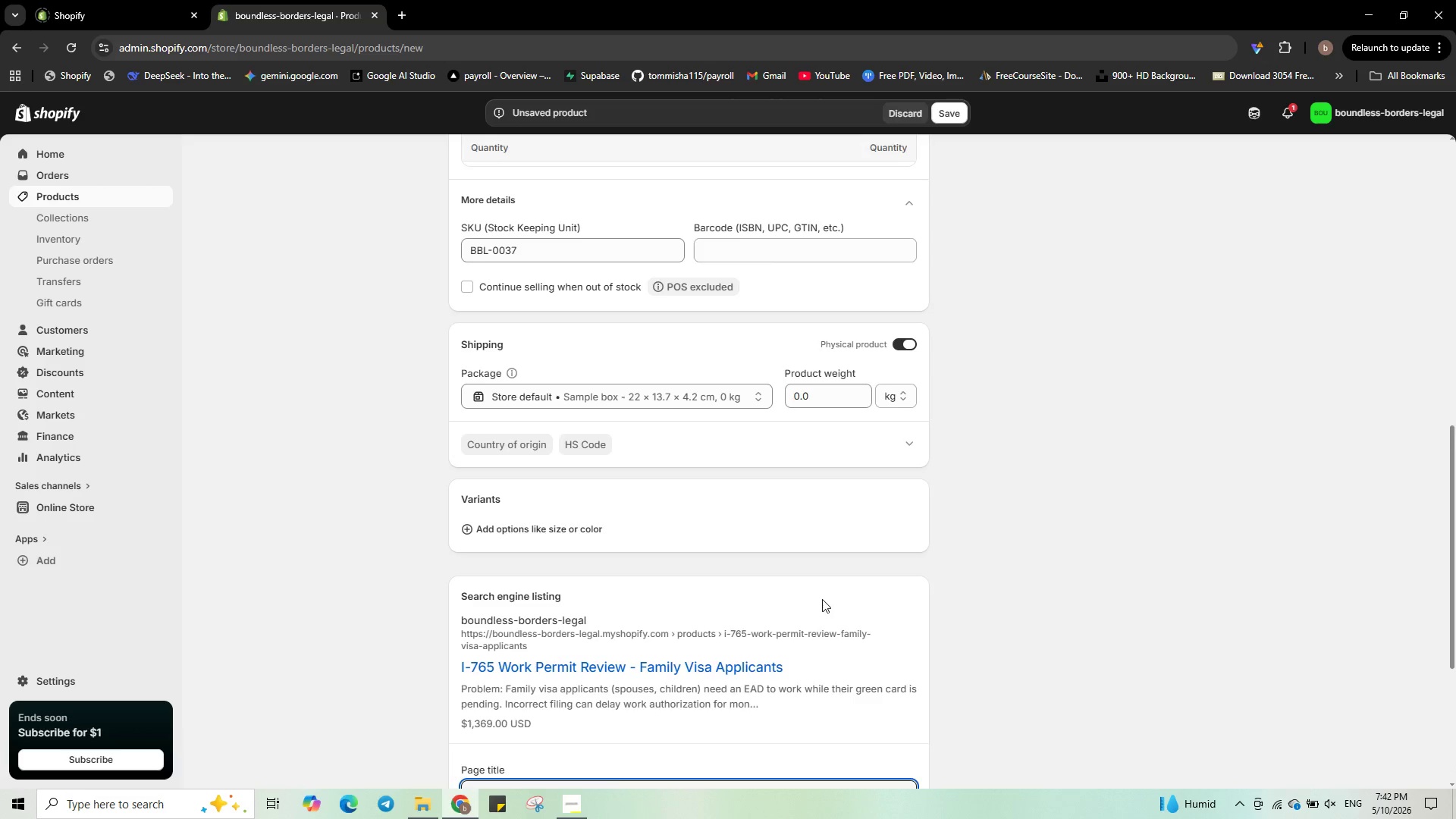 
scroll: coordinate [822, 599], scroll_direction: down, amount: 2.0
 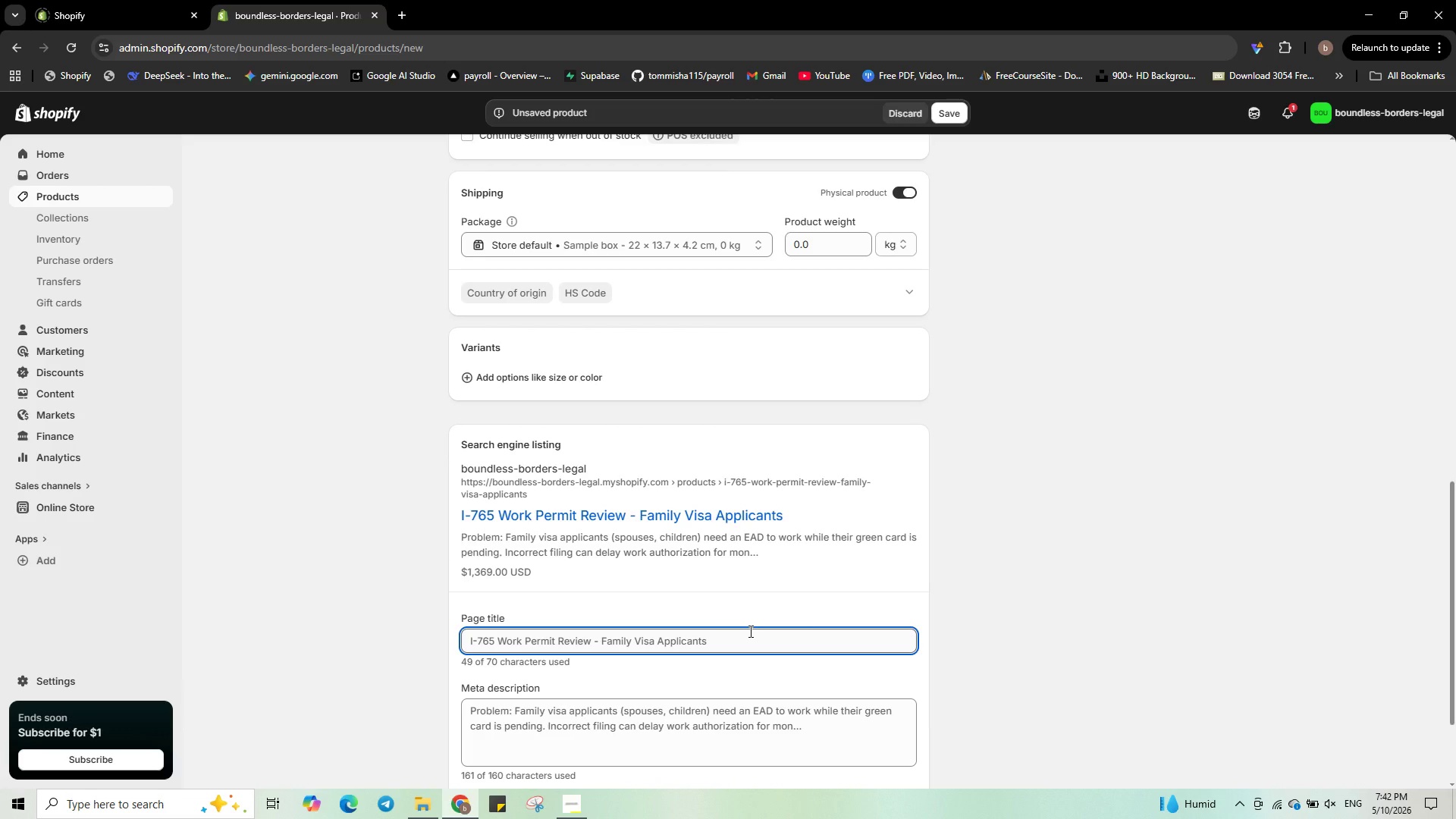 
left_click([749, 631])
 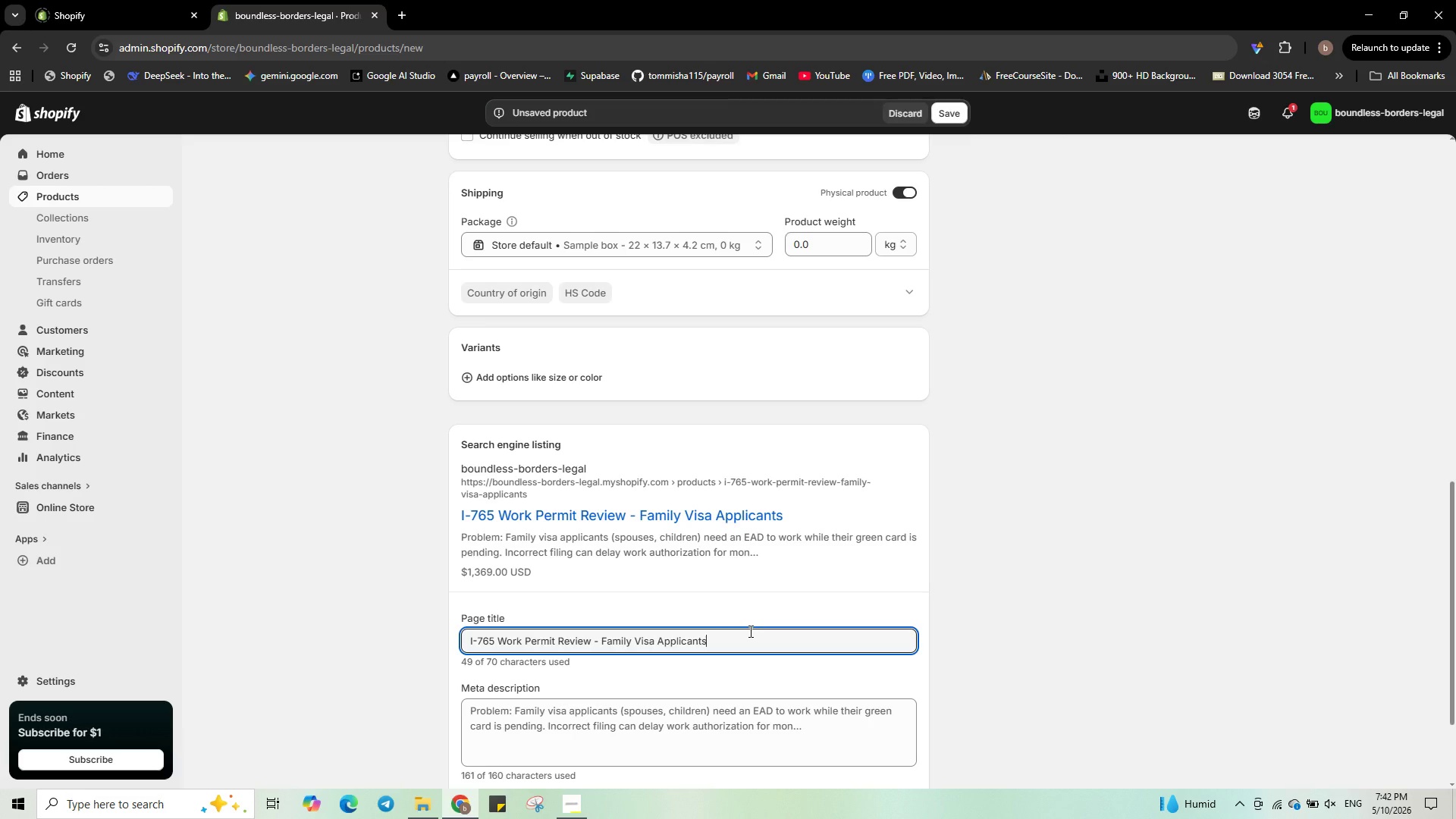 
wait(13.58)
 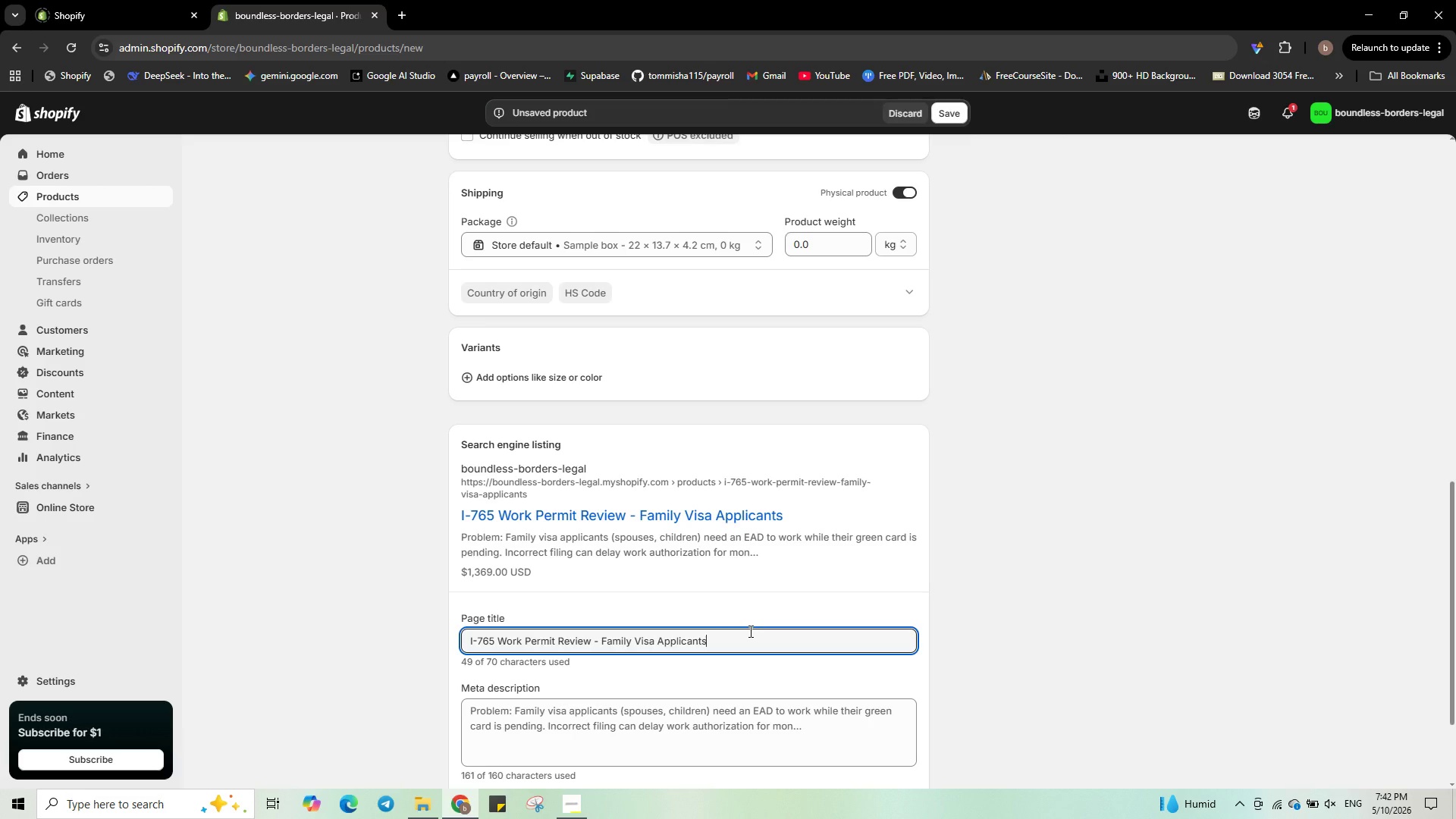 
left_click_drag(start_coordinate=[747, 635], to_coordinate=[635, 646])
 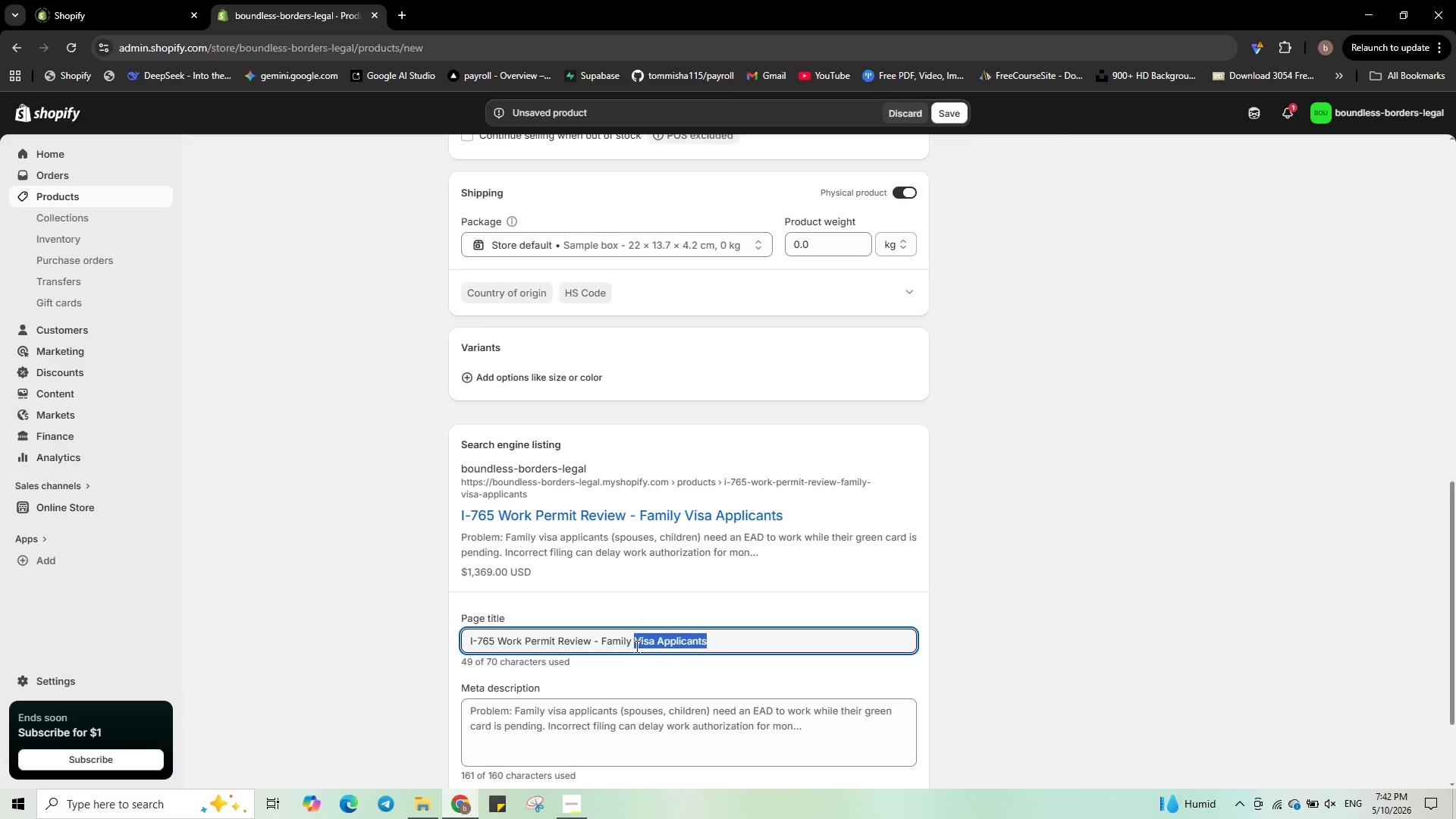 
type(cases )
 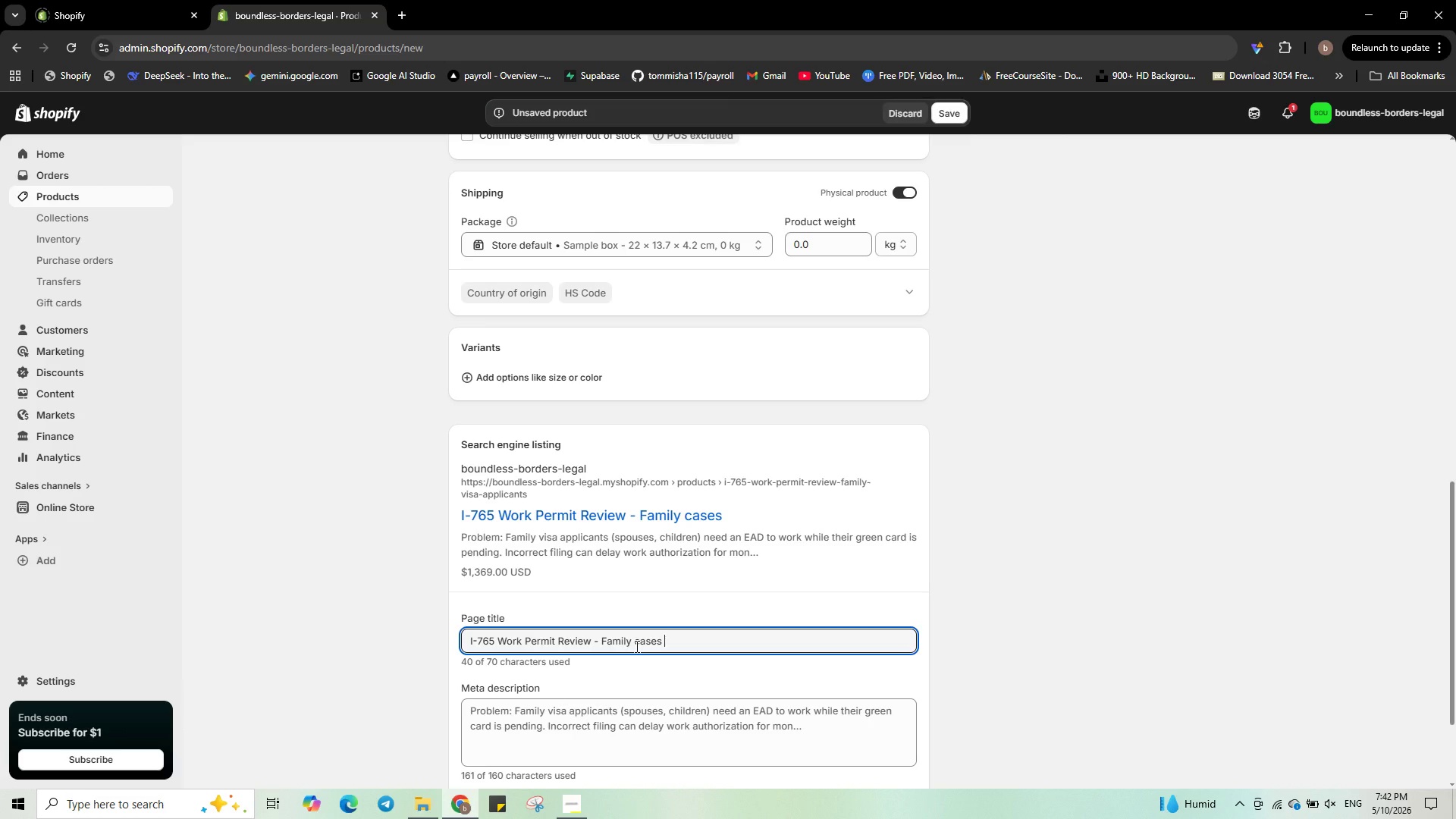 
key(Control+ControlLeft)
 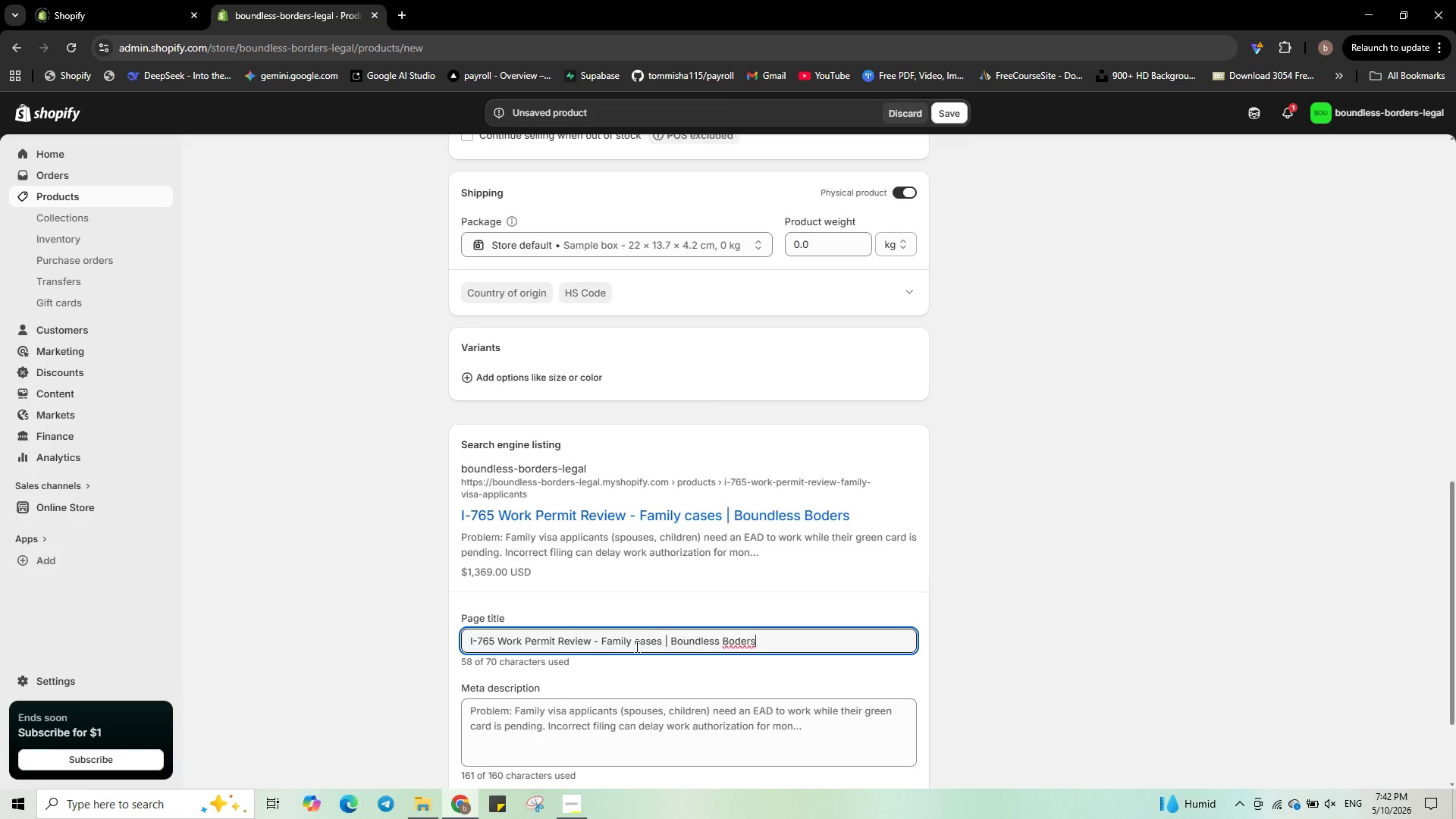 
key(Control+V)
 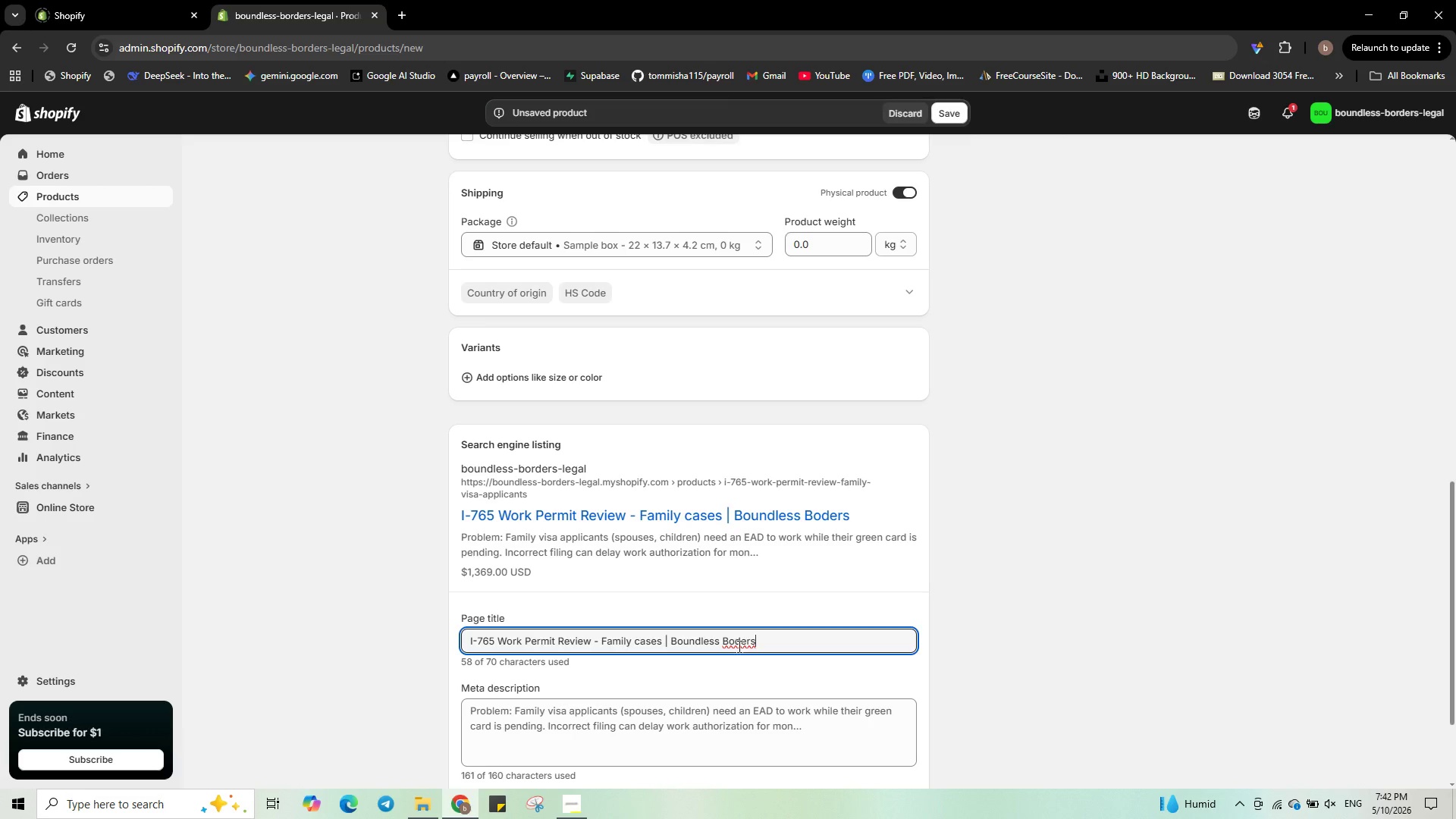 
left_click([736, 645])
 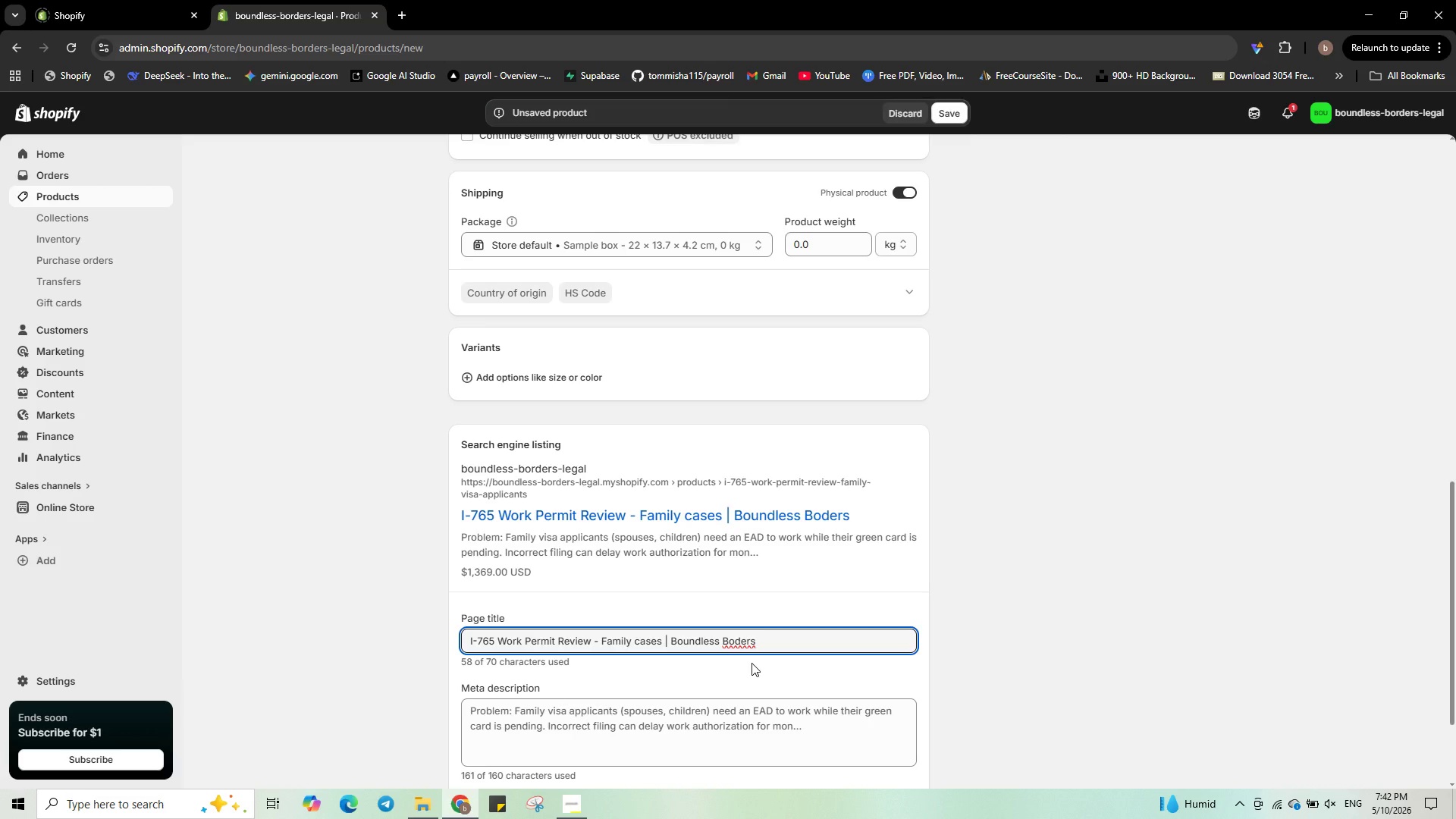 
key(R)
 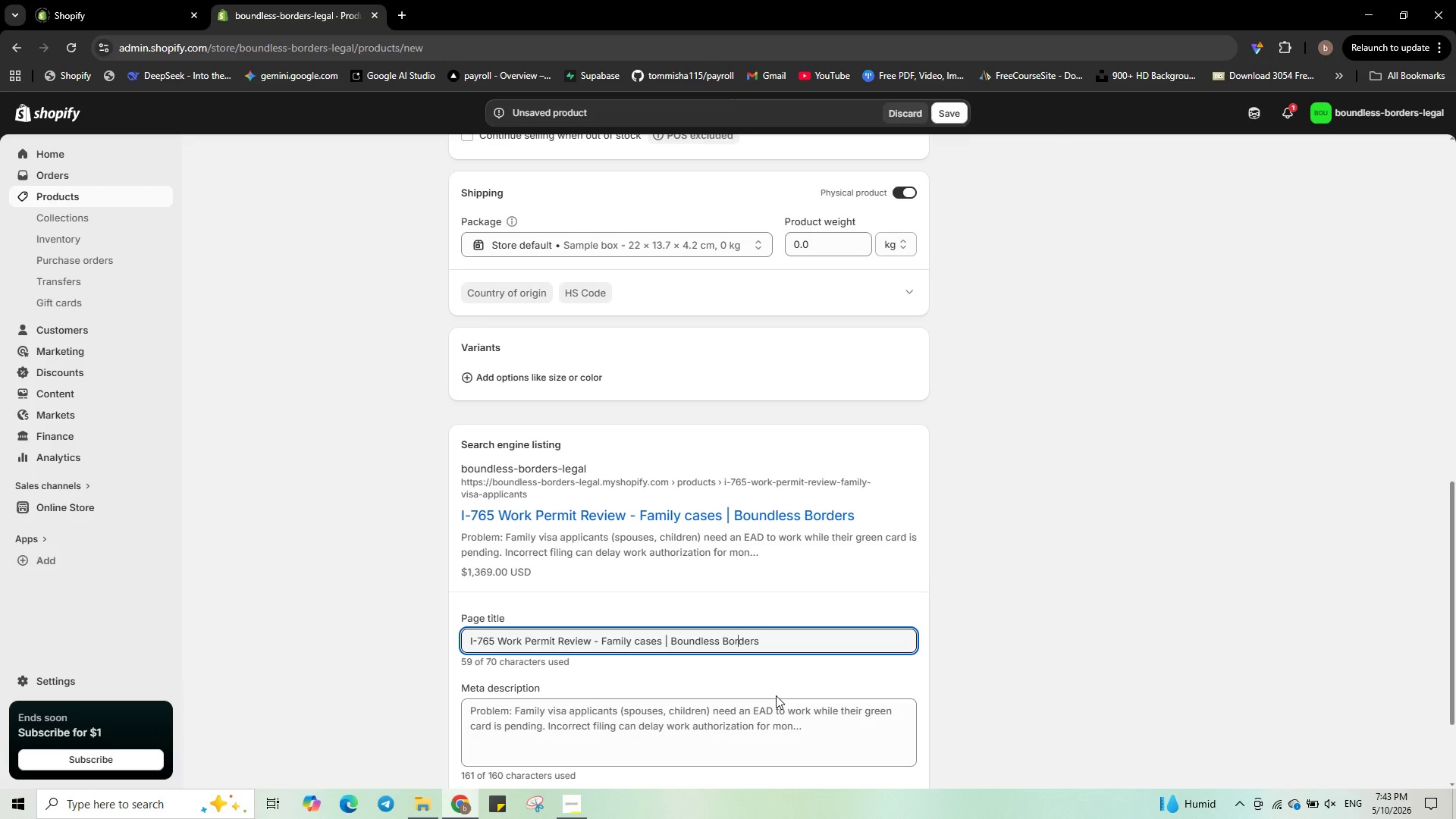 
left_click([780, 710])
 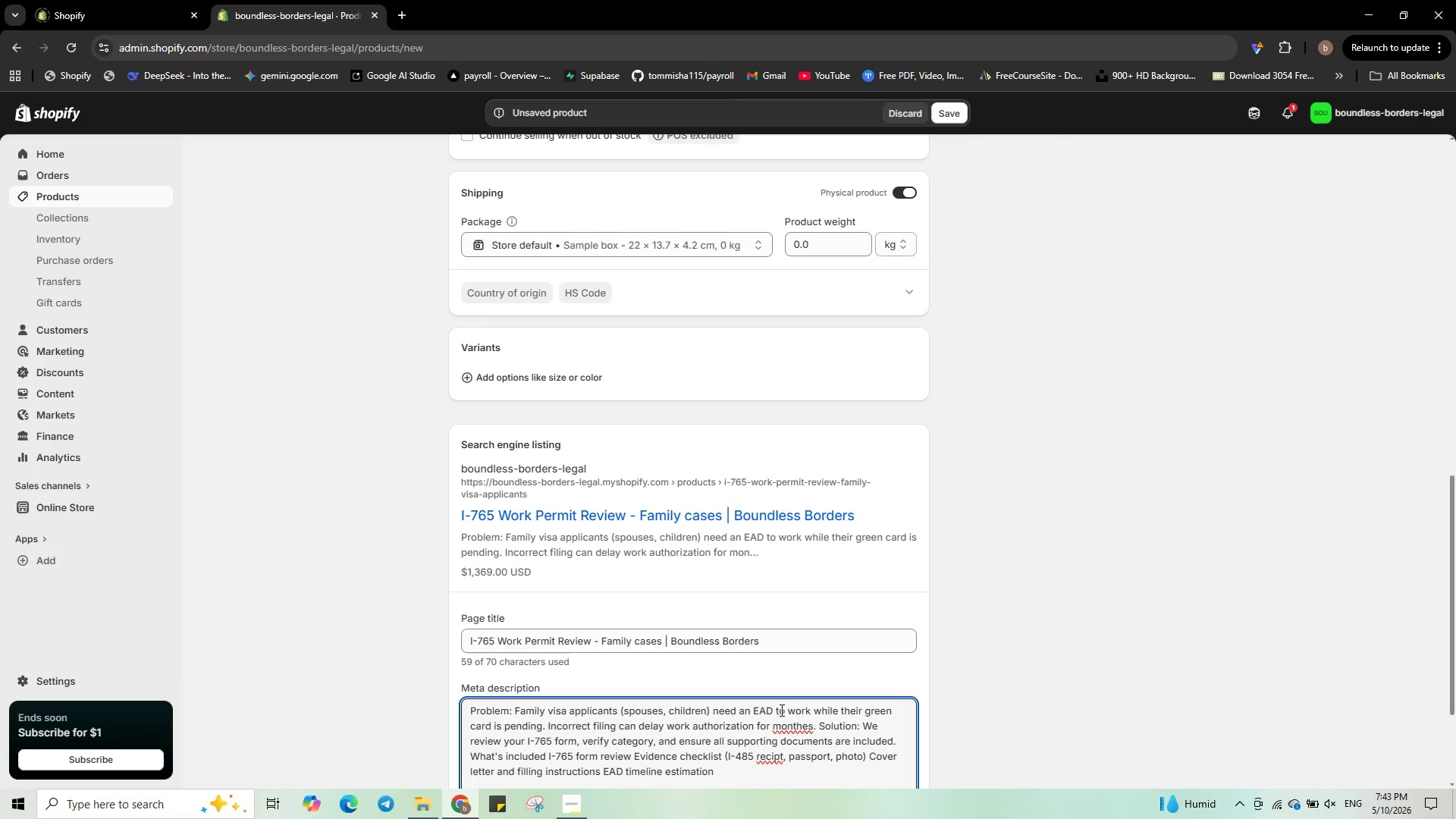 
key(Control+A)
 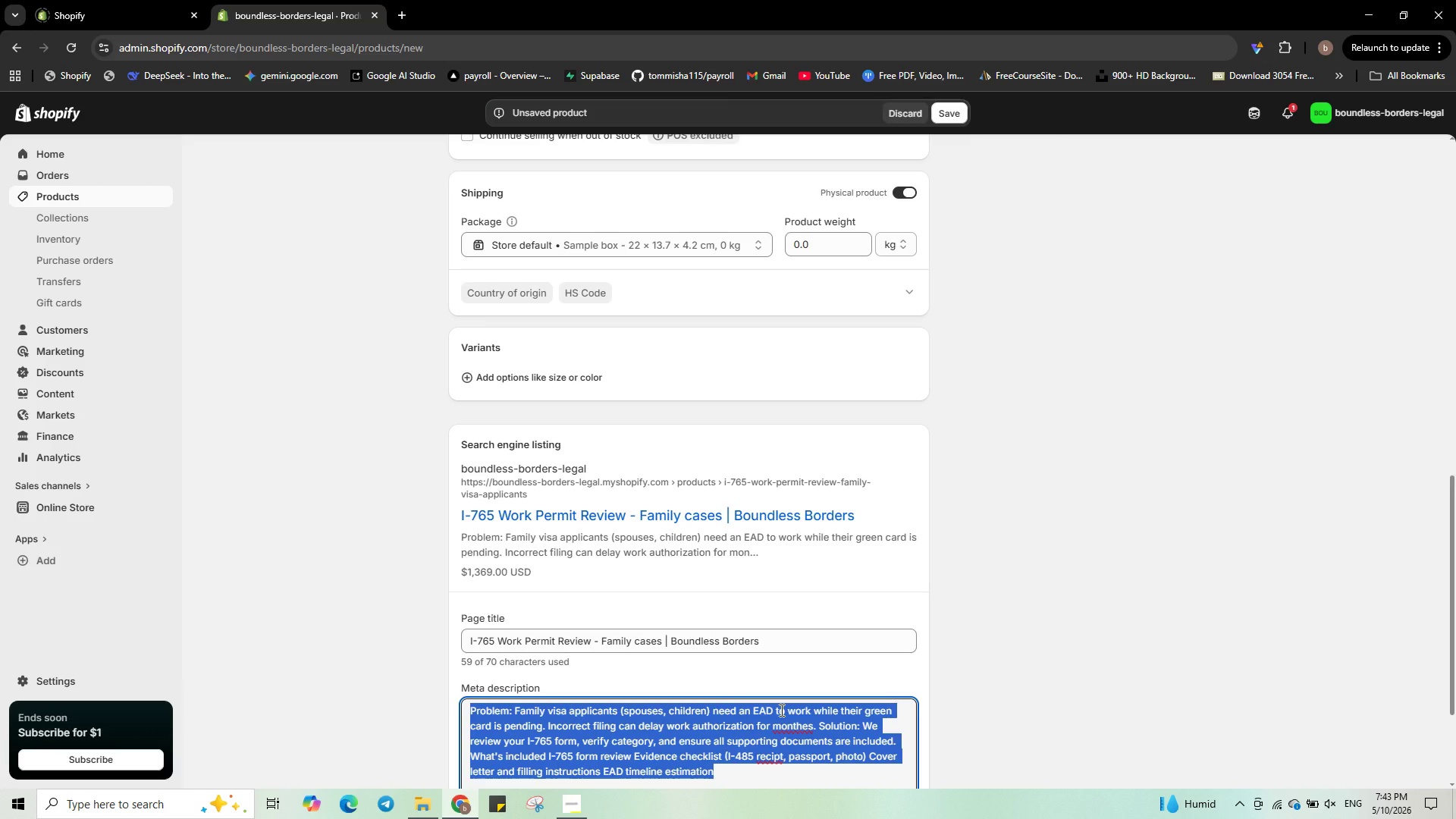 
key(Backspace)
type(I-765 review for family-based visa applicatio)
key(Backspace)
key(Backspace)
key(Backspace)
type(nts)
 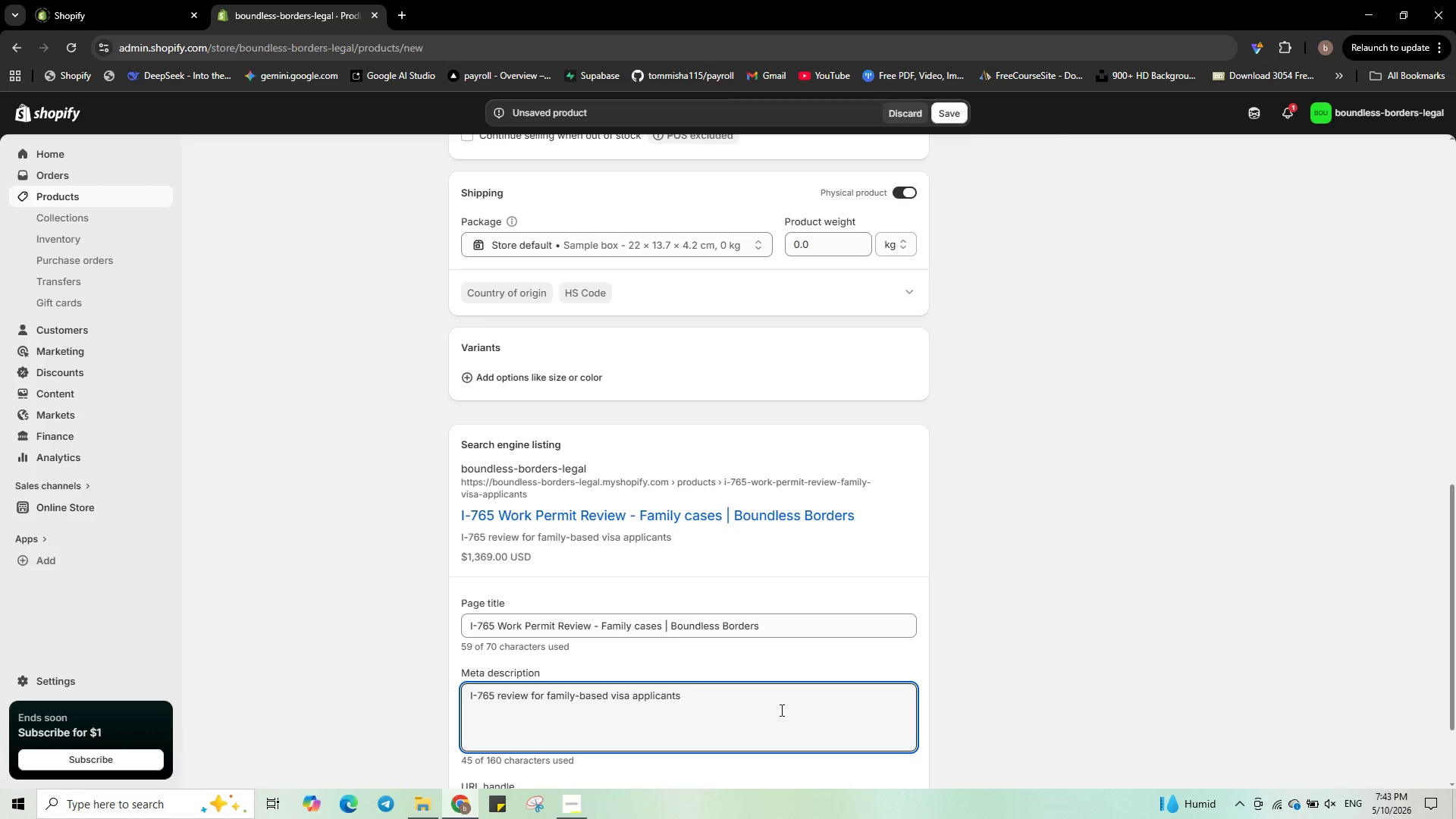 
type(. fast)
 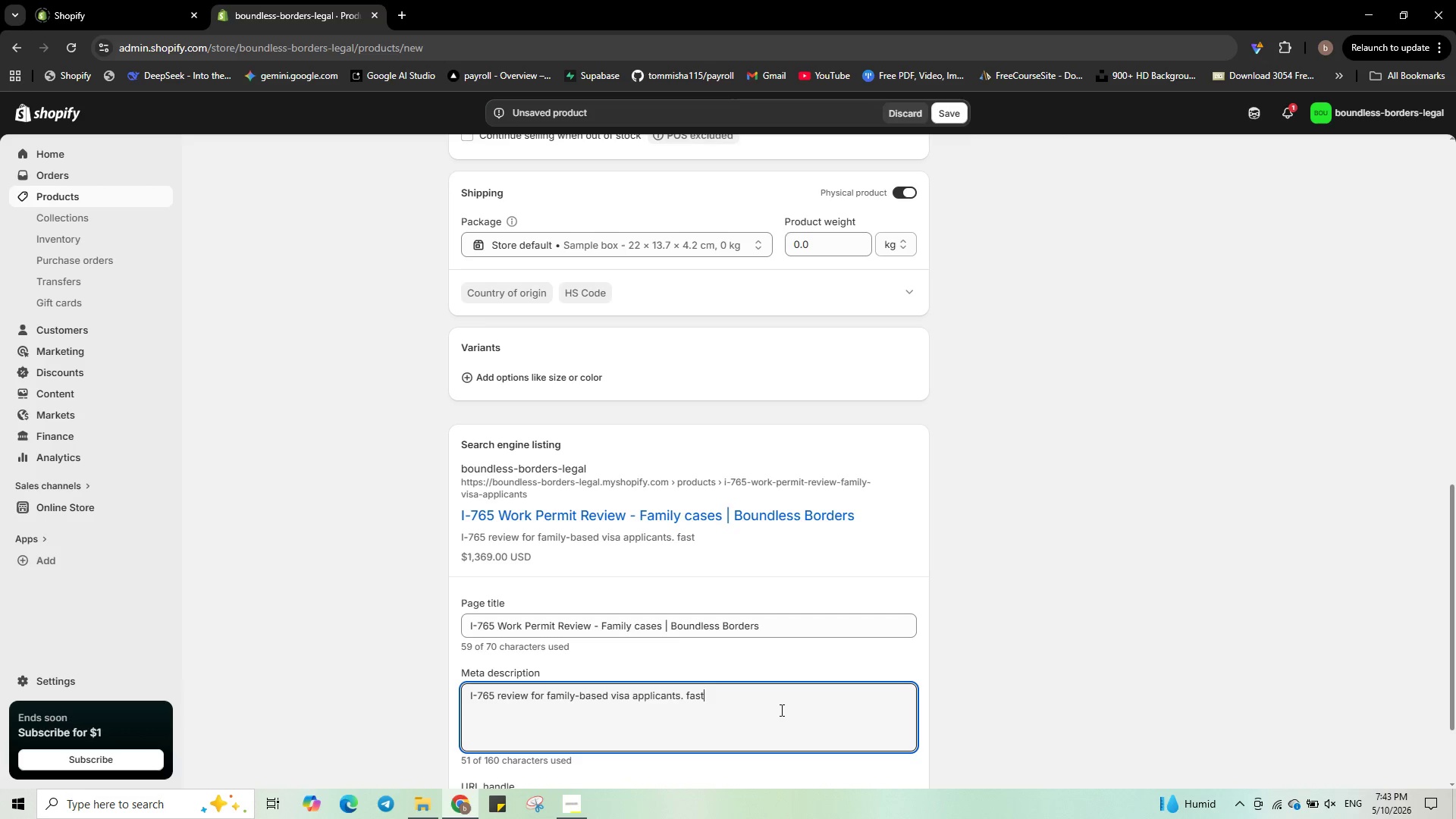 
key(ArrowLeft)
 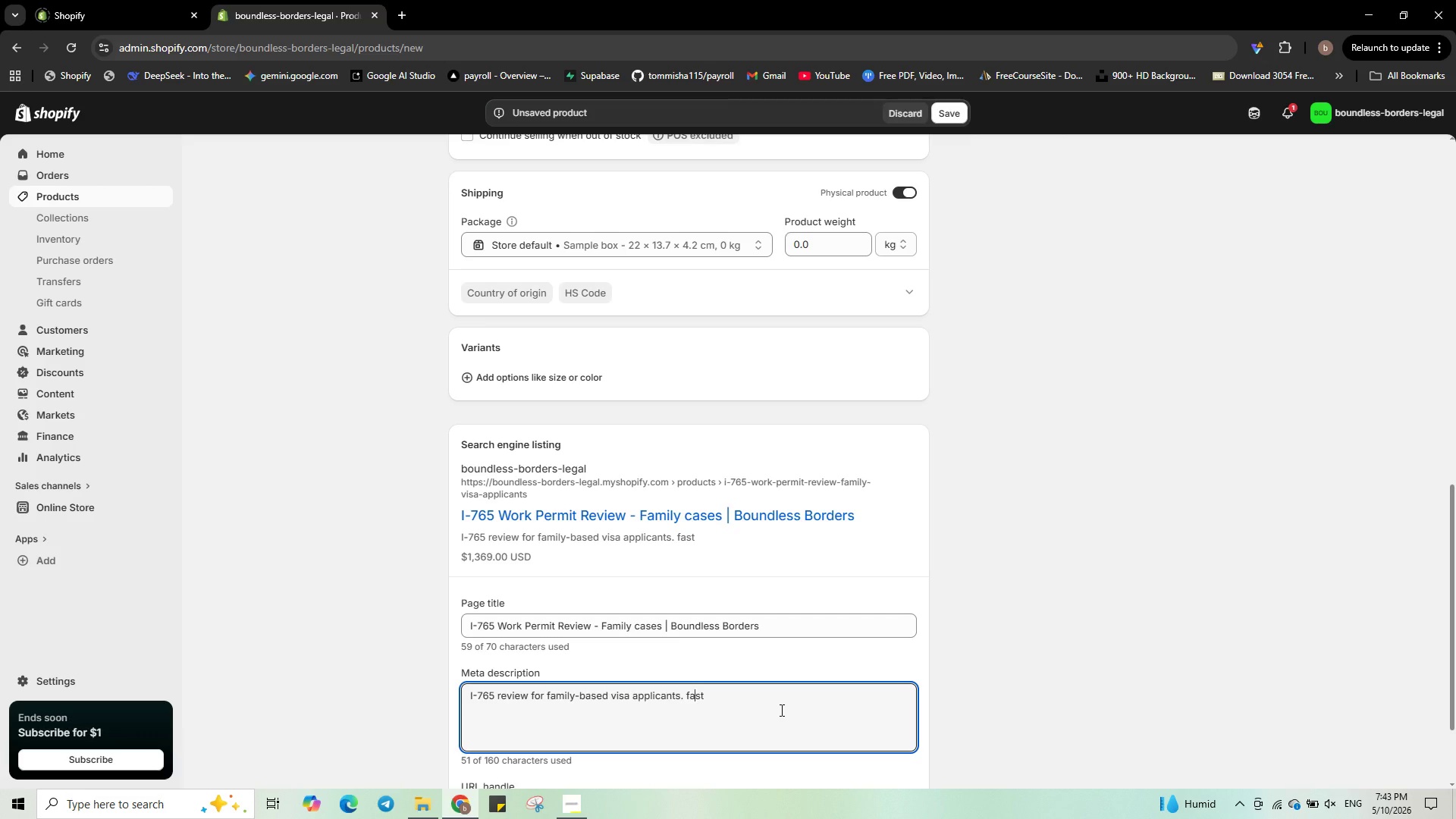 
key(ArrowLeft)
 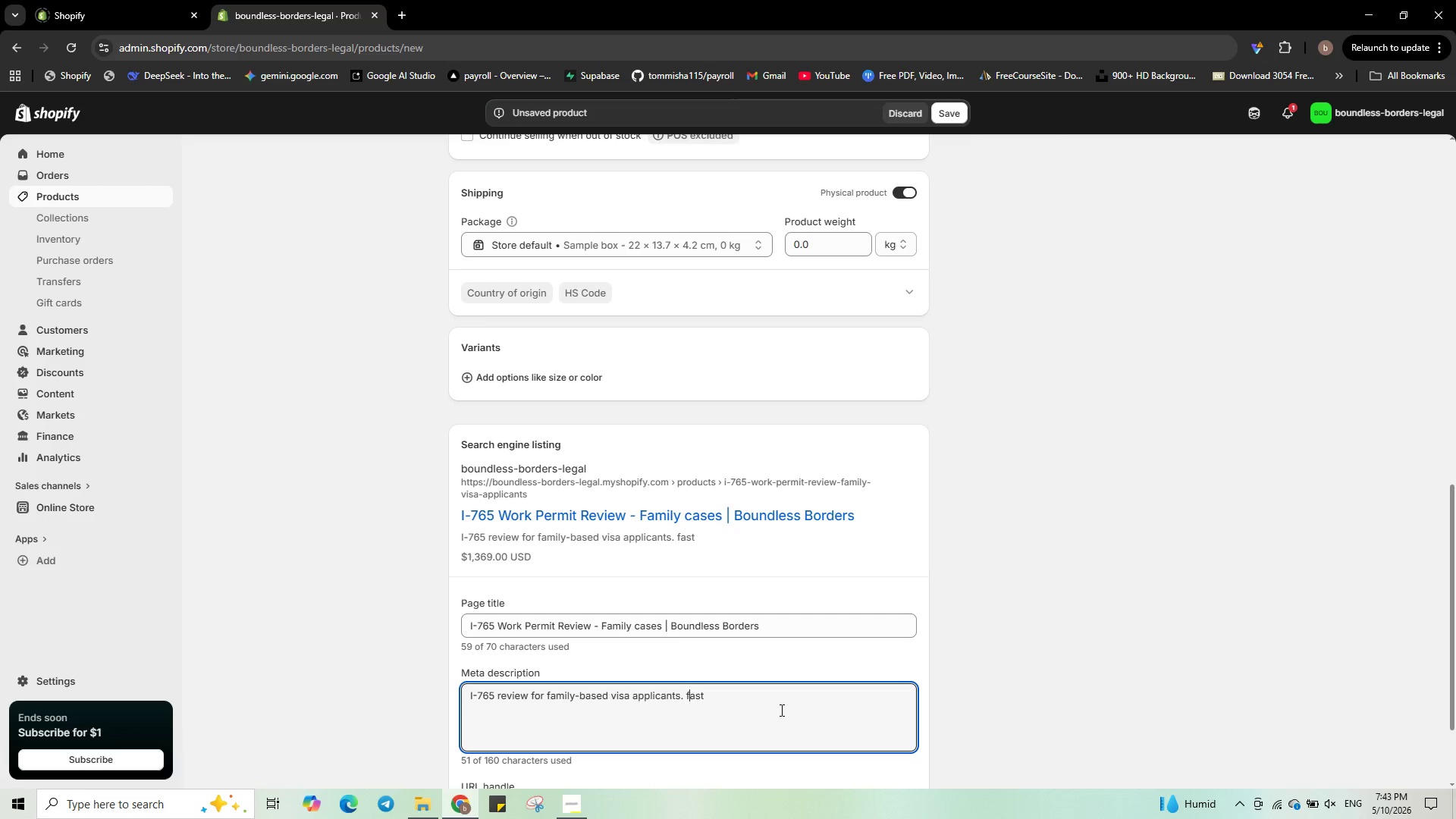 
key(ArrowLeft)
 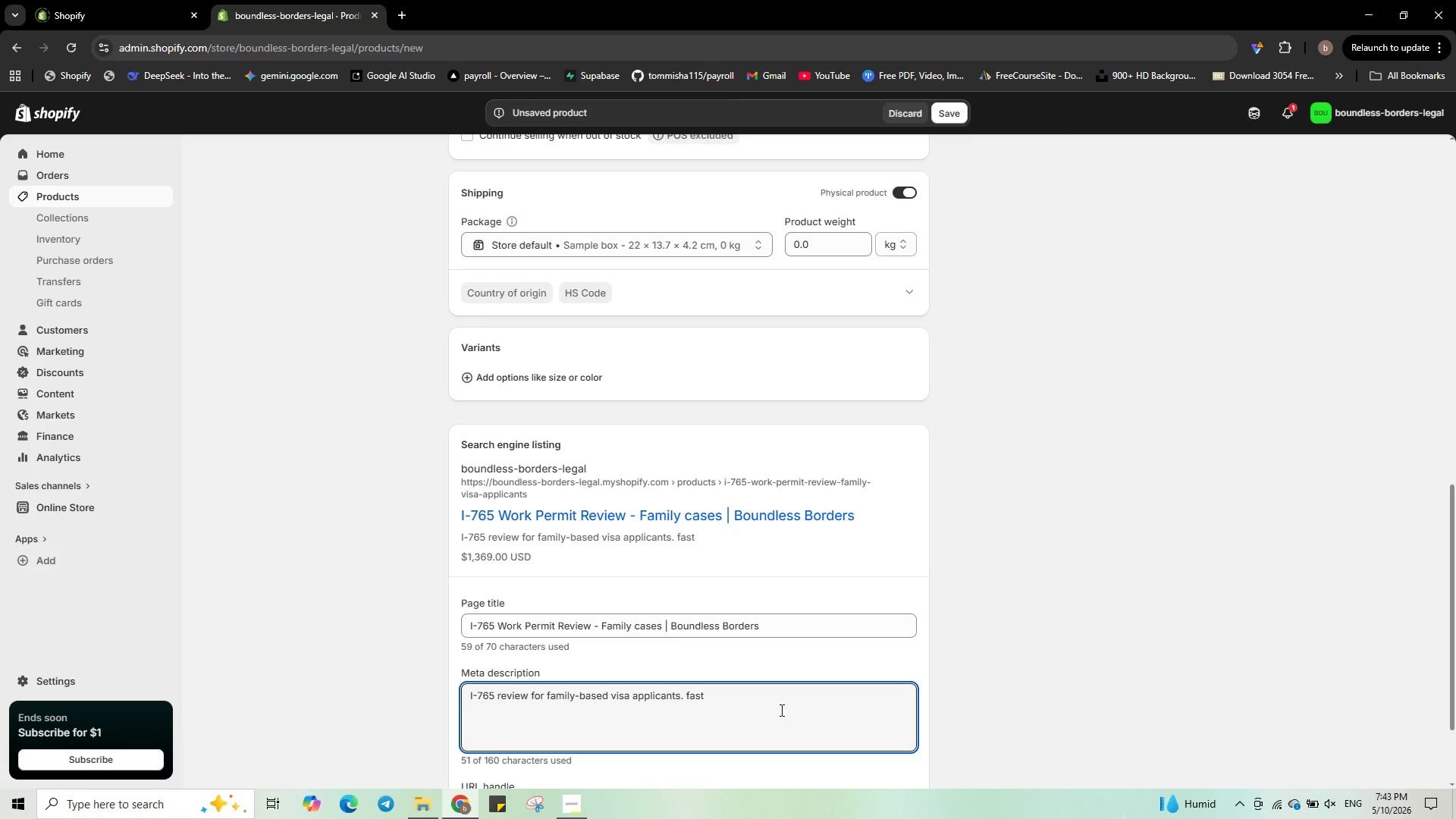 
key(Backspace)
type(F, accurate, flat-fee. Get your Ead faster)
 